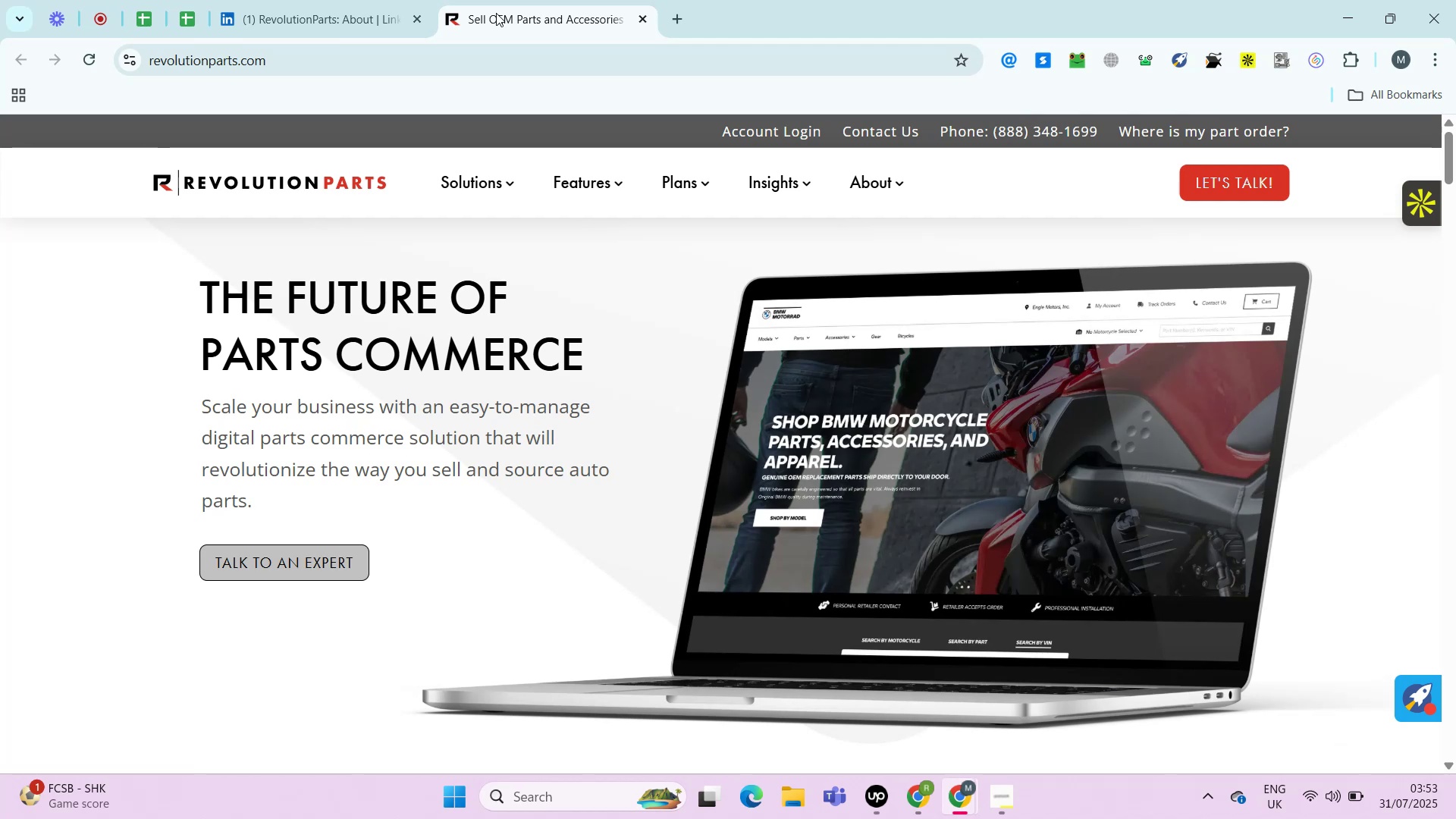 
key(Alt+Control+AltRight)
 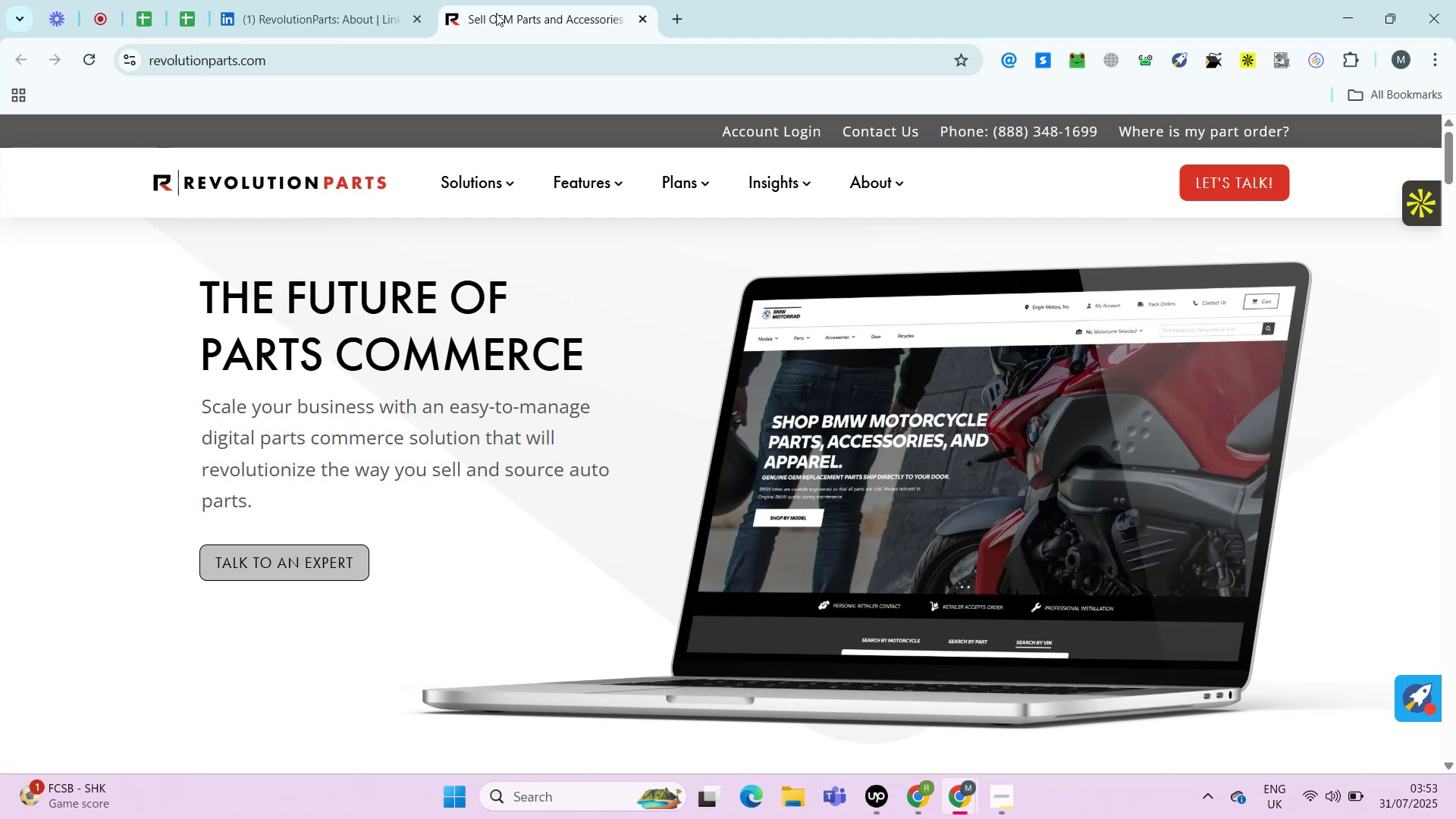 
key(Control+ControlRight)
 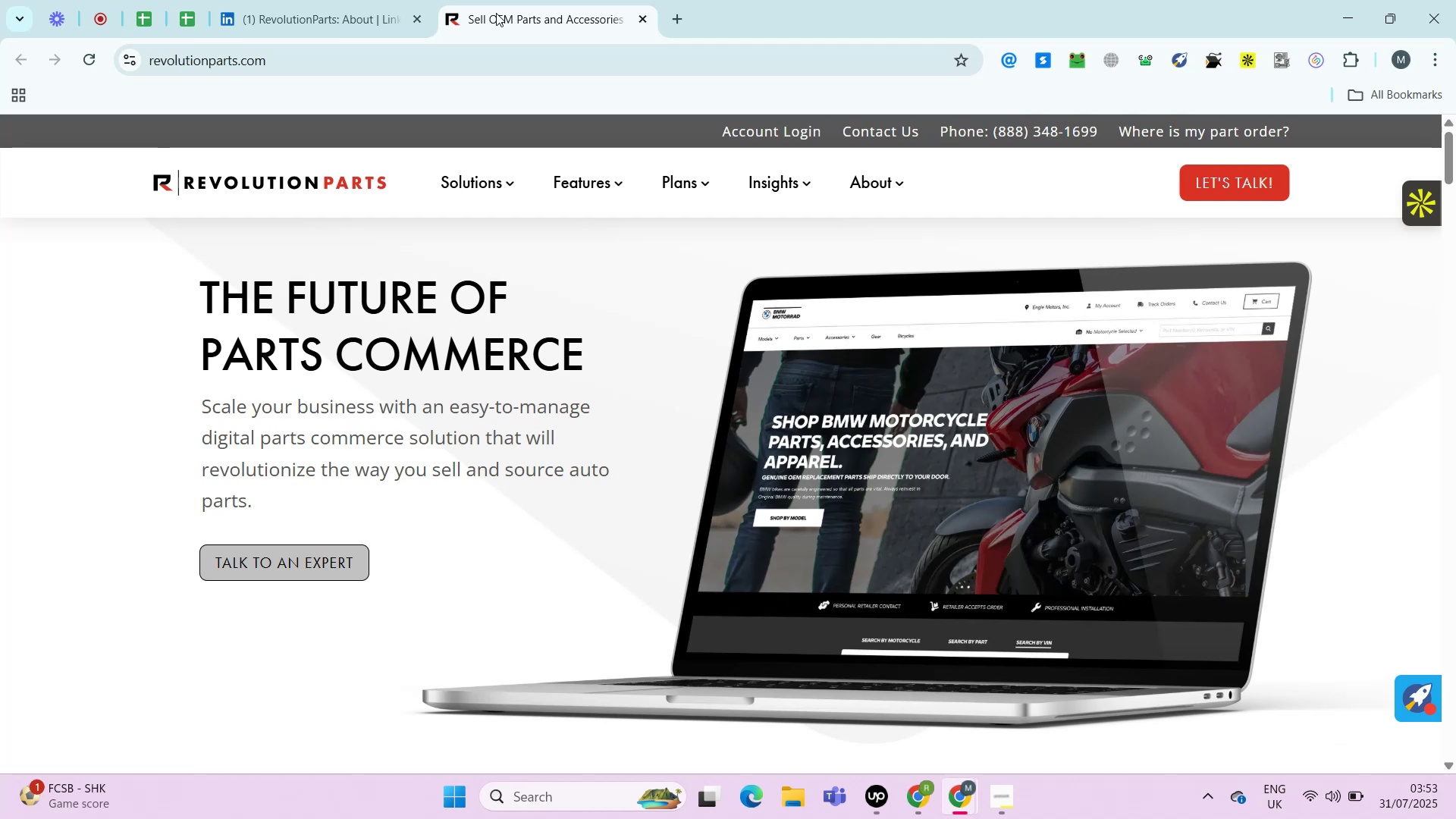 
key(Control+ControlLeft)
 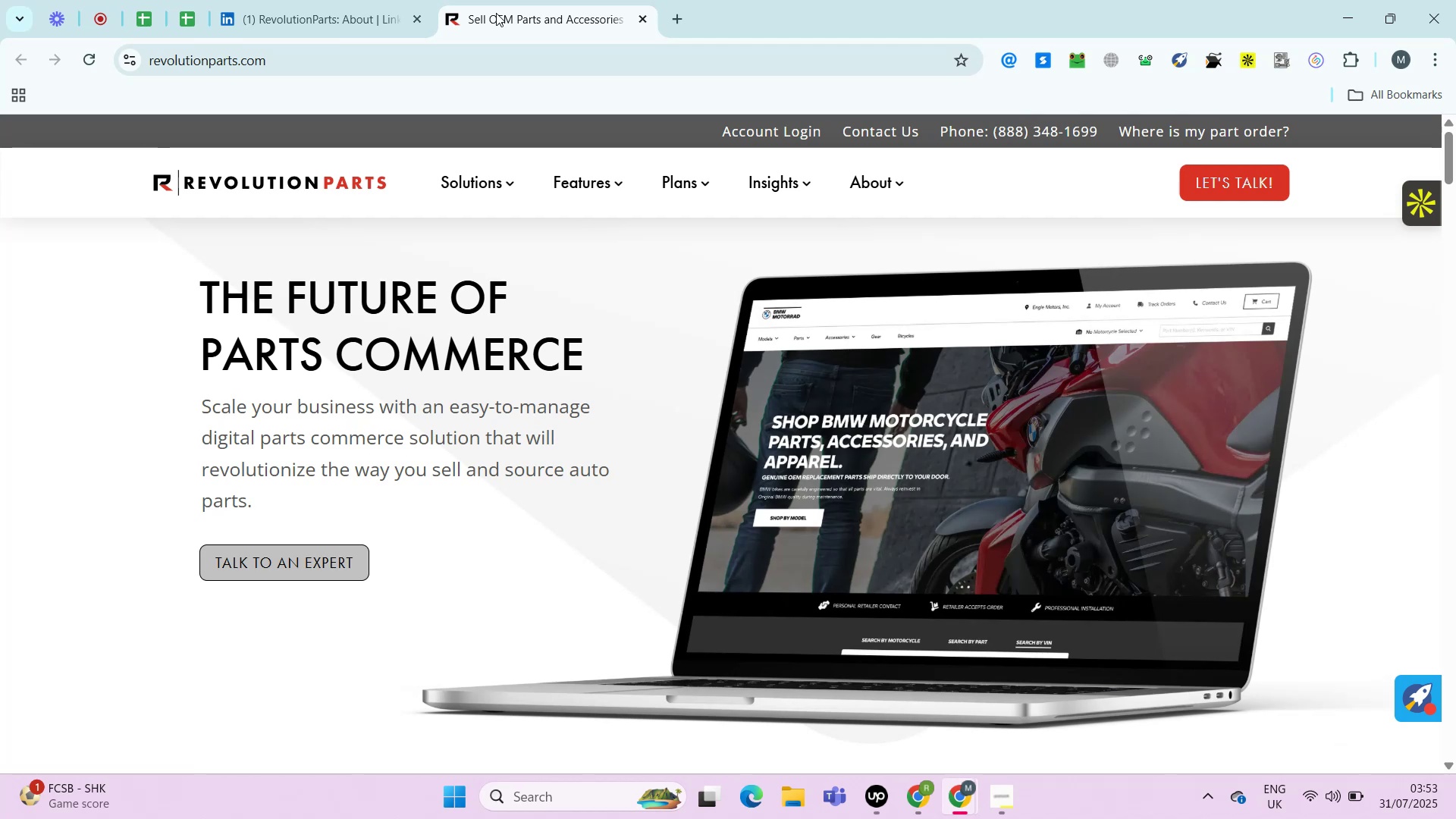 
key(Alt+Control+AltRight)
 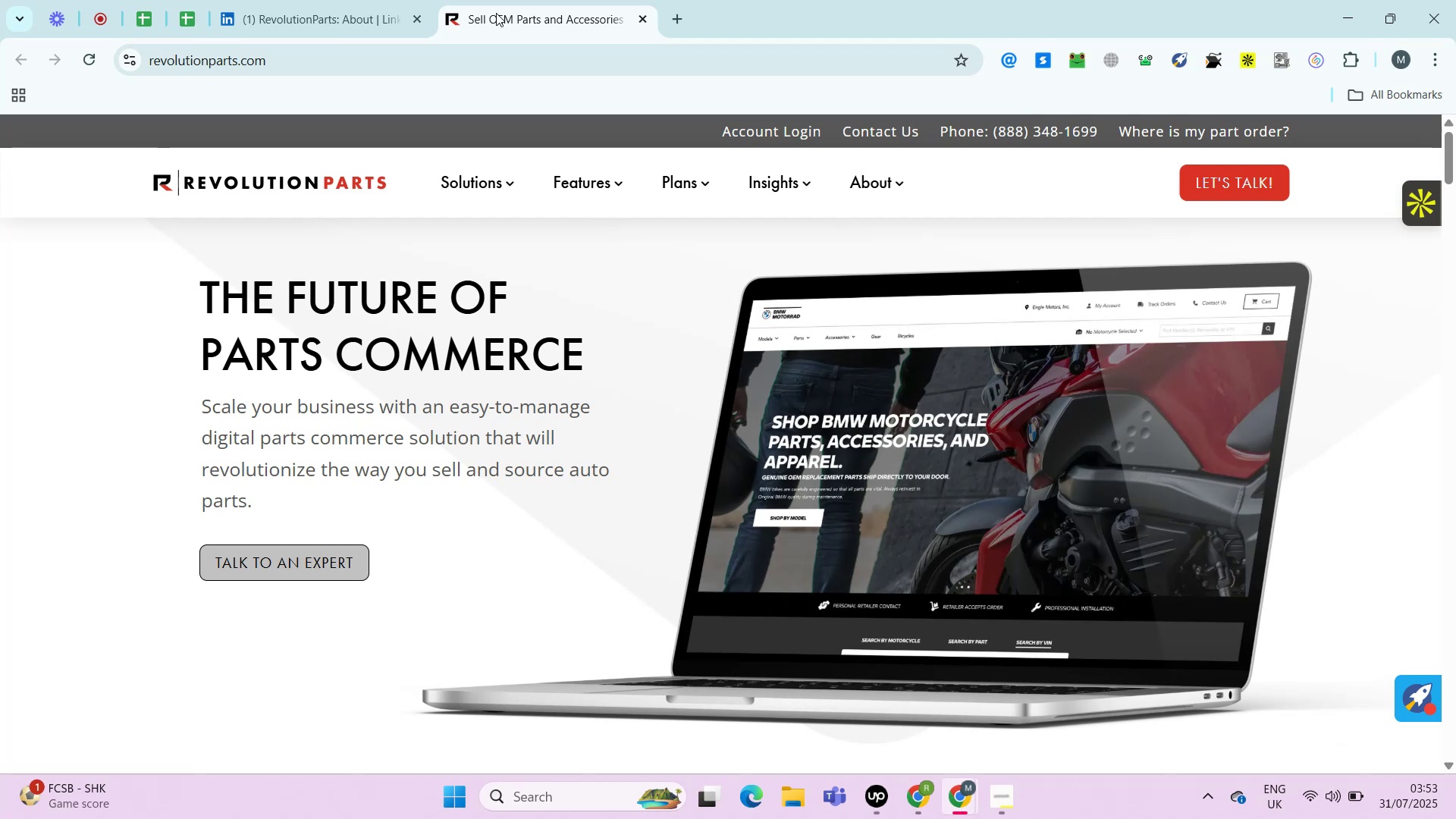 
key(Control+ControlRight)
 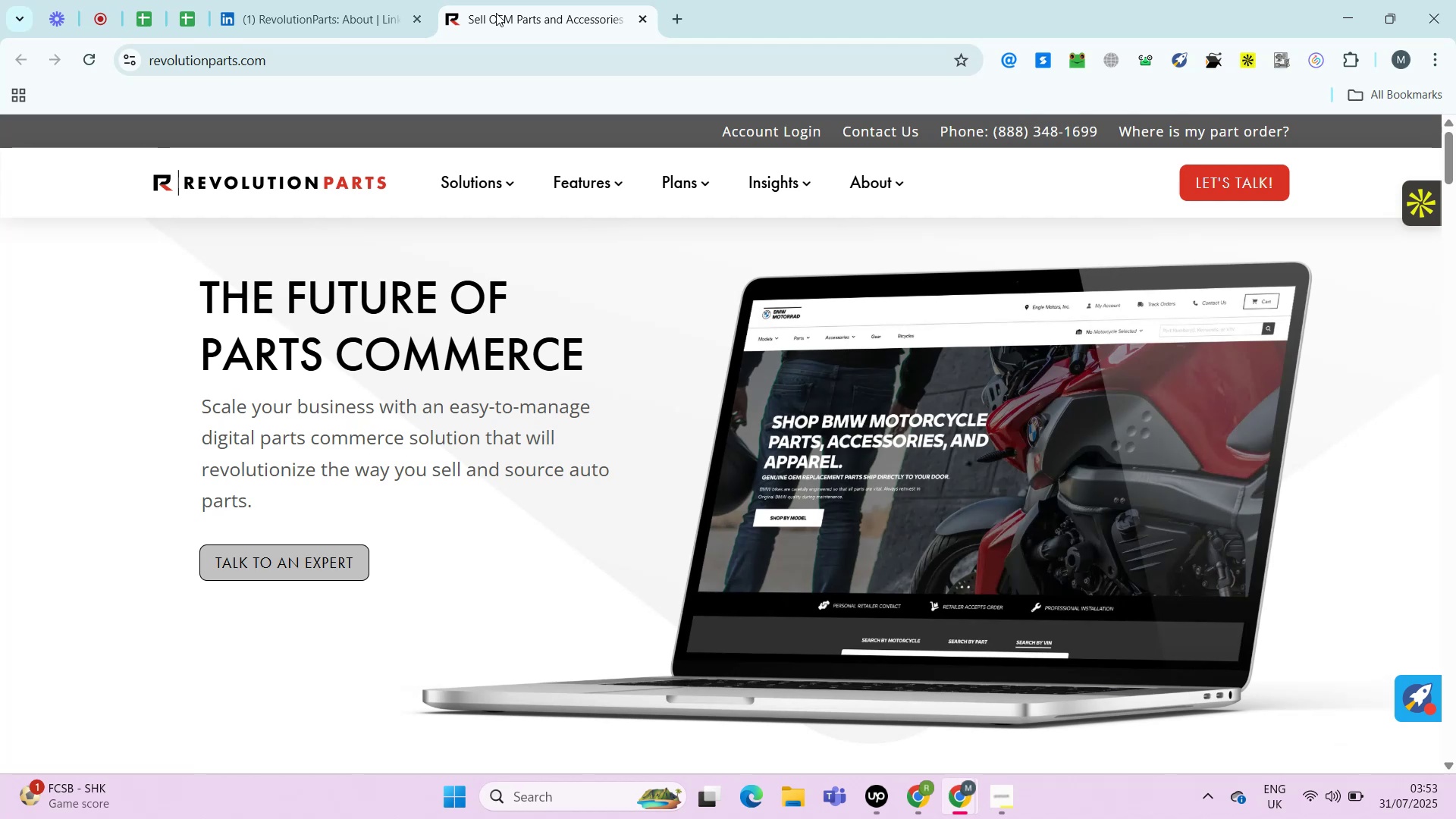 
key(Alt+Control+AltRight)
 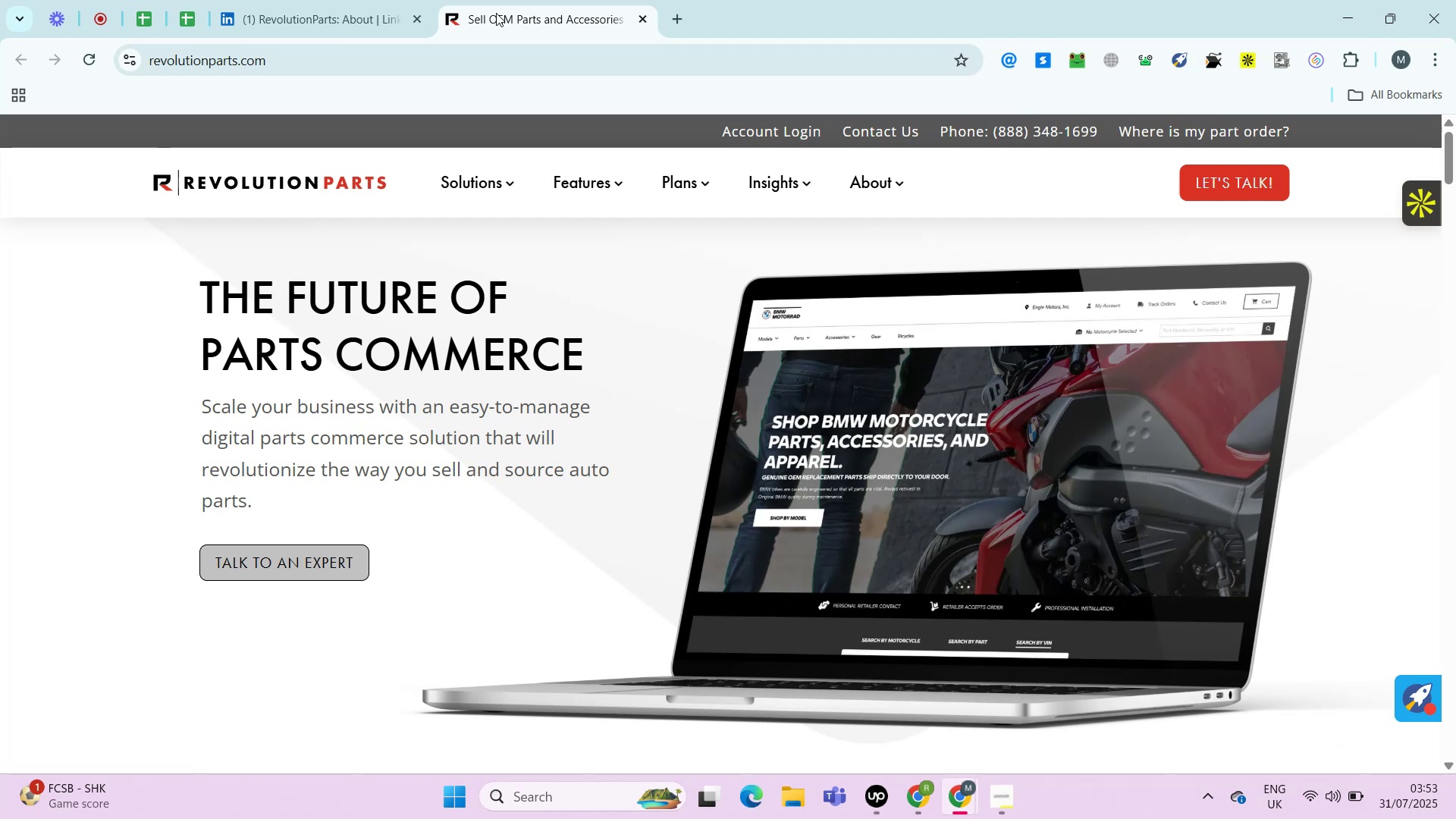 
key(Control+ControlRight)
 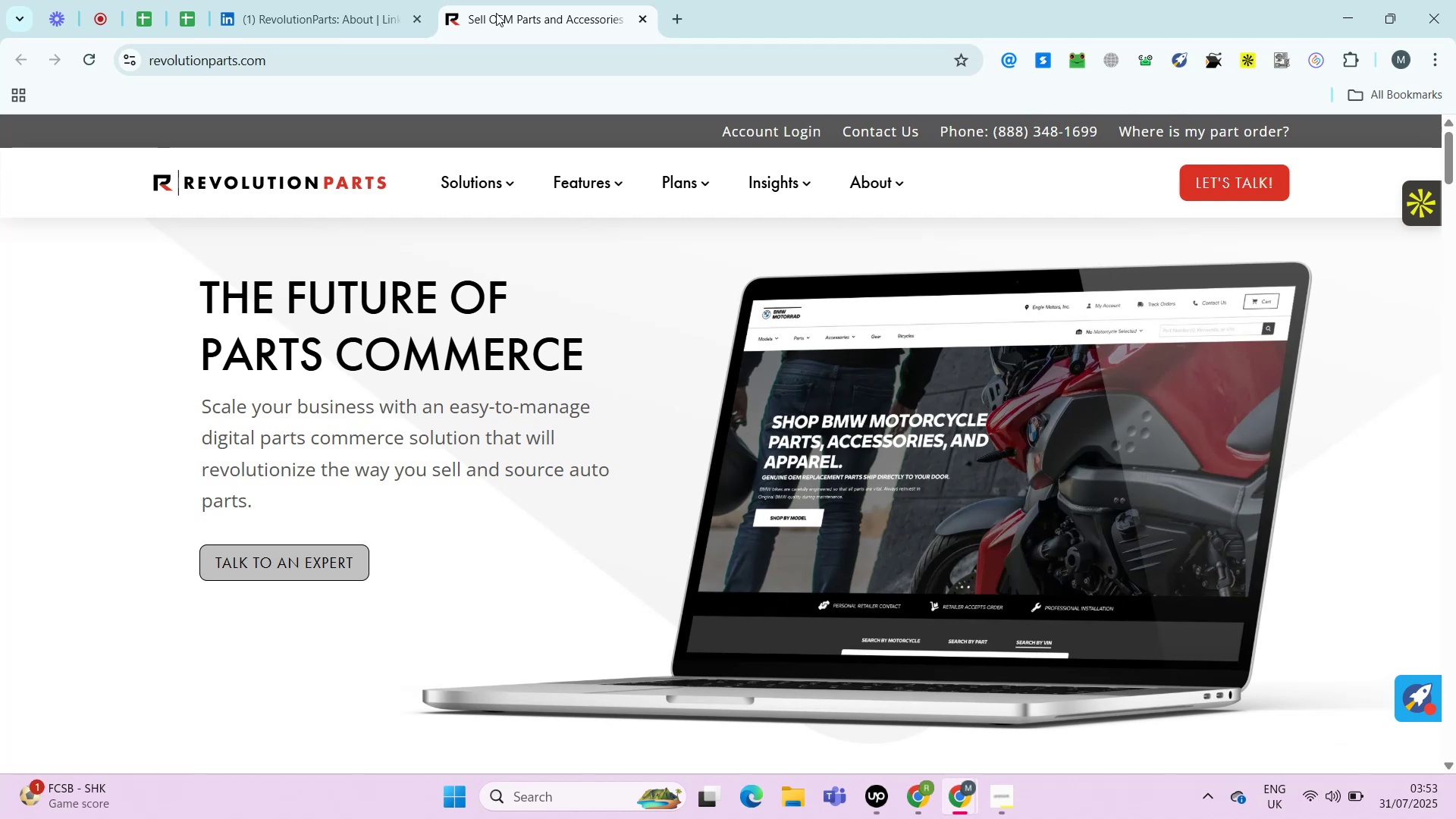 
key(Alt+Control+AltRight)
 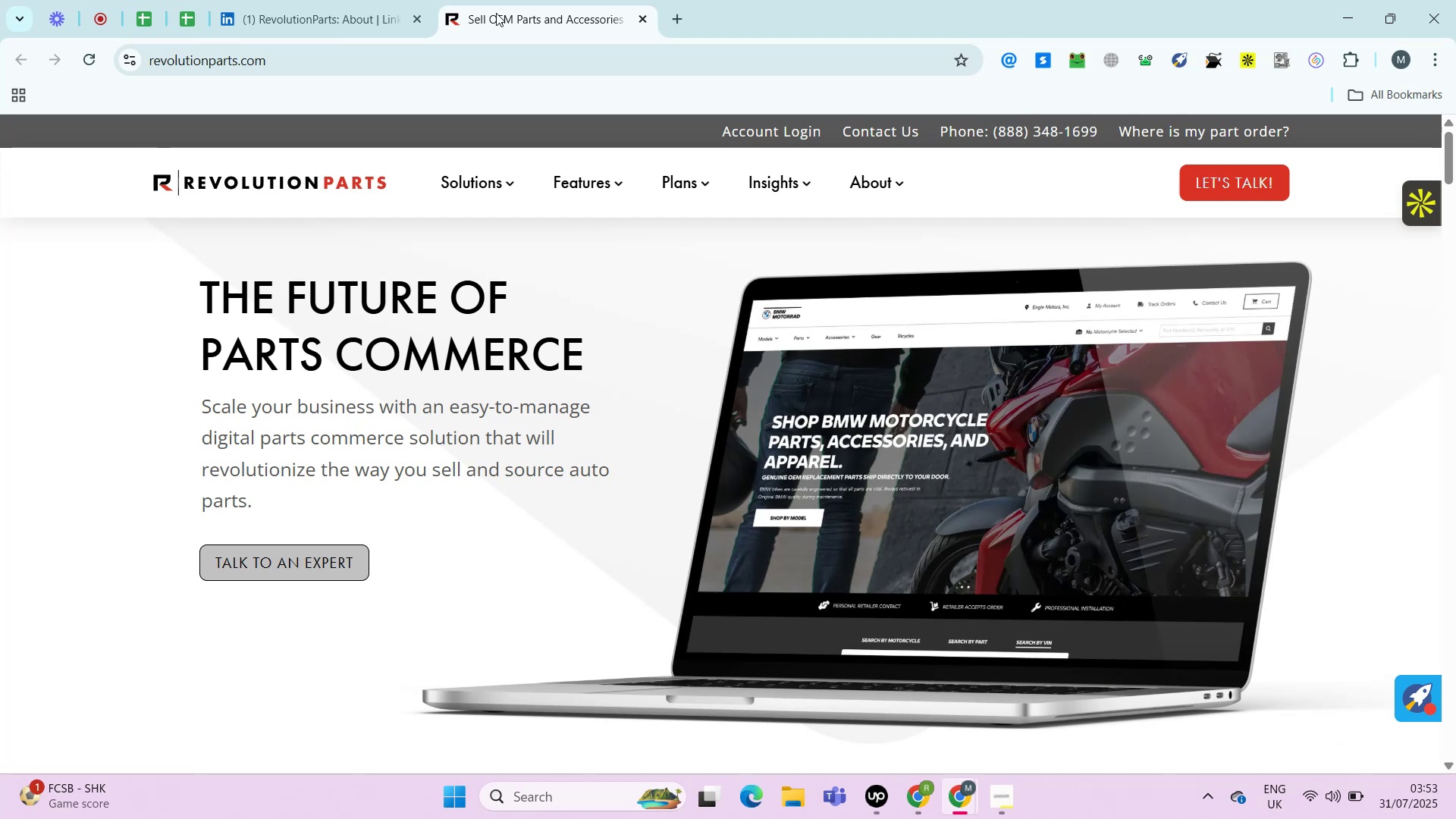 
key(Control+ControlRight)
 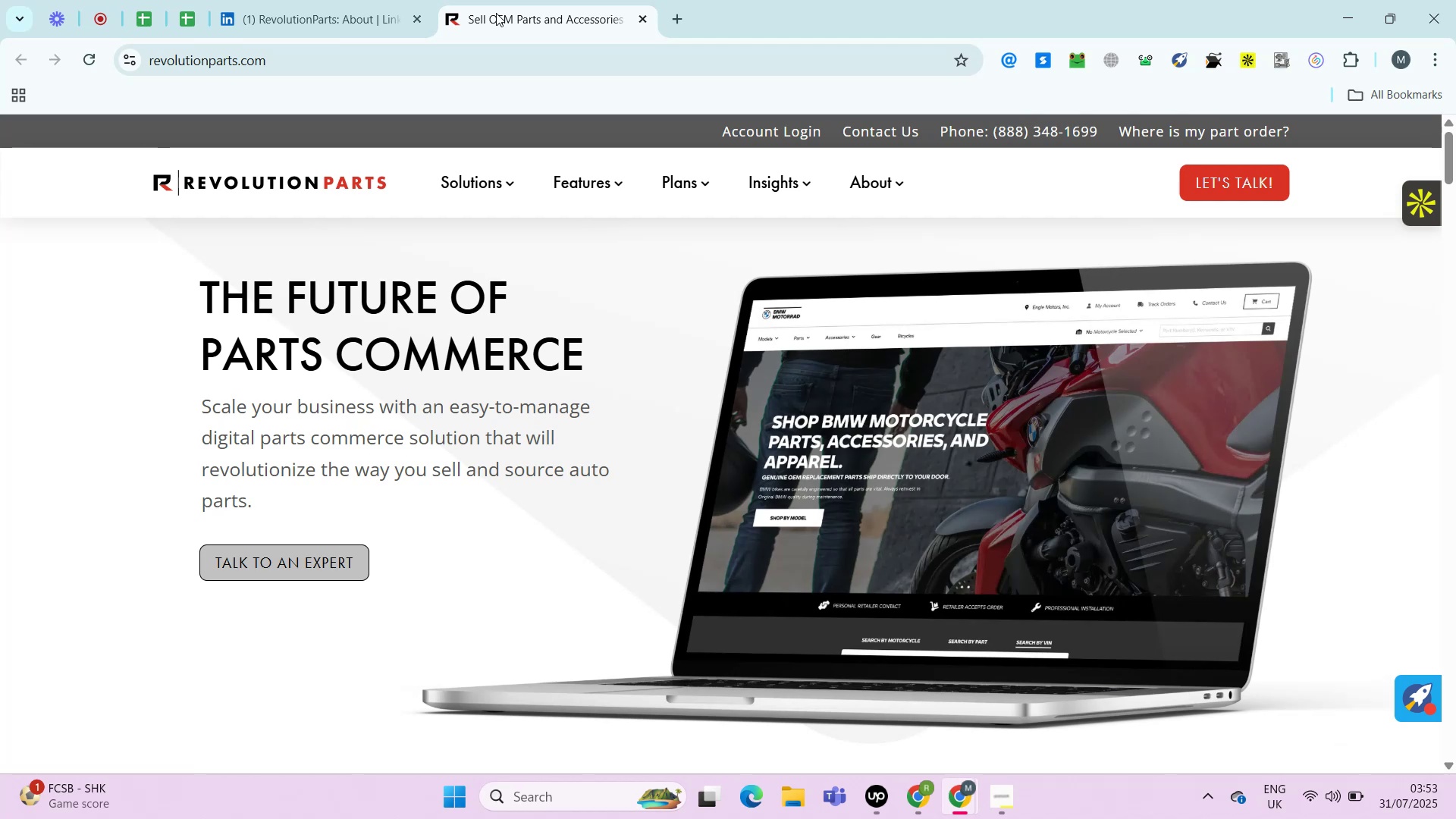 
key(Alt+Control+AltRight)
 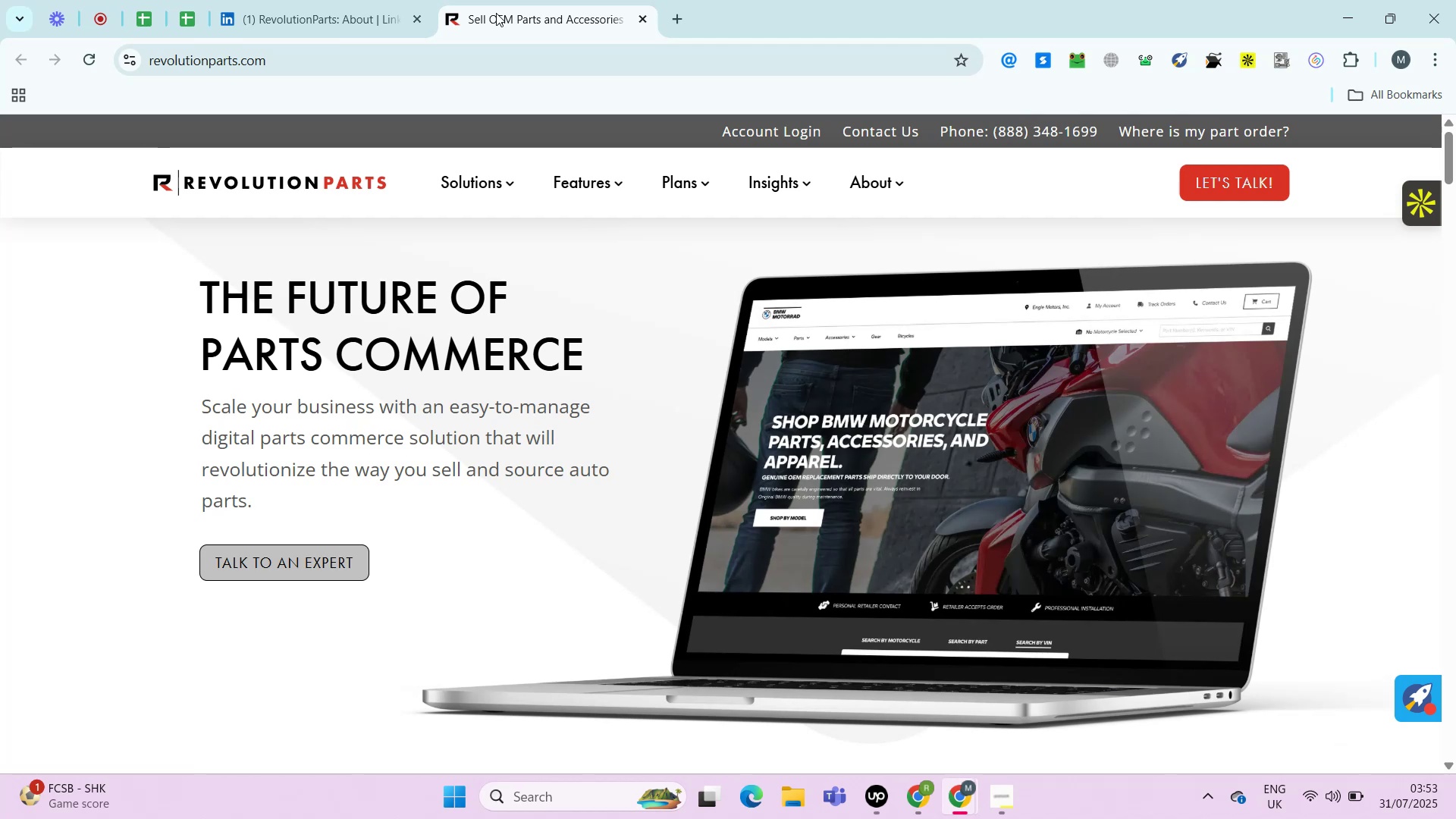 
key(Control+ControlRight)
 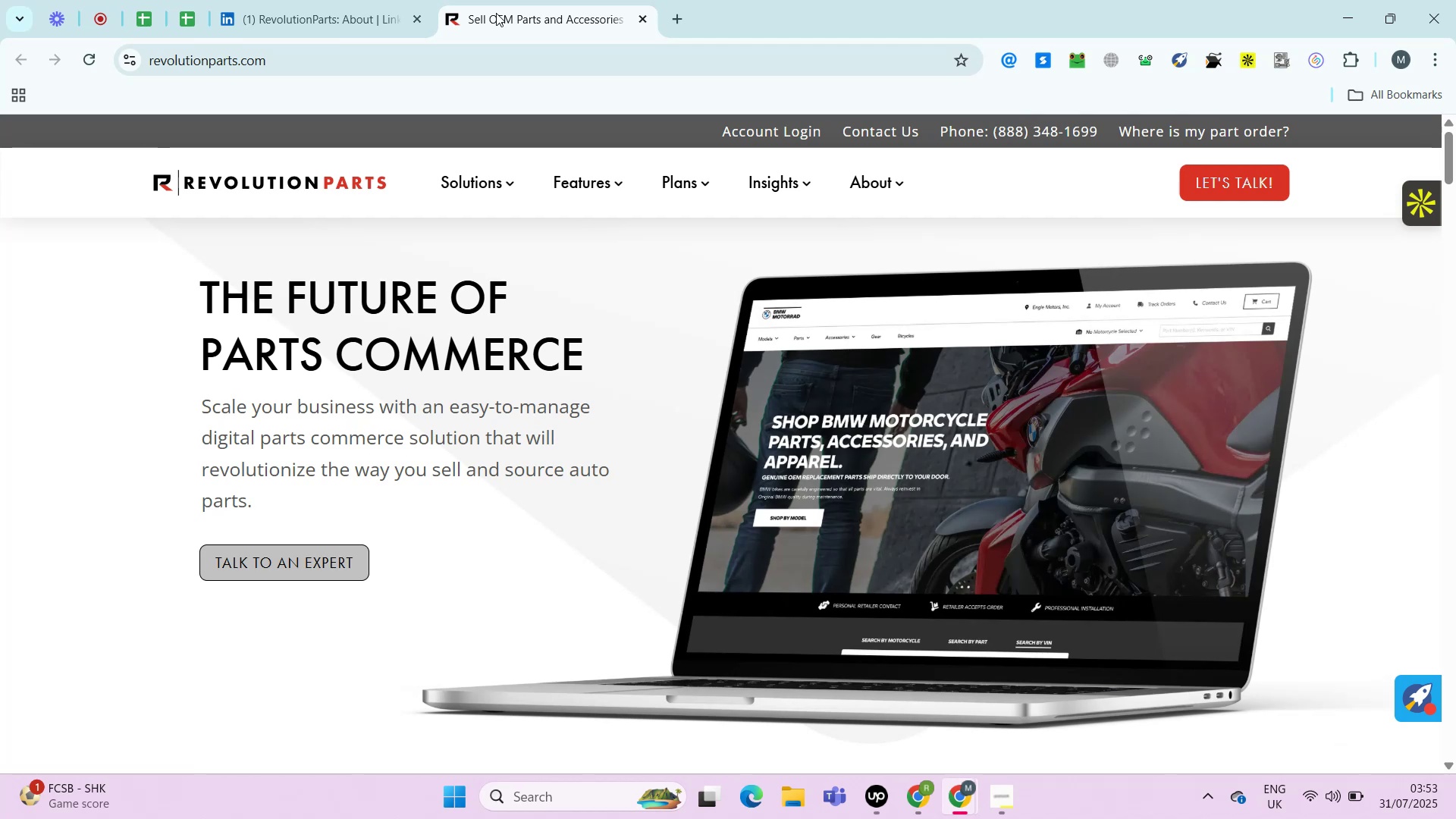 
key(Alt+Control+AltRight)
 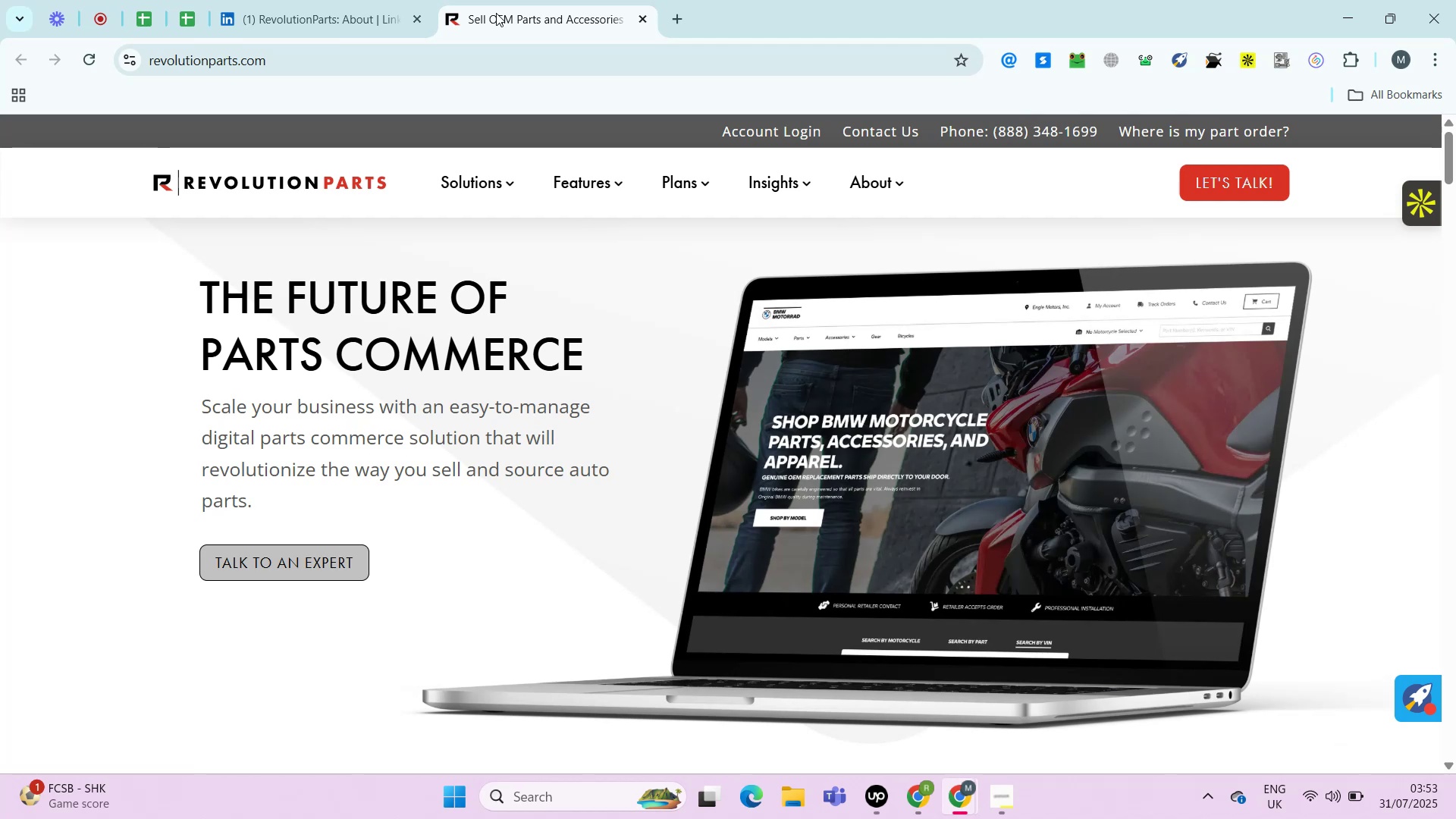 
key(Control+ControlRight)
 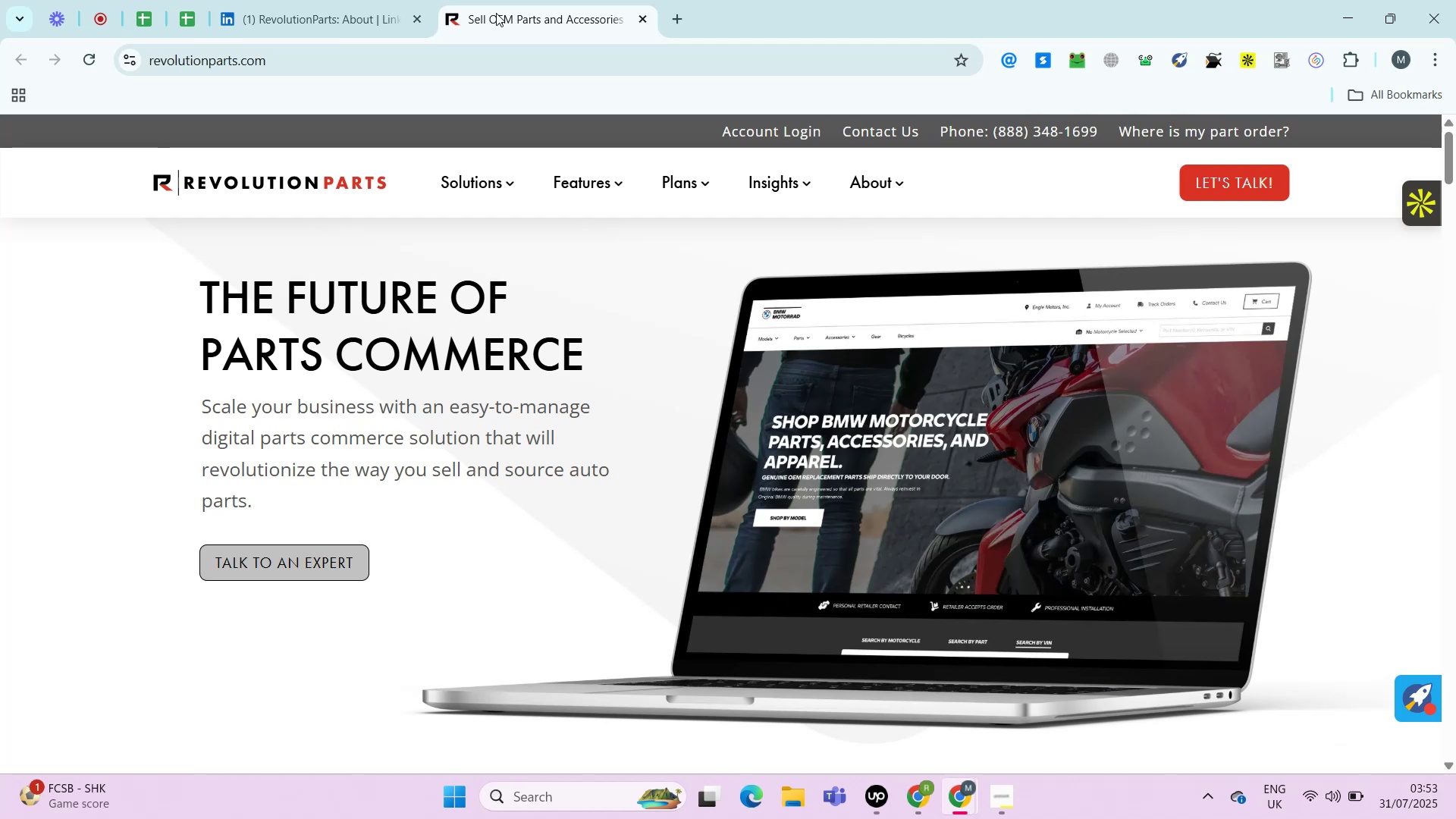 
key(Alt+Control+AltRight)
 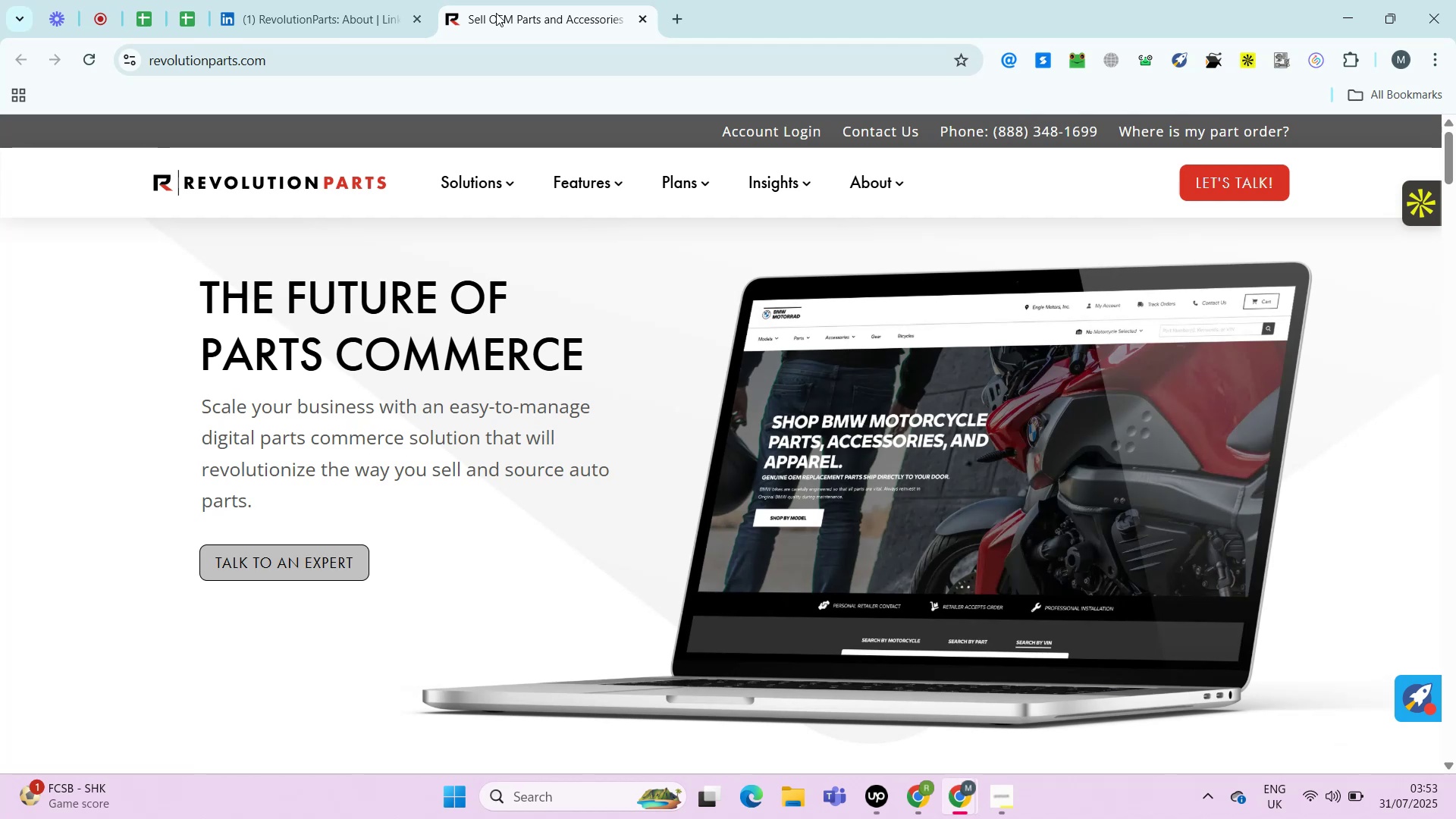 
key(Control+ControlRight)
 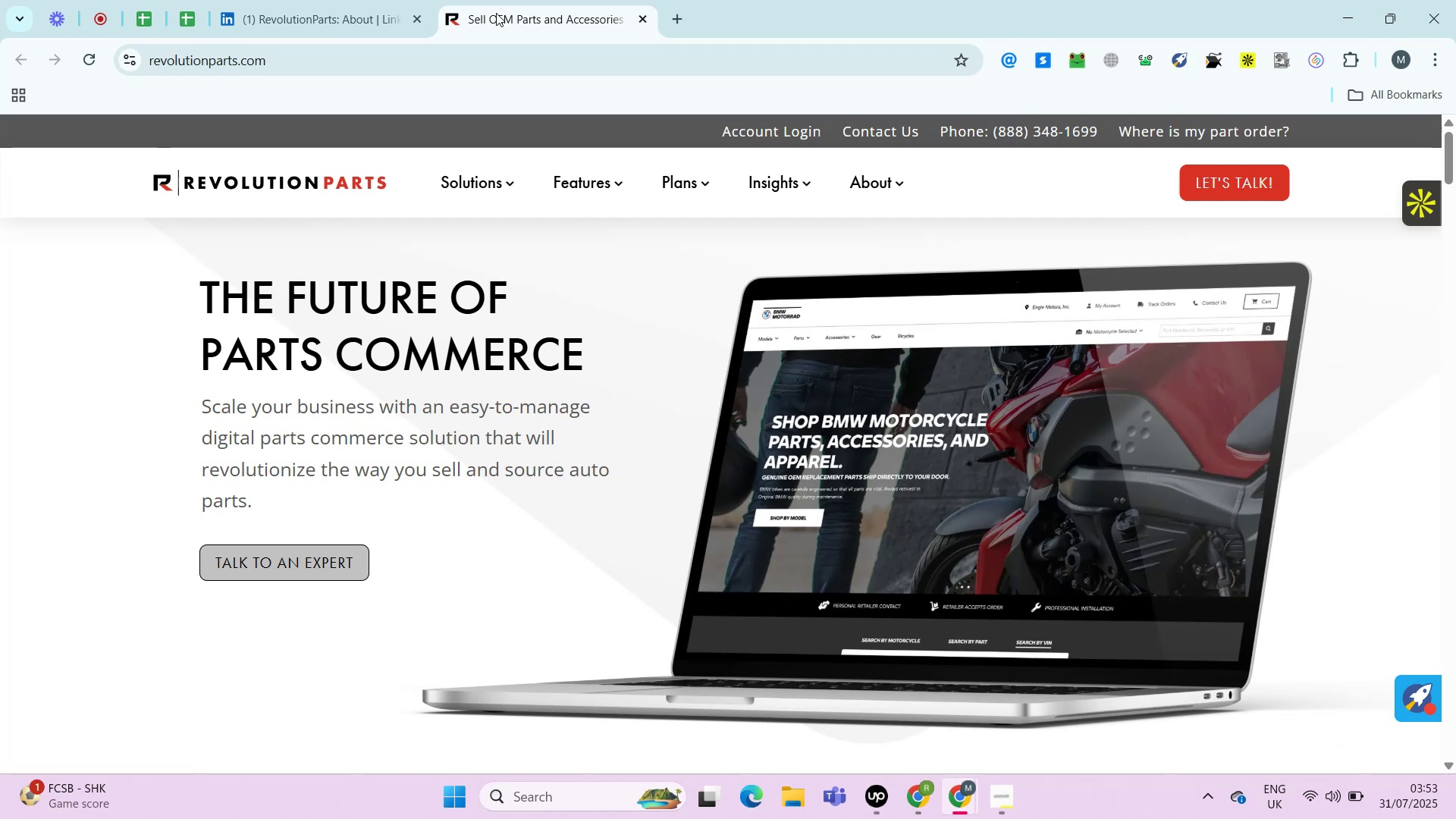 
key(Alt+Control+AltRight)
 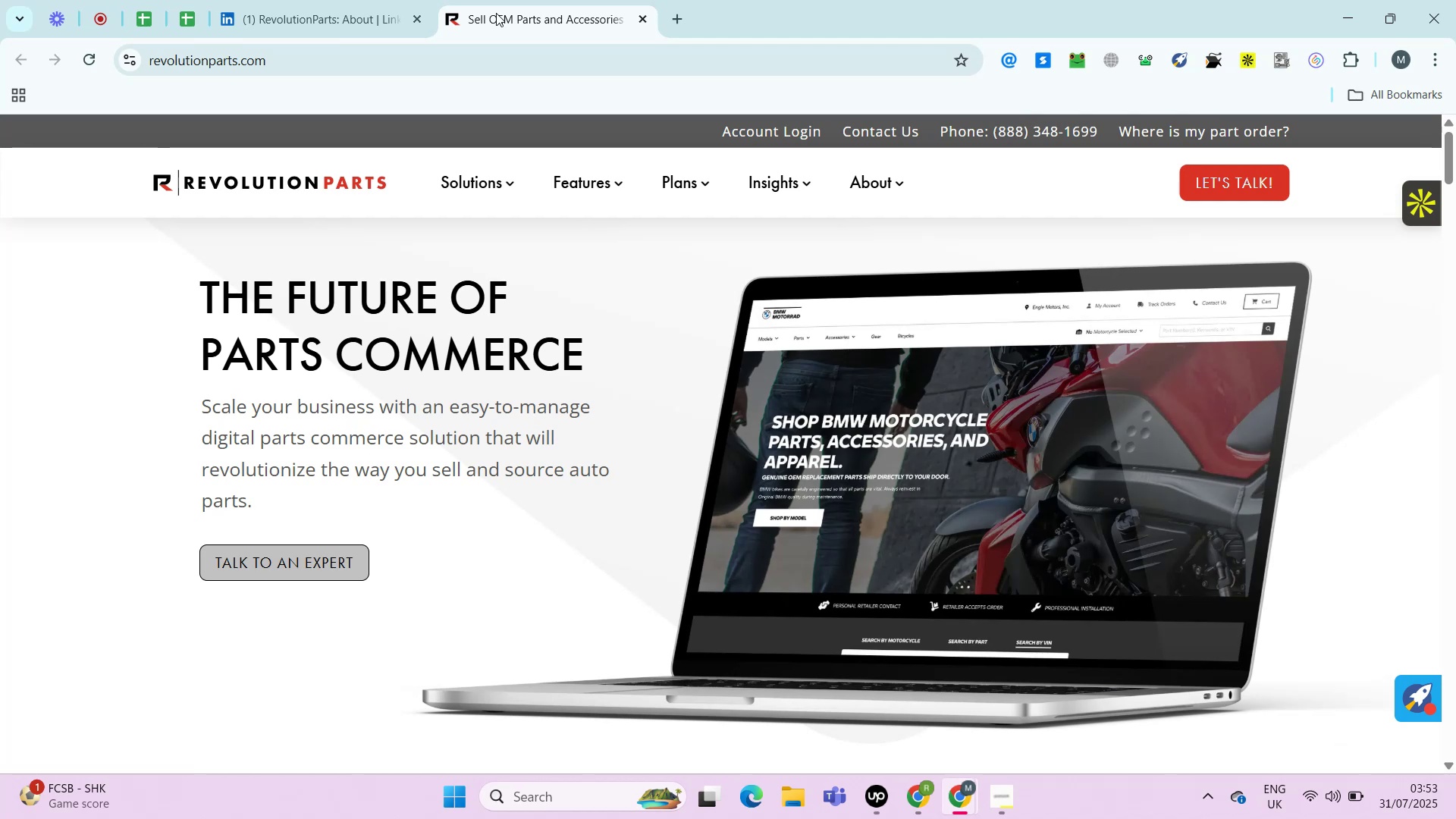 
key(Control+ControlRight)
 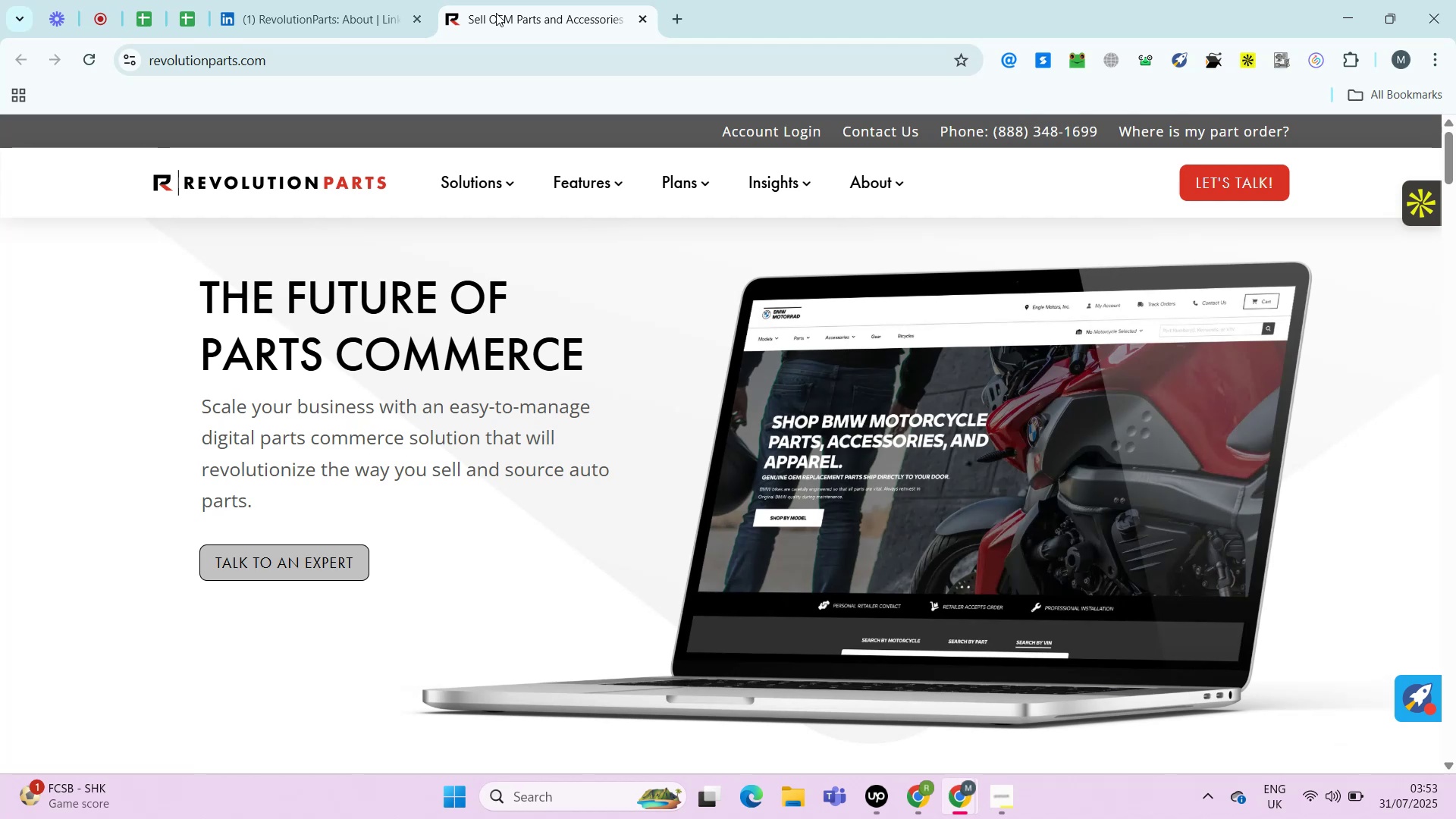 
key(Alt+Control+AltRight)
 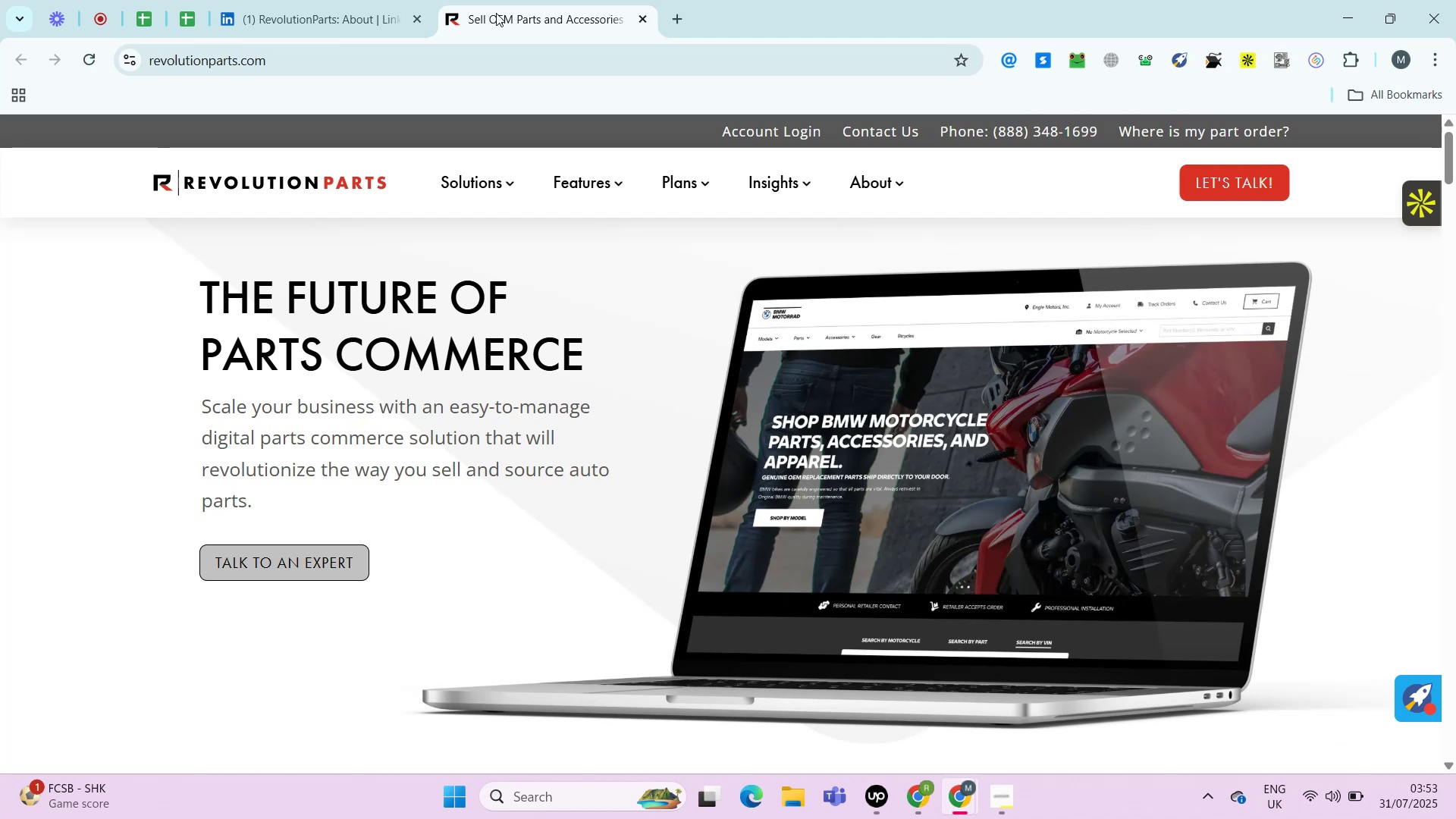 
key(Control+ControlRight)
 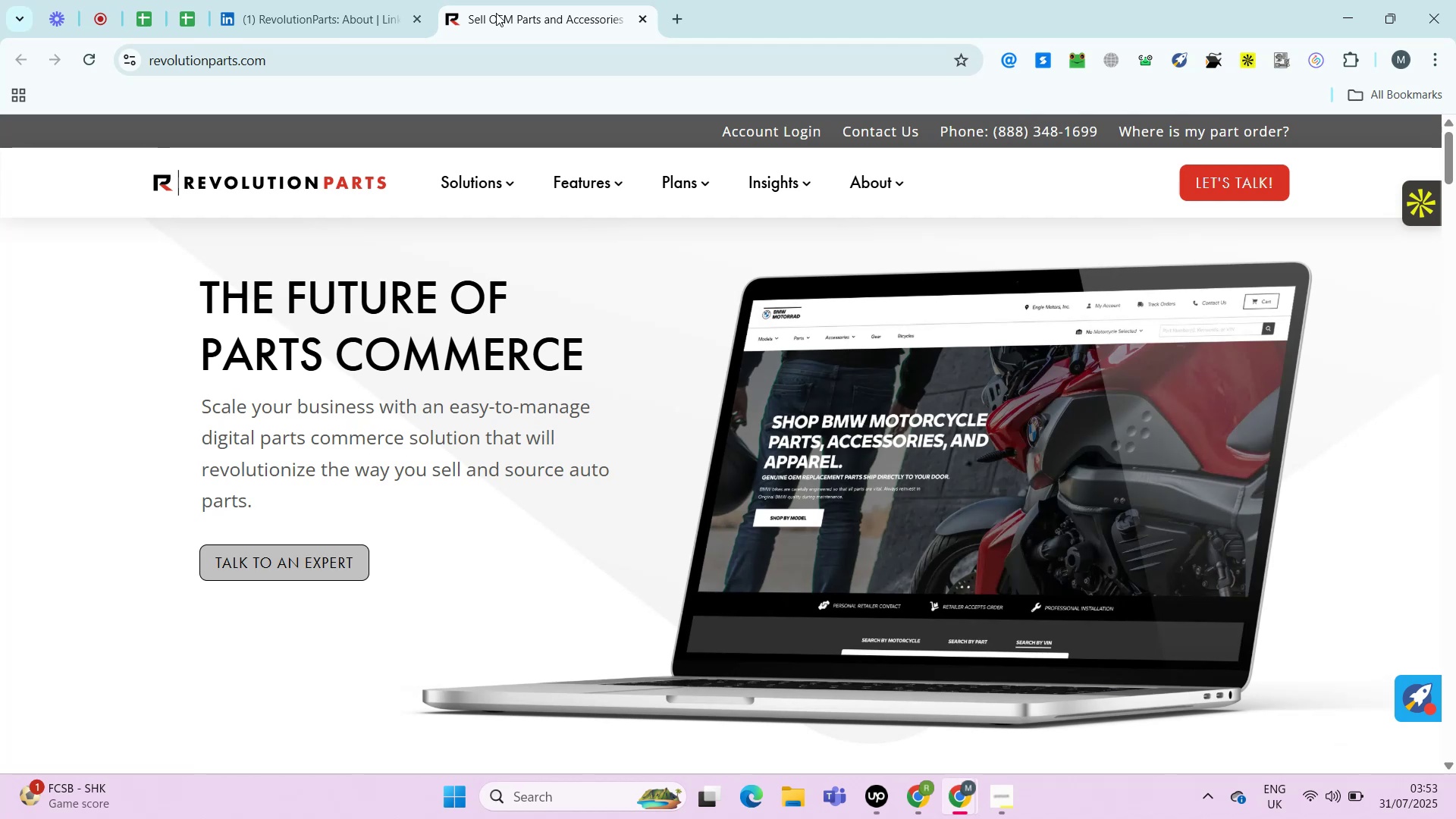 
key(Alt+Control+AltRight)
 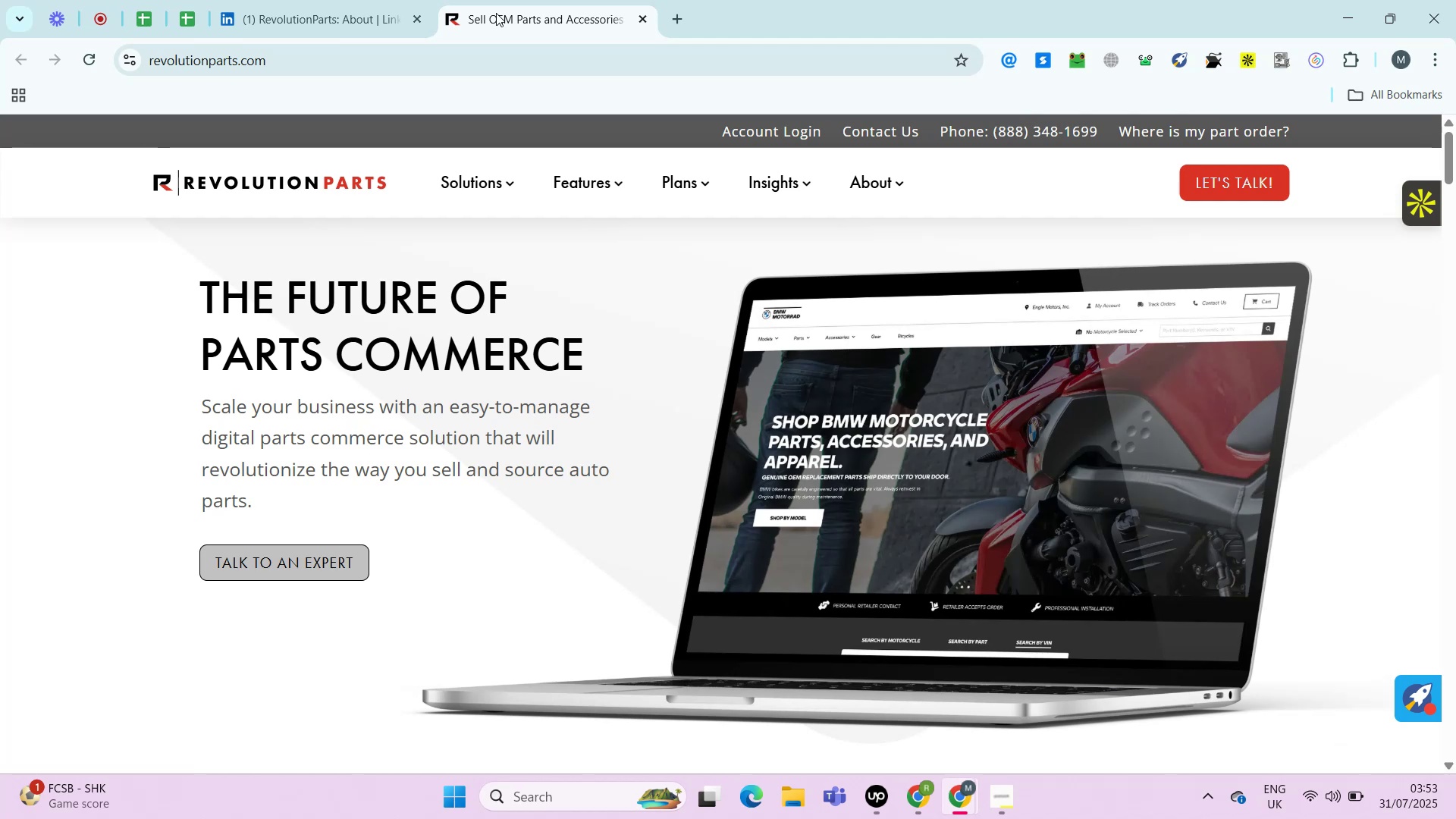 
key(Control+ControlRight)
 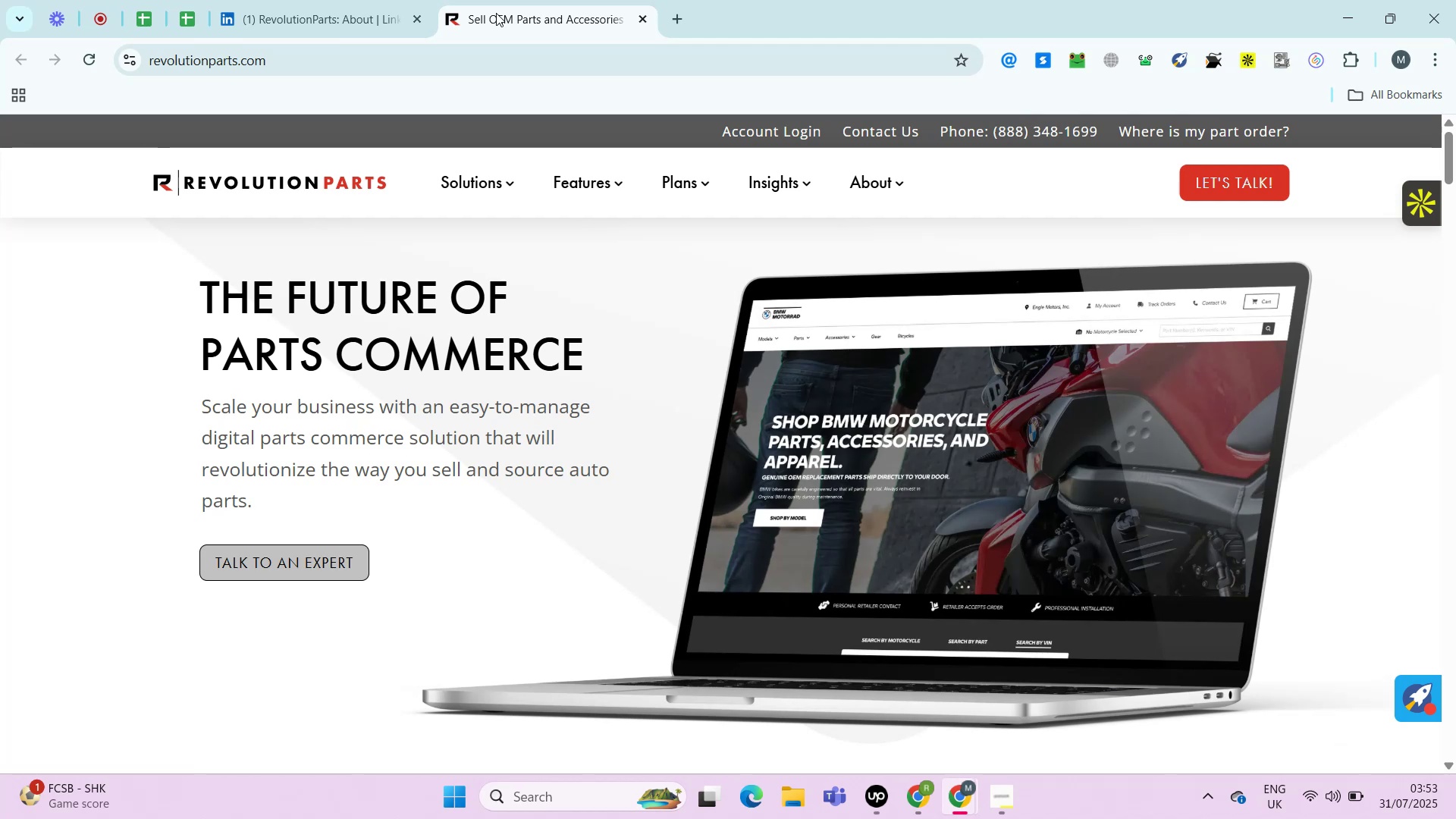 
key(Alt+Control+AltRight)
 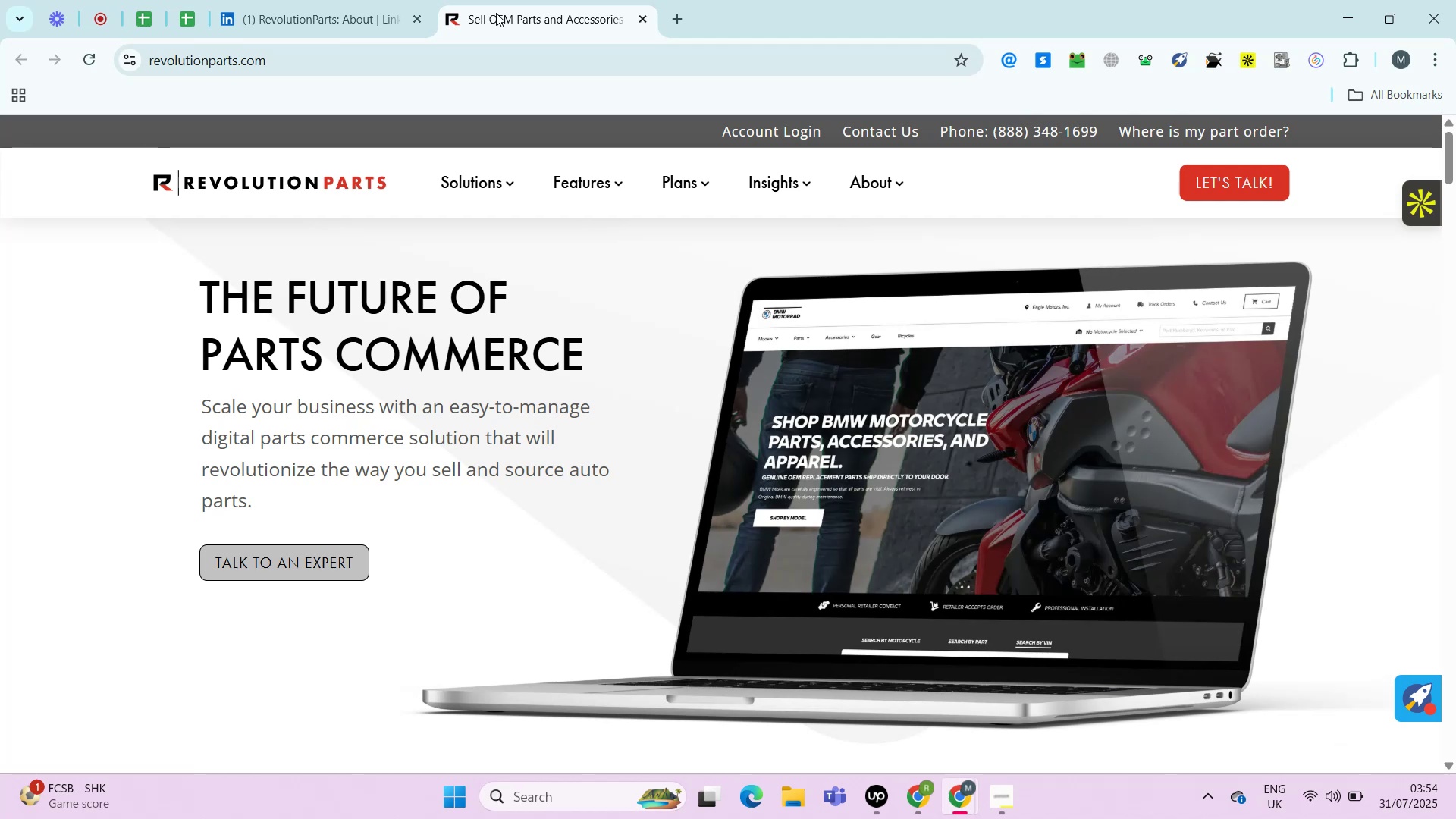 
wait(61.27)
 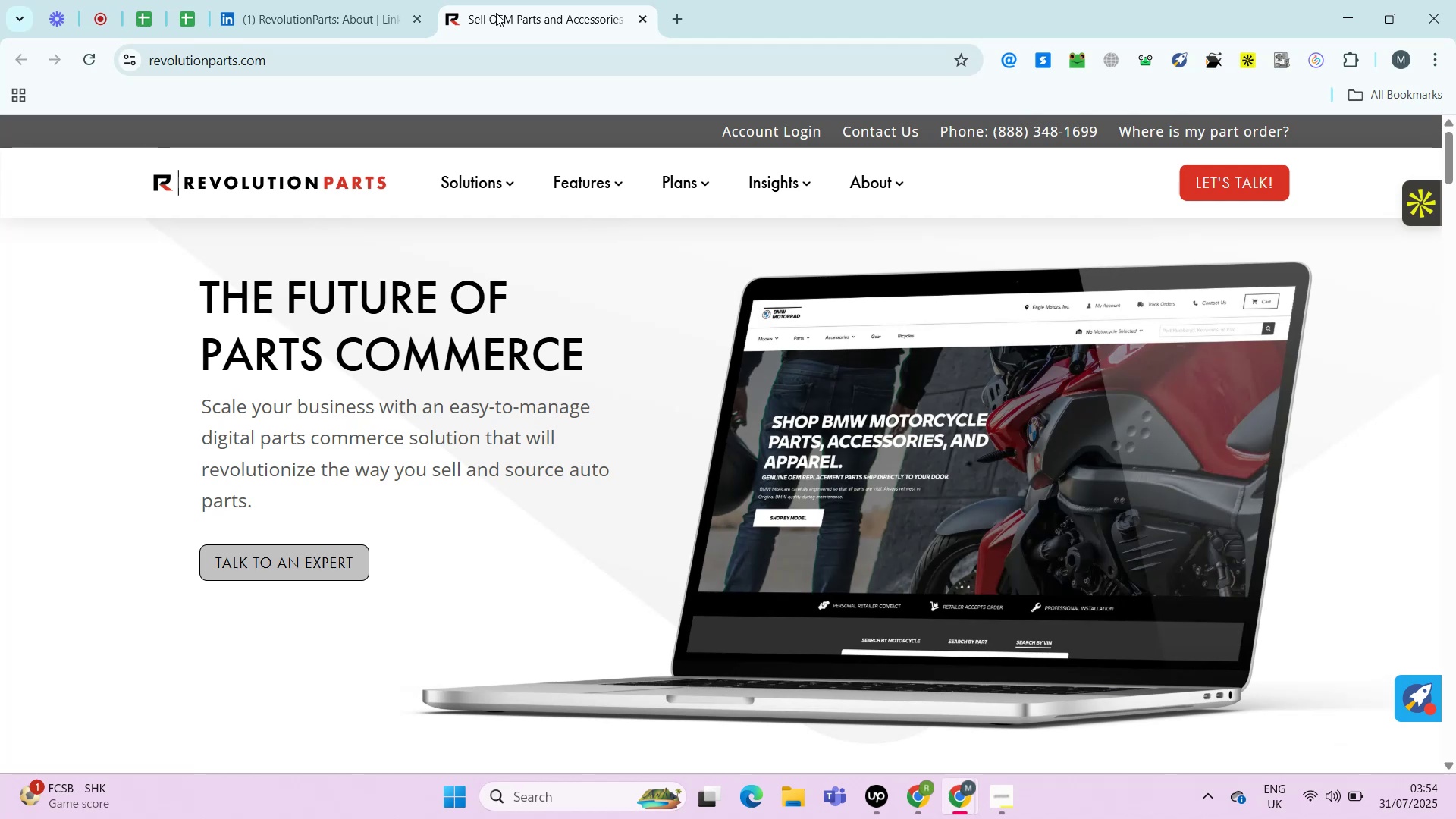 
key(Control+ControlRight)
 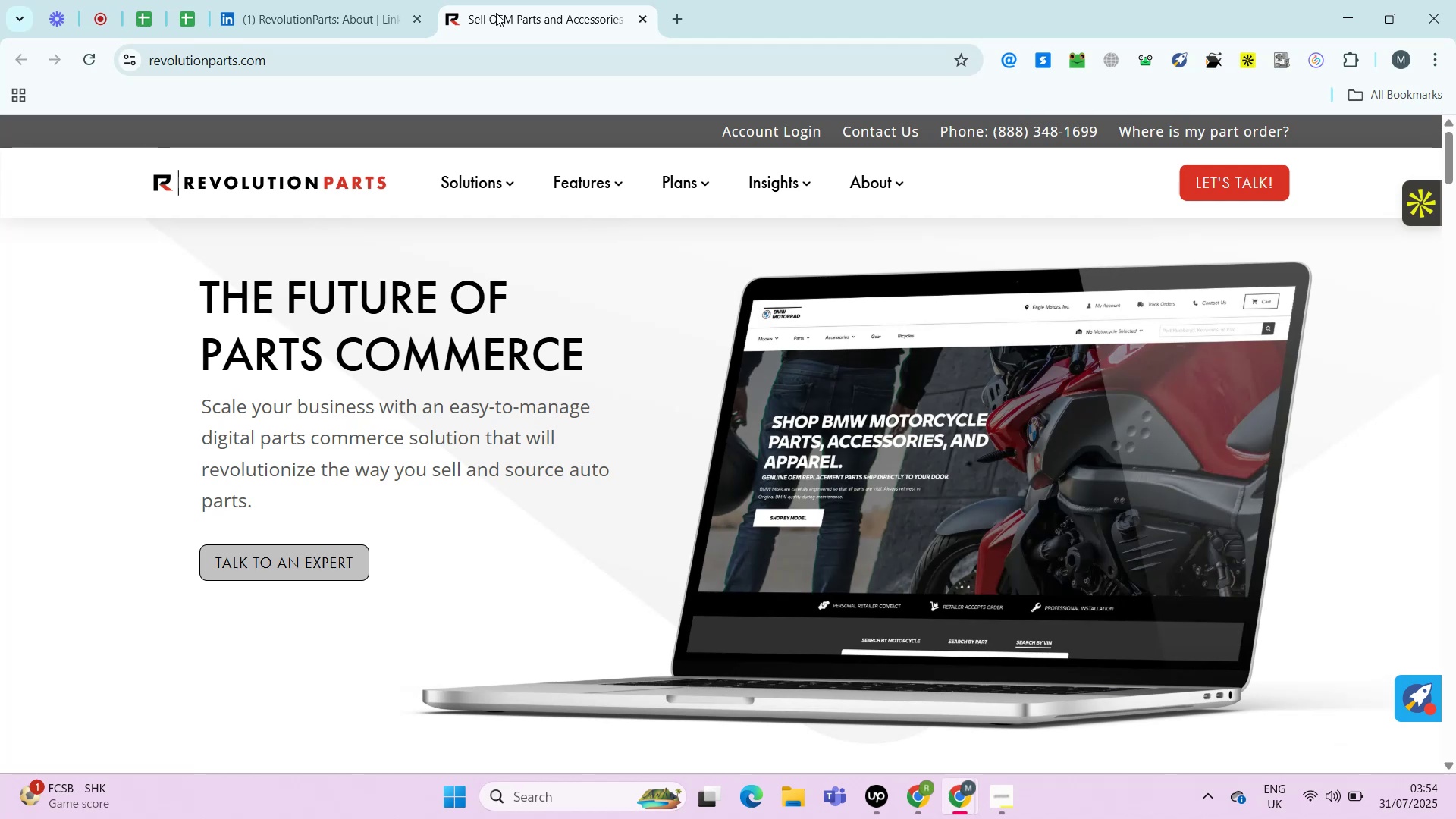 
key(Alt+Control+AltRight)
 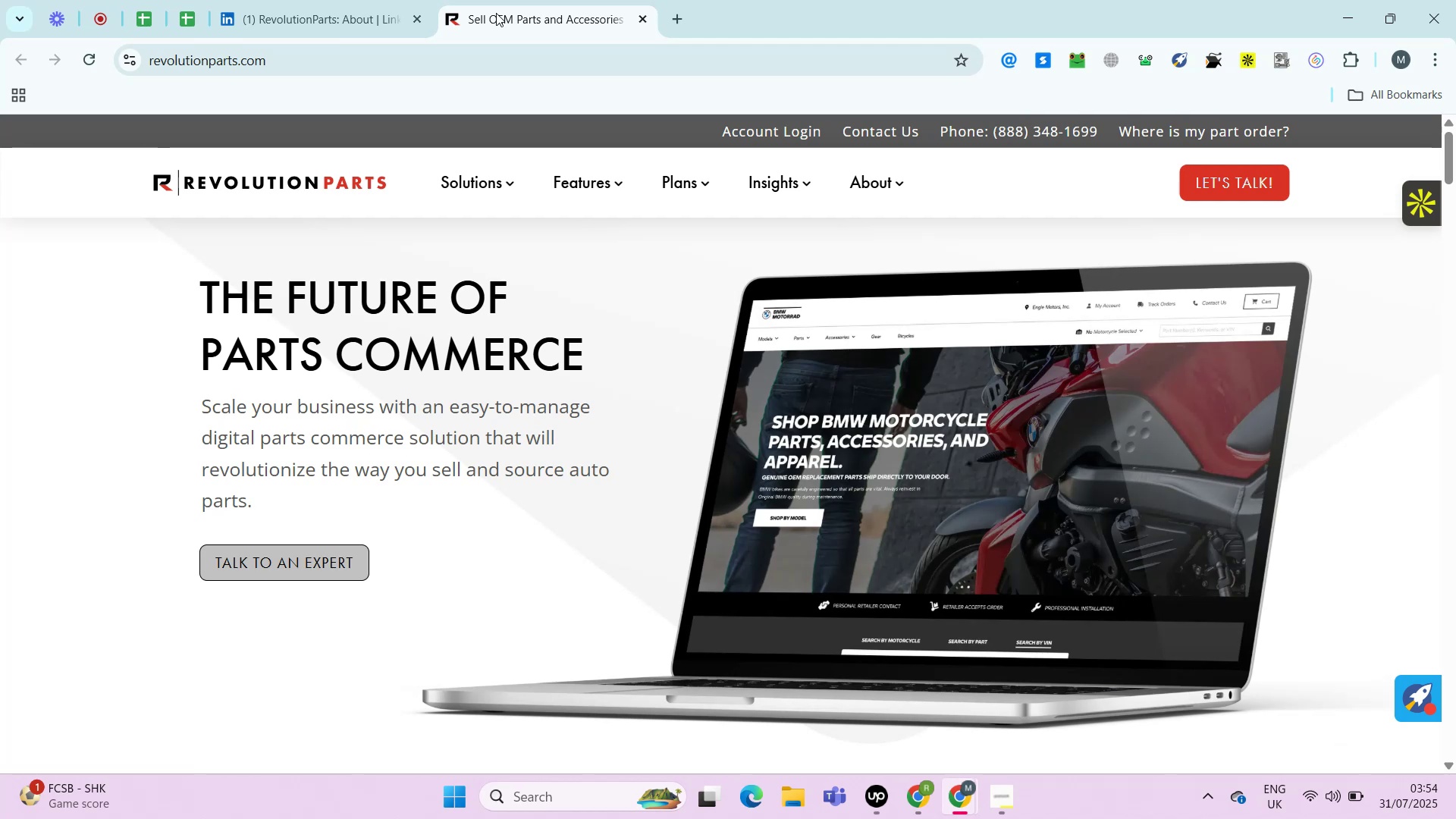 
key(Control+ControlRight)
 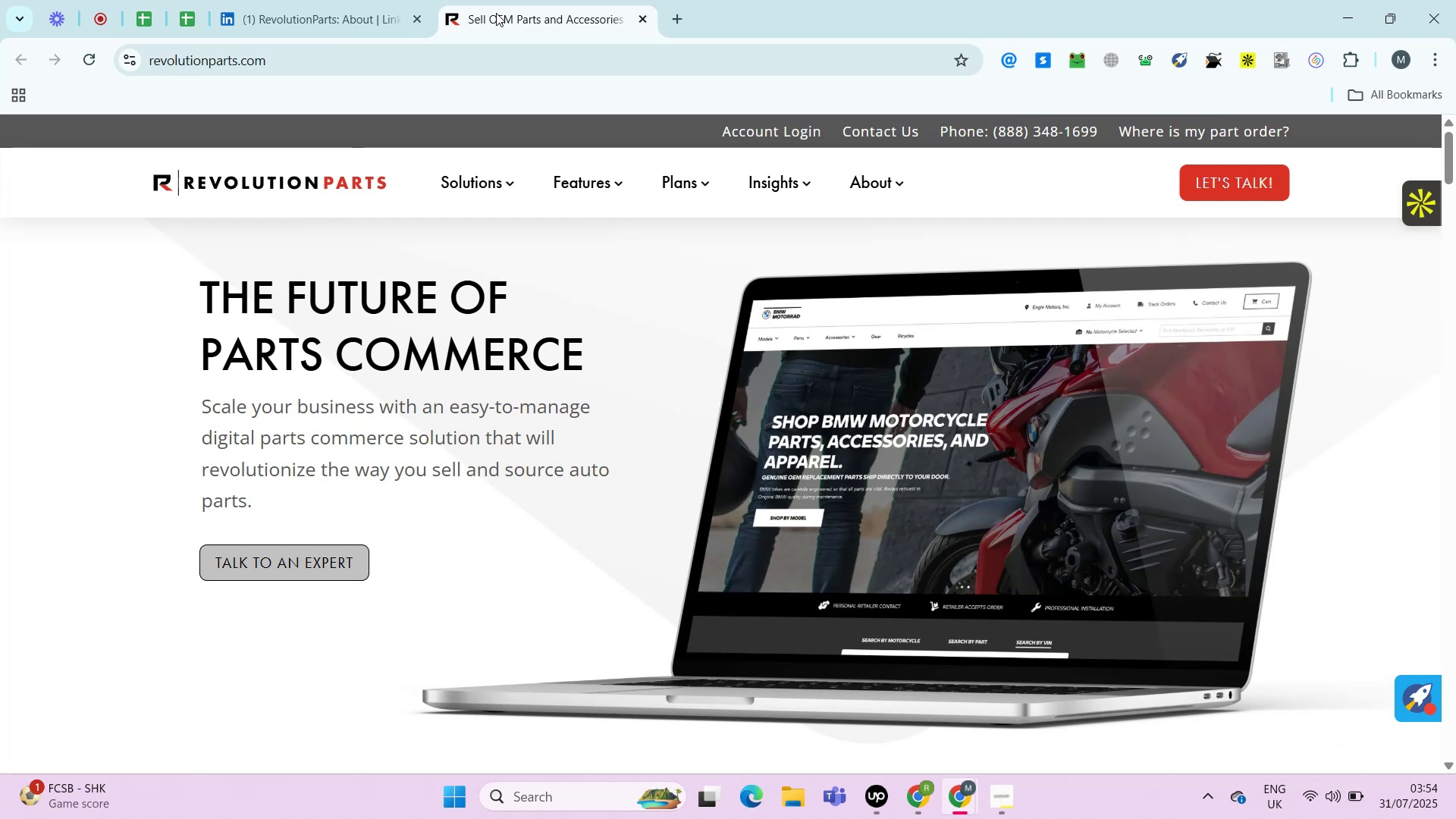 
key(Control+ControlRight)
 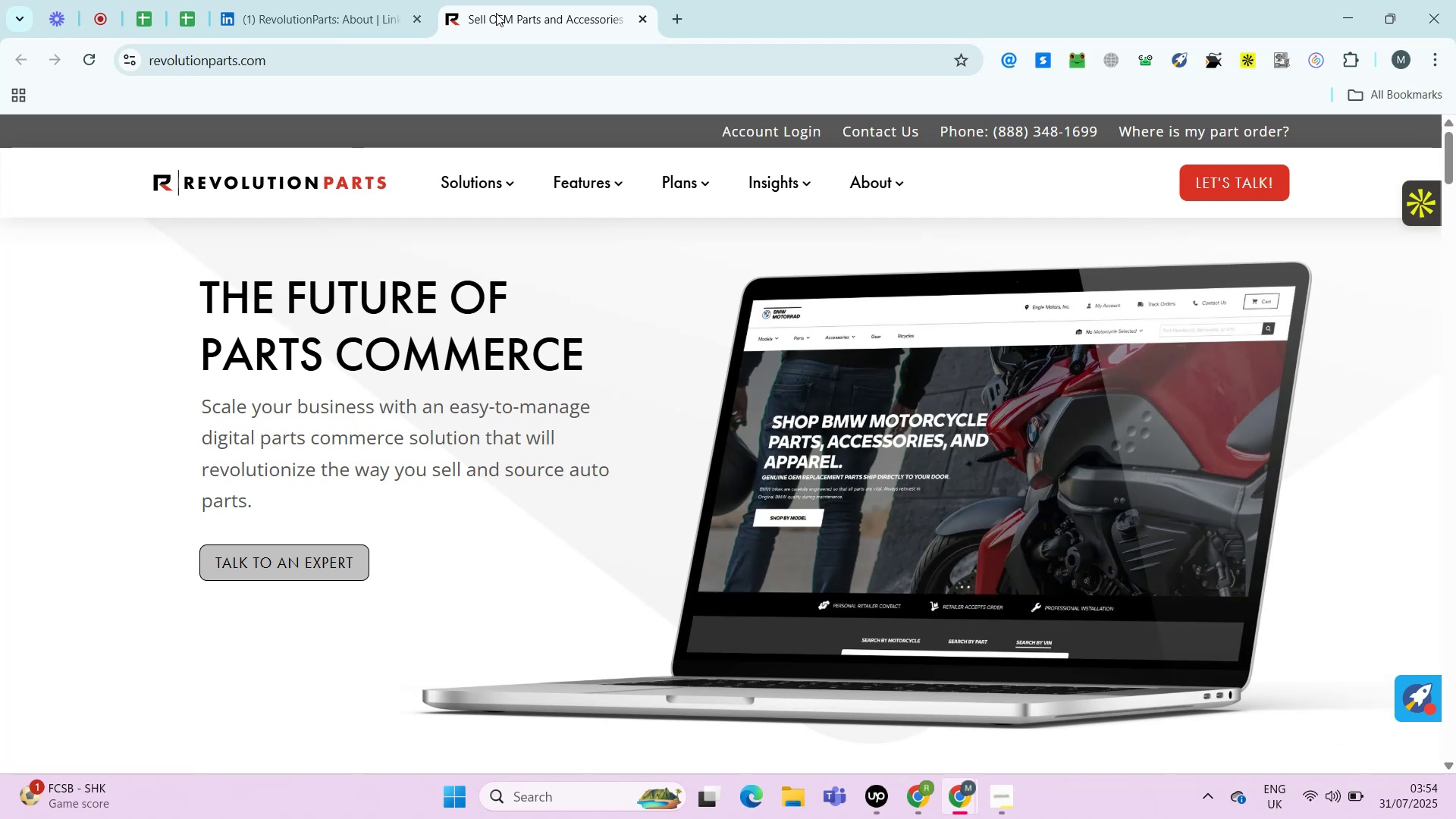 
key(Control+ControlLeft)
 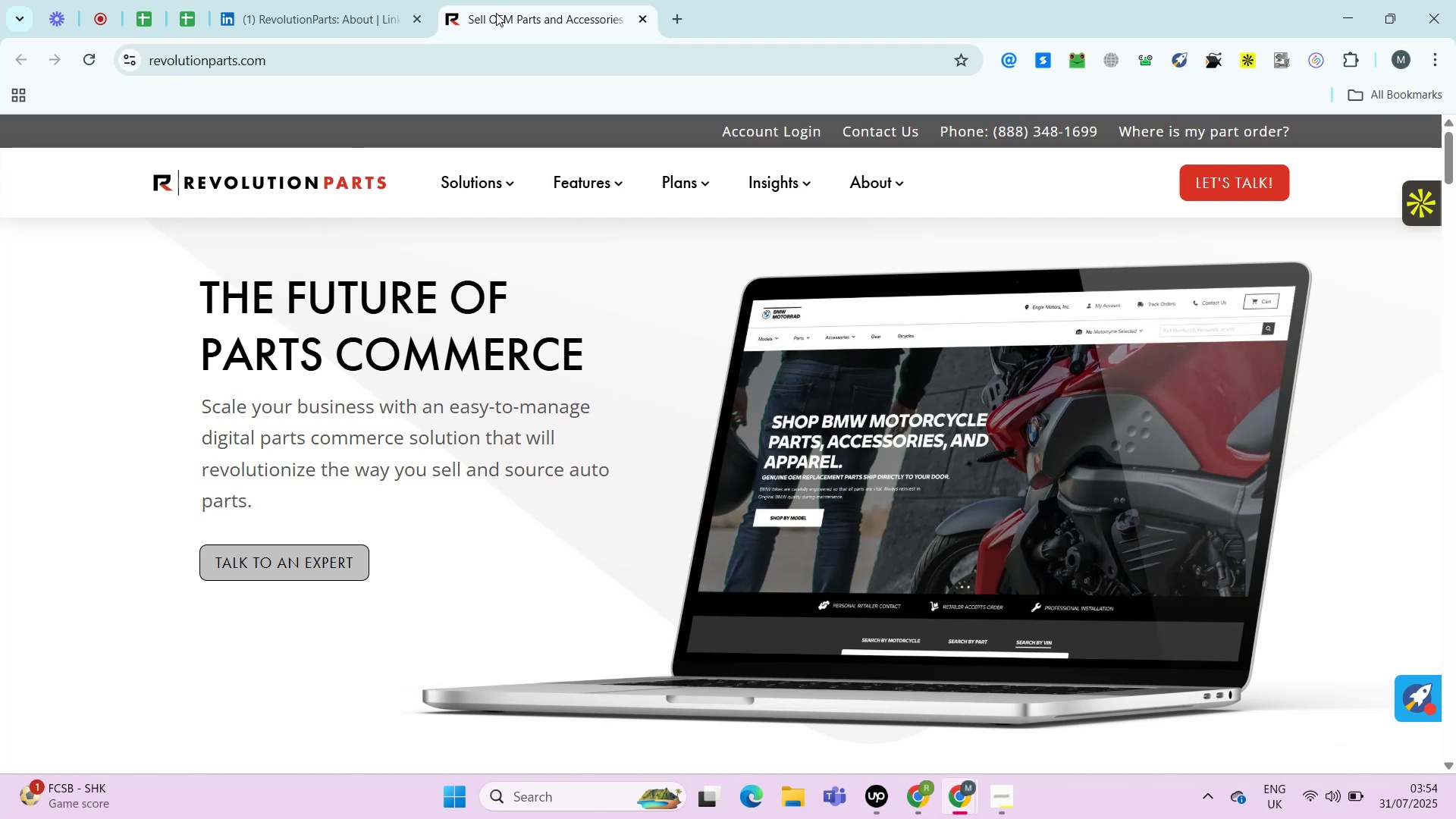 
key(Alt+Control+AltRight)
 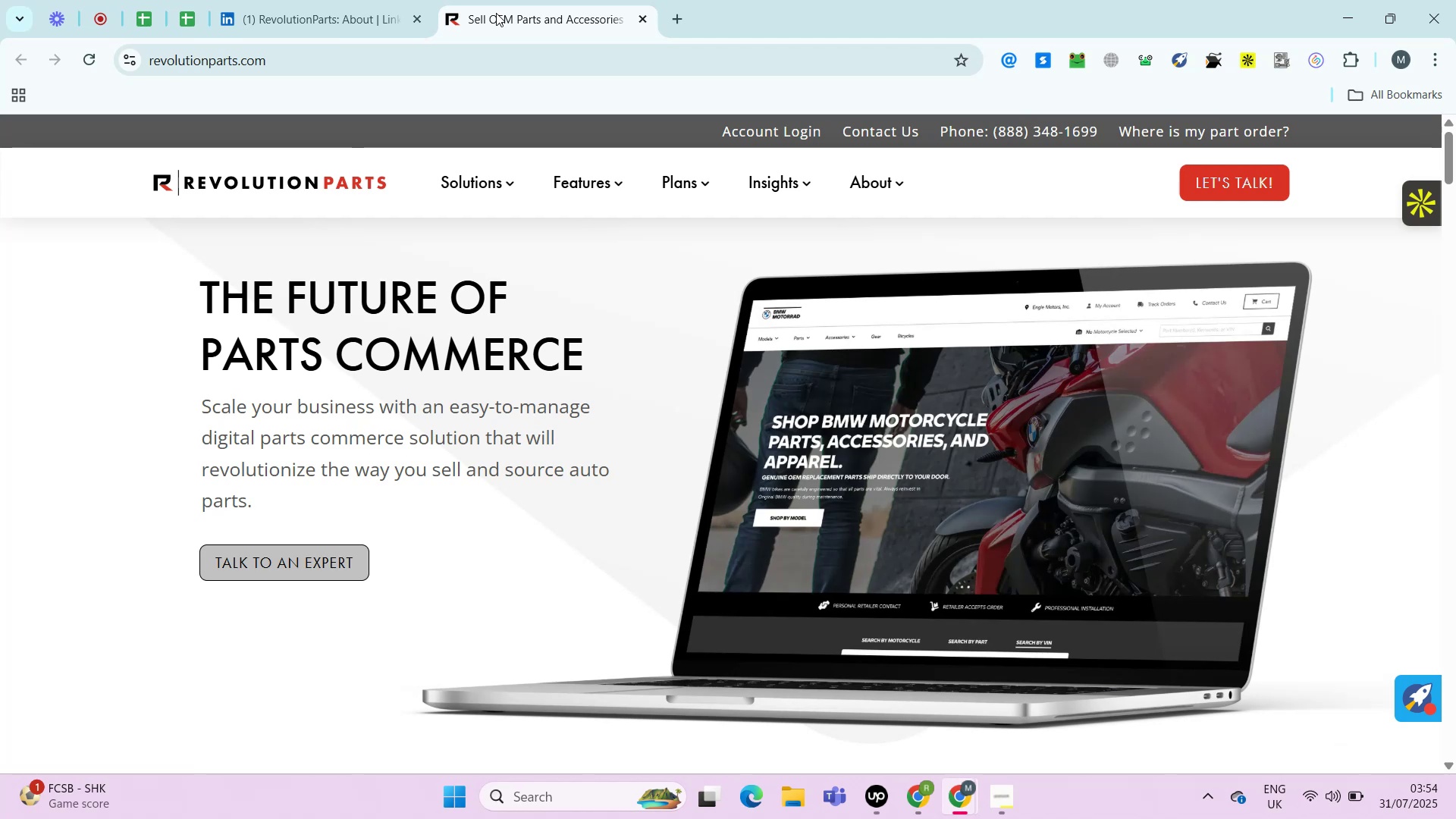 
key(Alt+Control+ControlRight)
 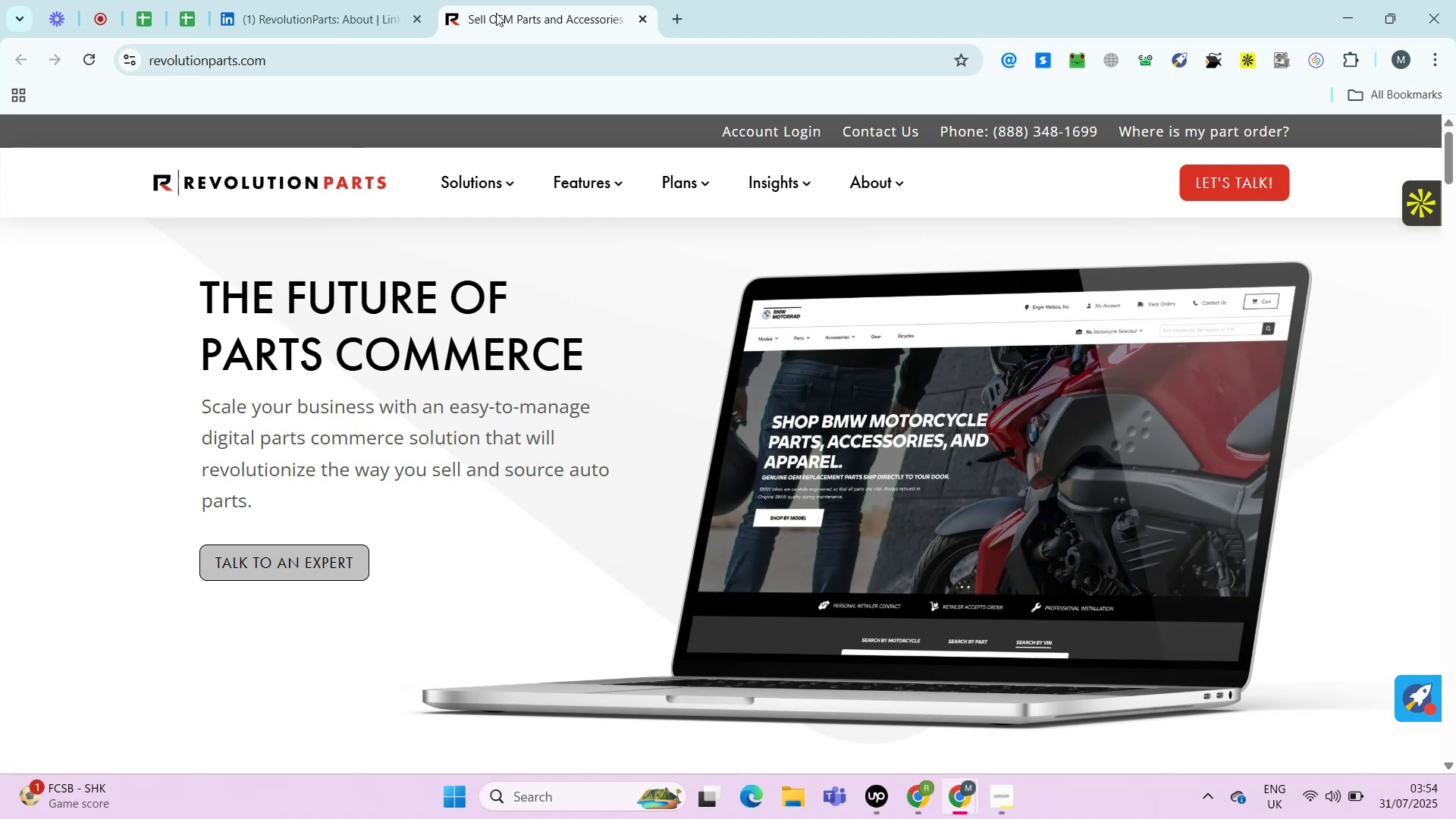 
key(Control+ControlLeft)
 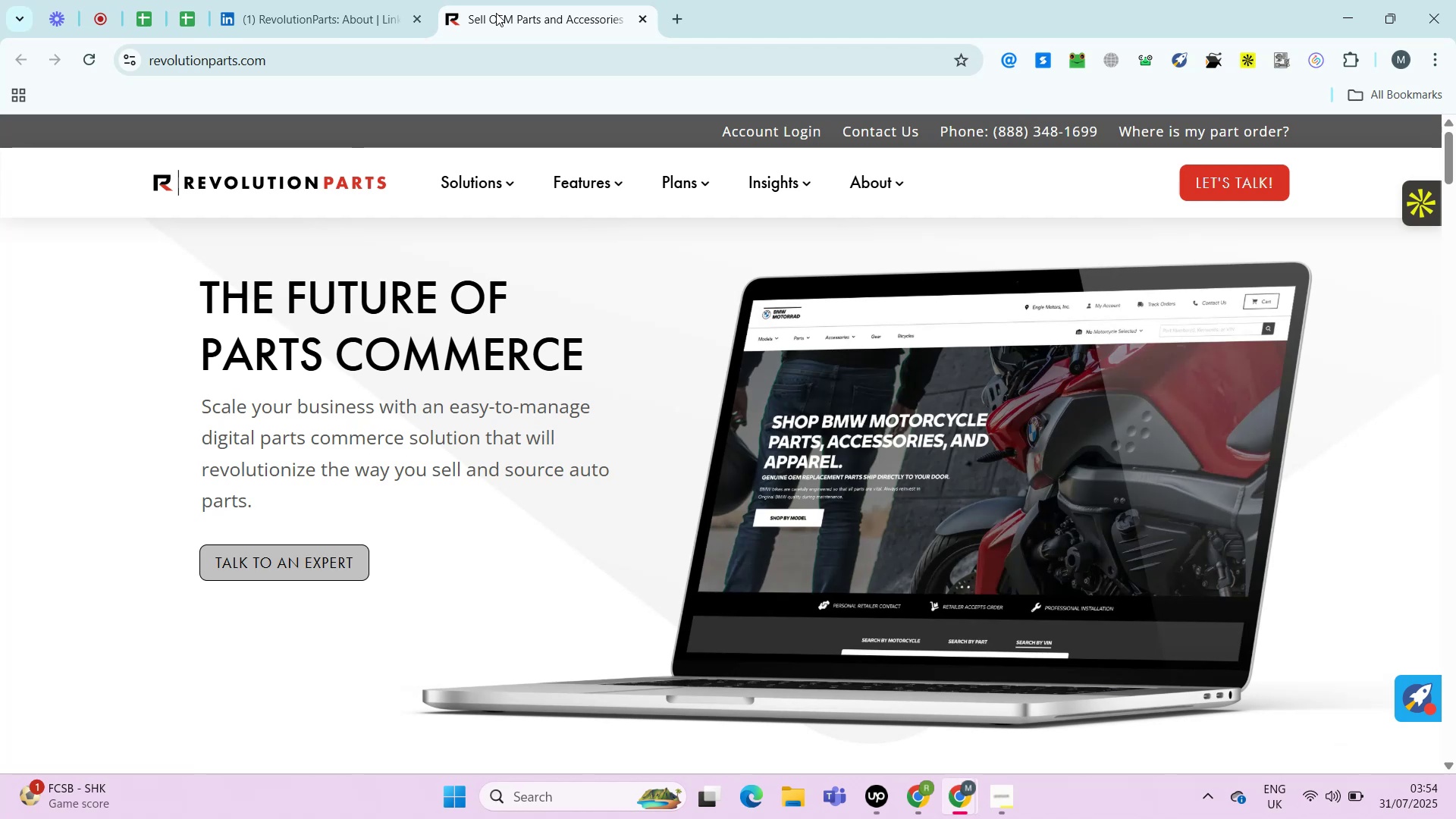 
key(Alt+Control+AltRight)
 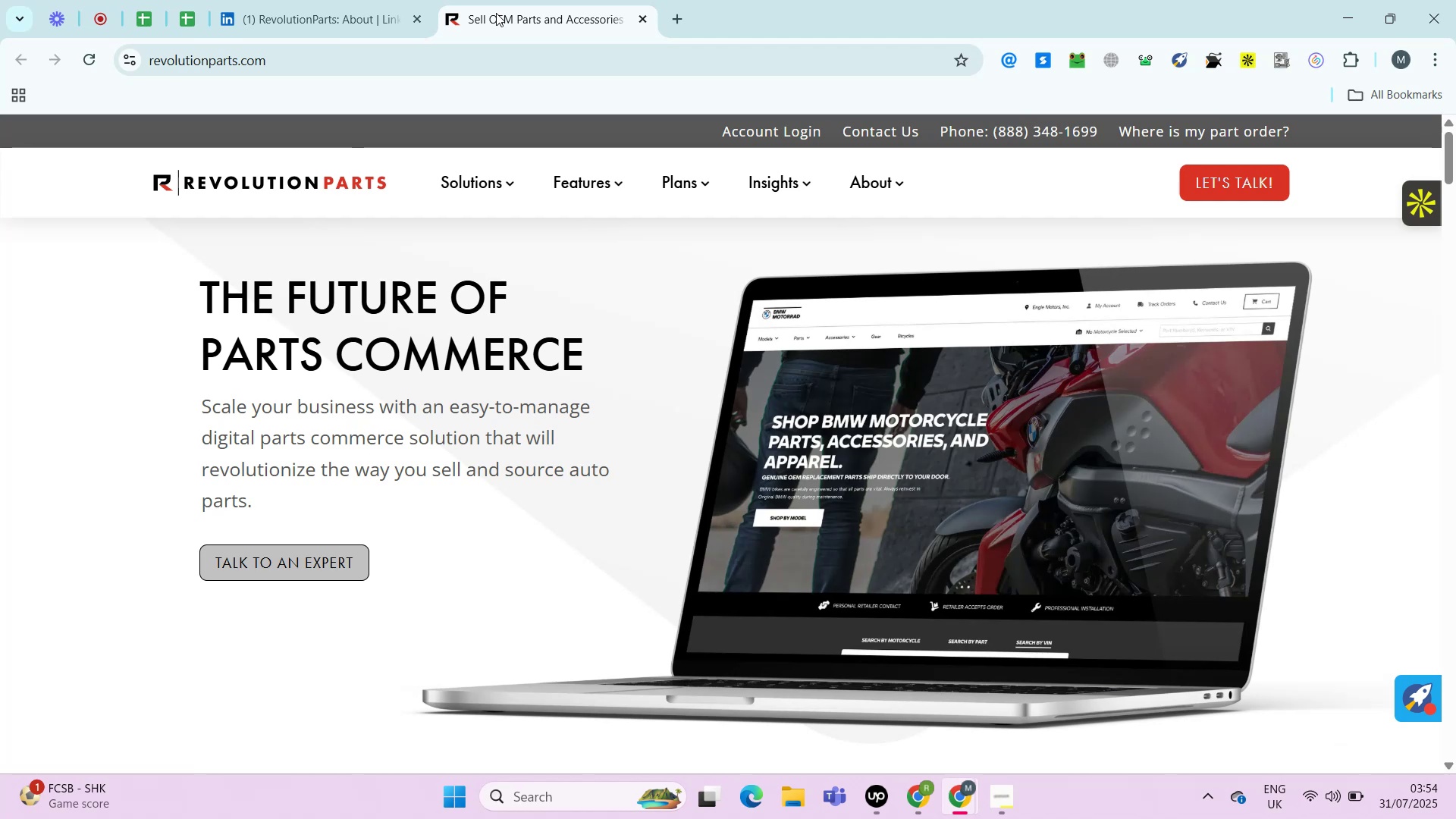 
key(Alt+Control+ControlRight)
 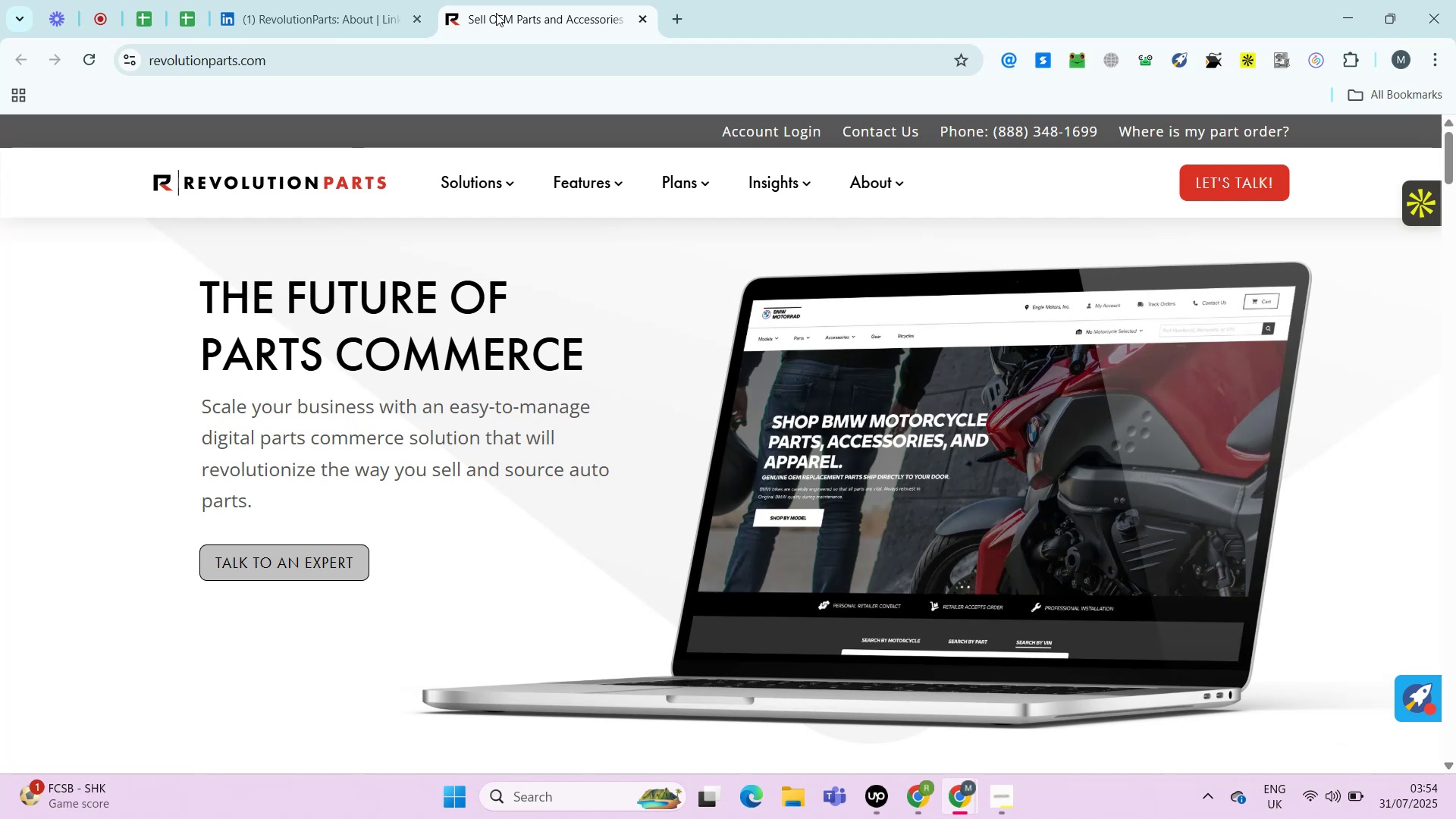 
key(Control+ControlLeft)
 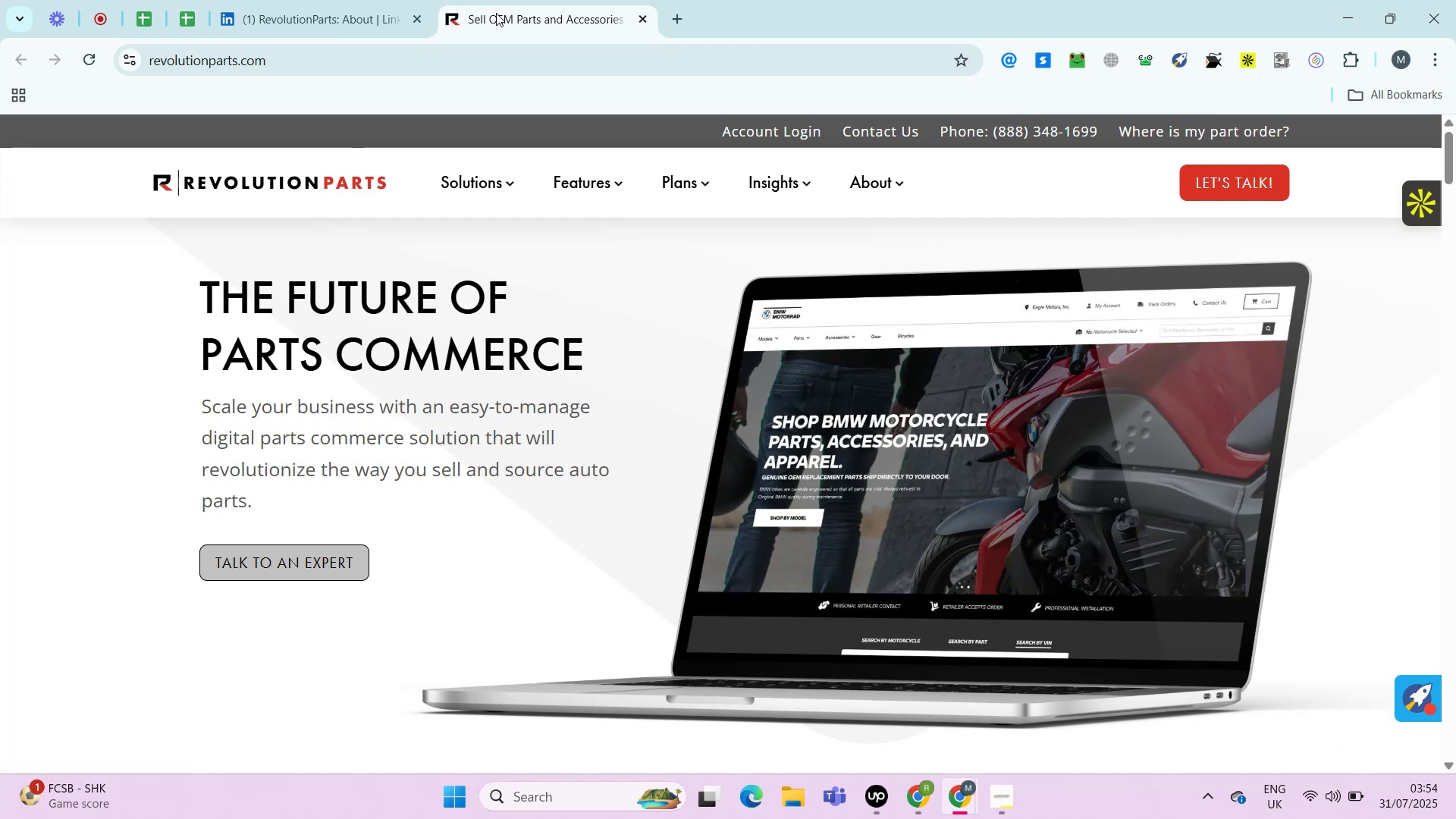 
key(Alt+Control+AltRight)
 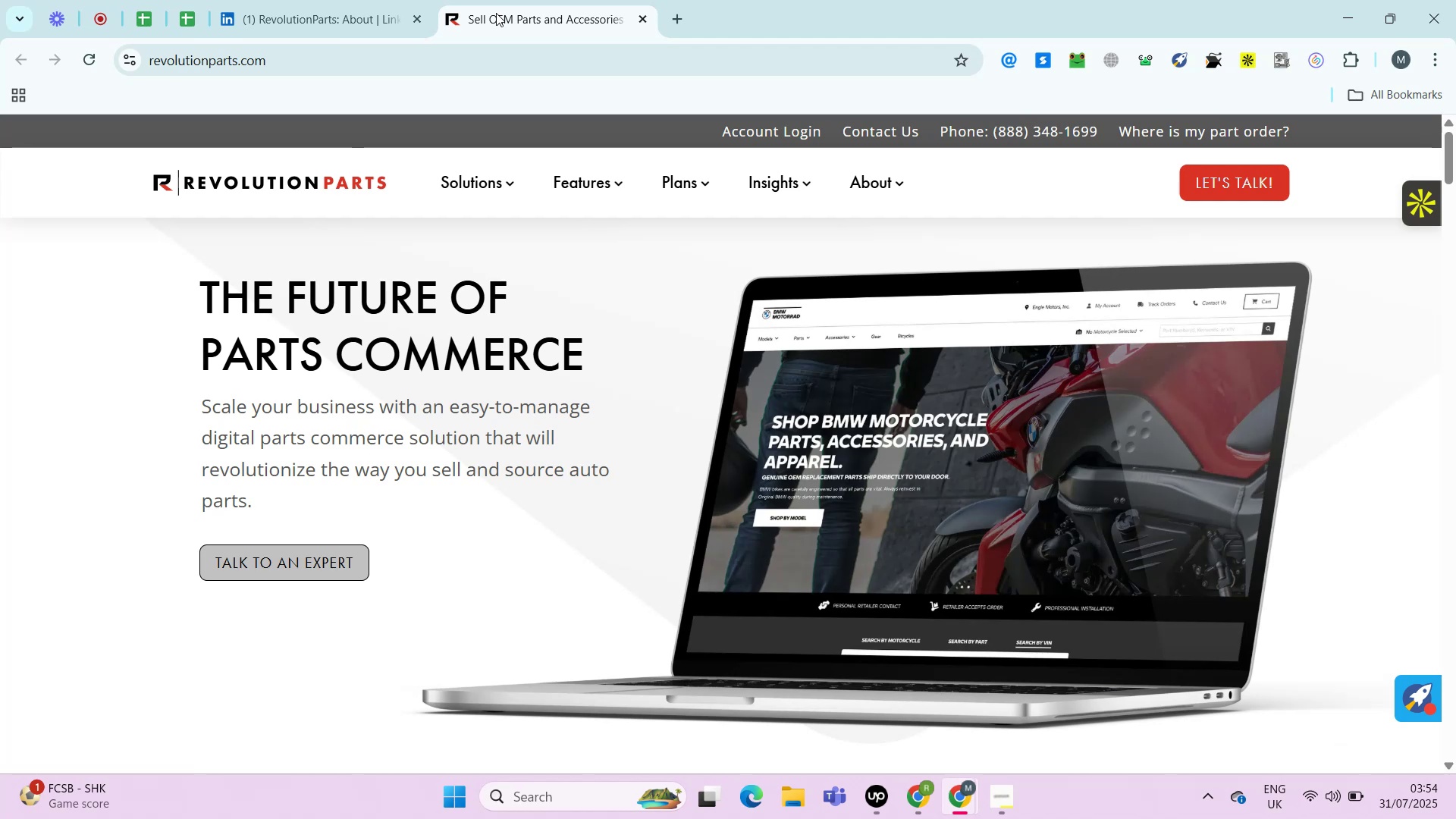 
key(Alt+Control+ControlRight)
 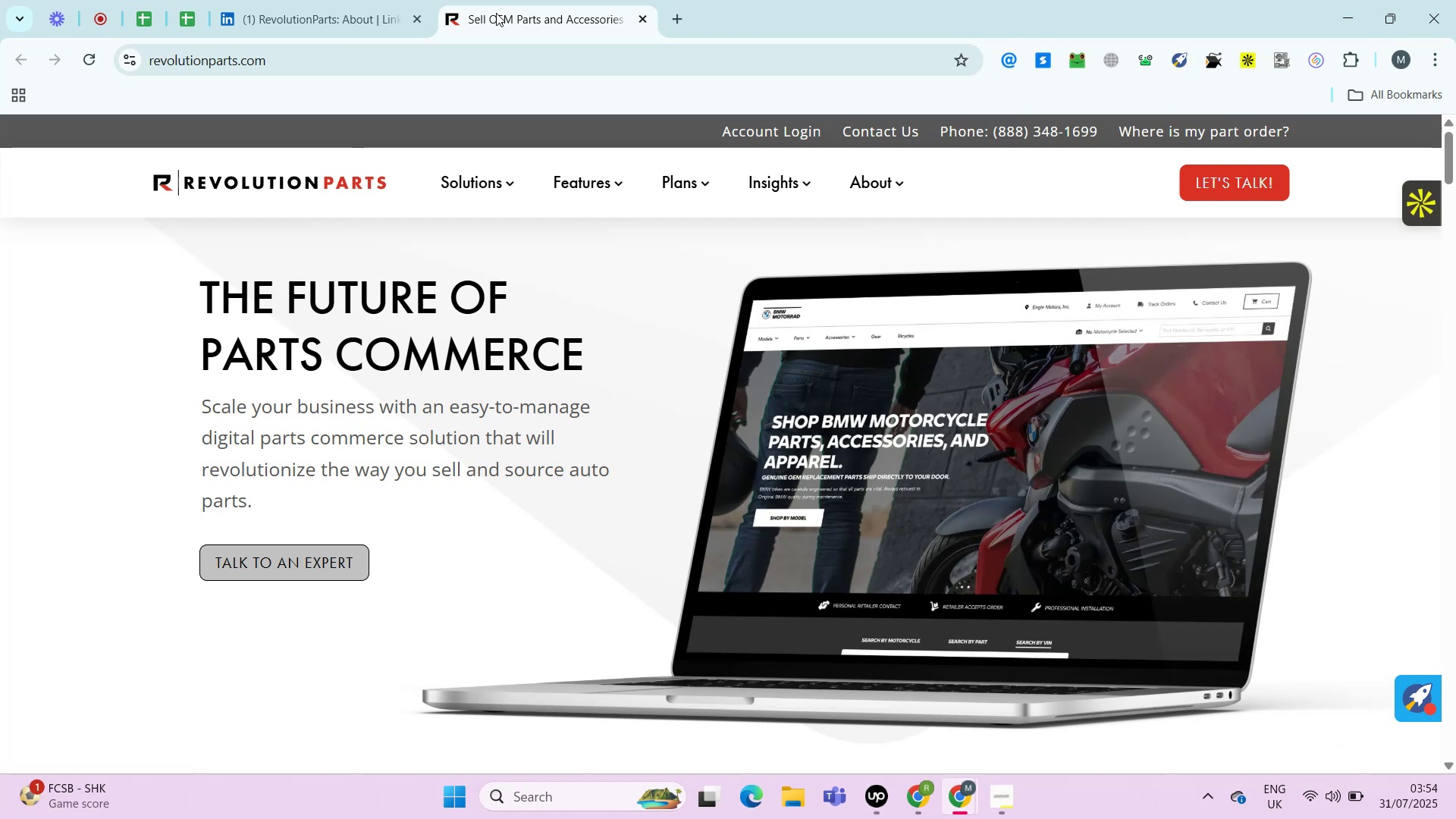 
key(Control+ControlLeft)
 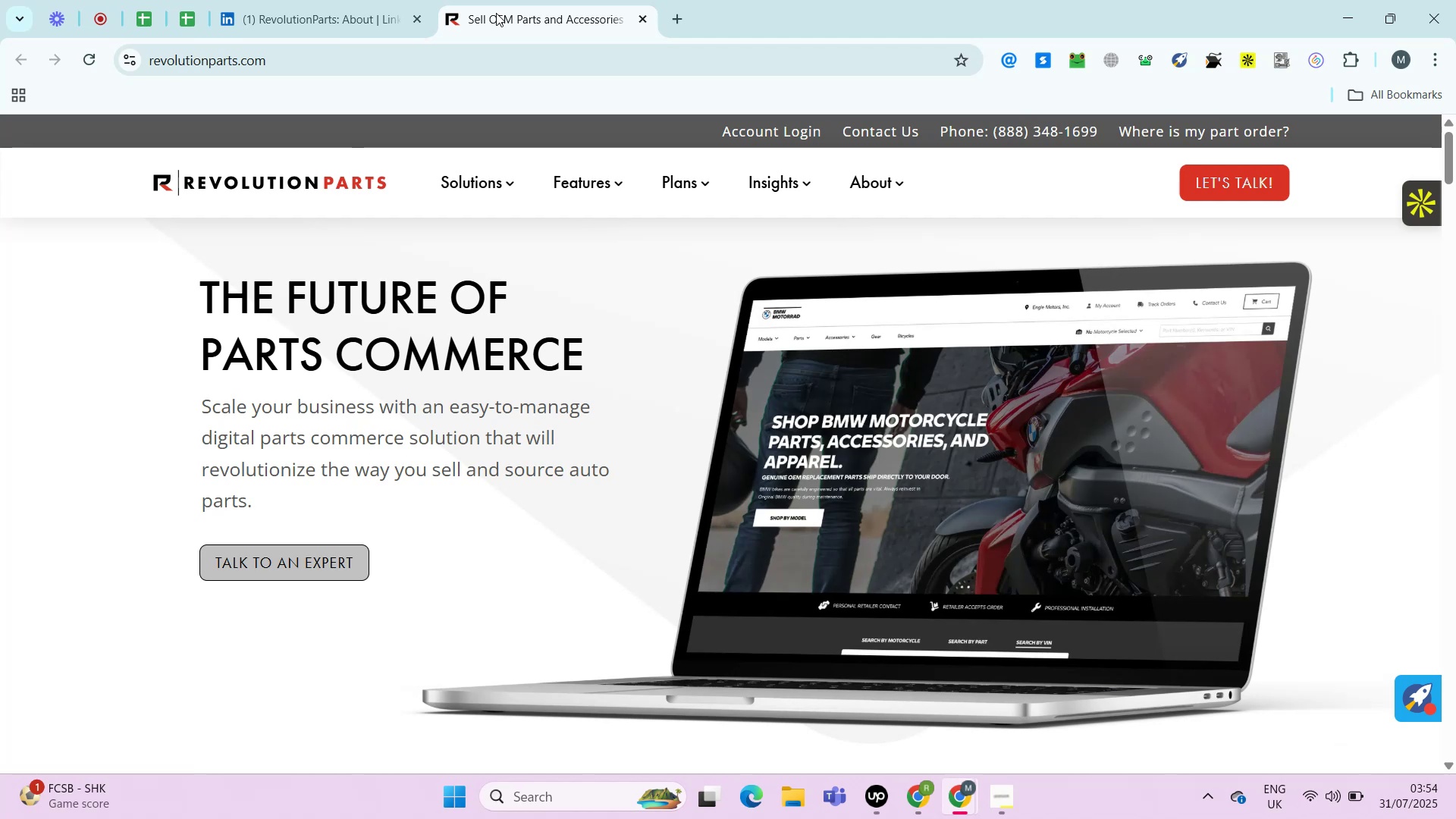 
key(Alt+Control+AltRight)
 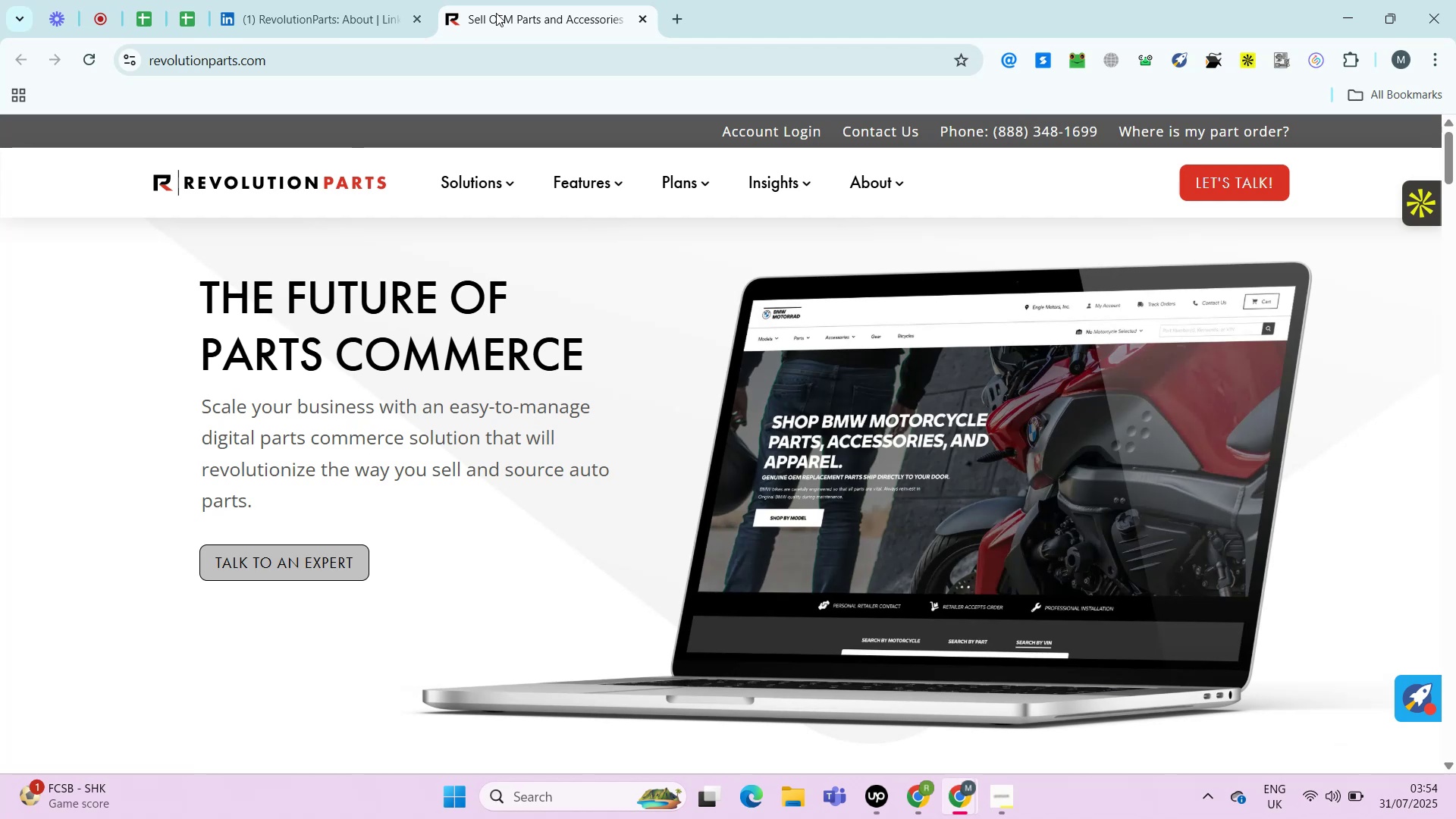 
key(Alt+Control+ControlRight)
 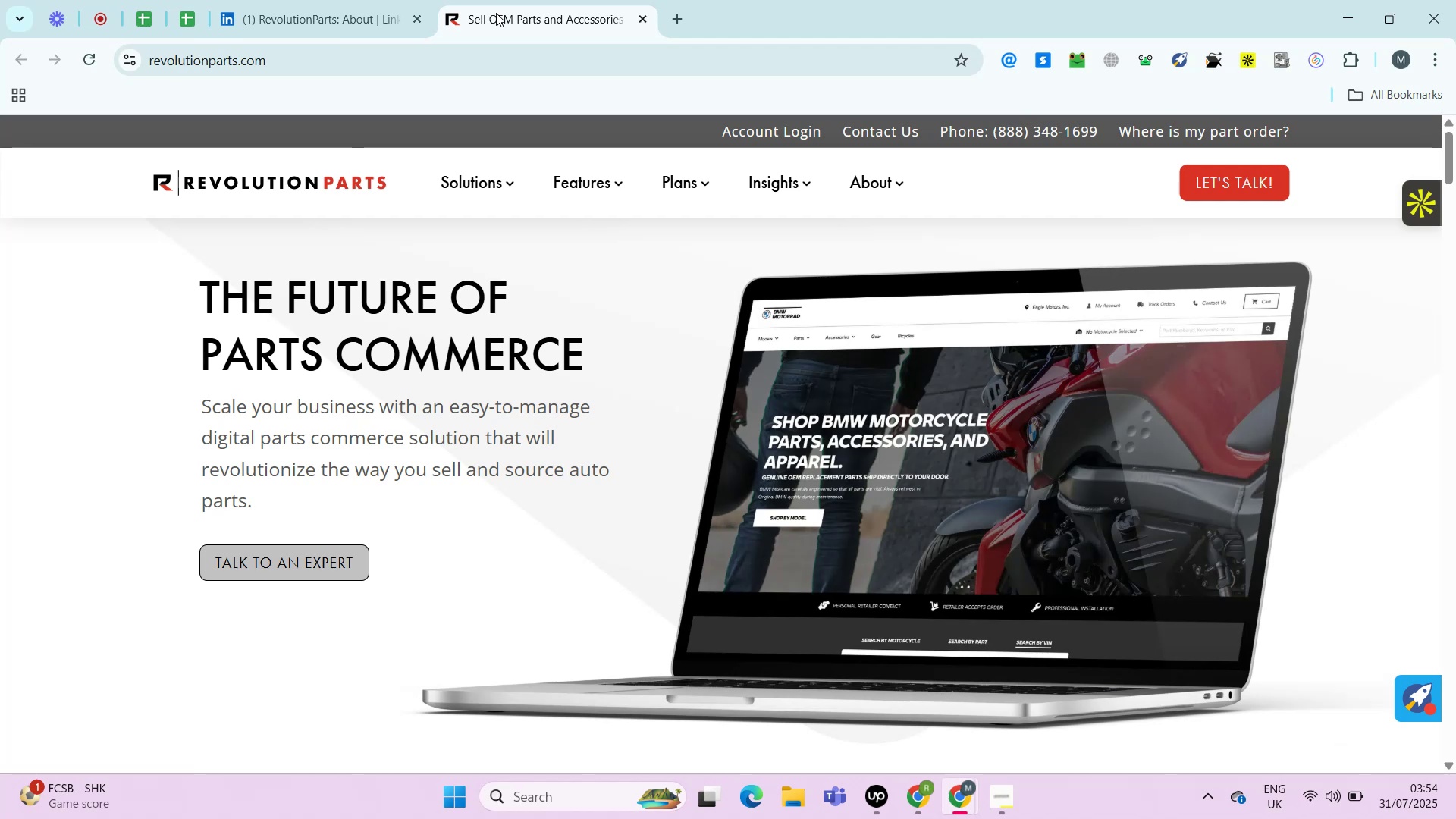 
key(Control+ControlLeft)
 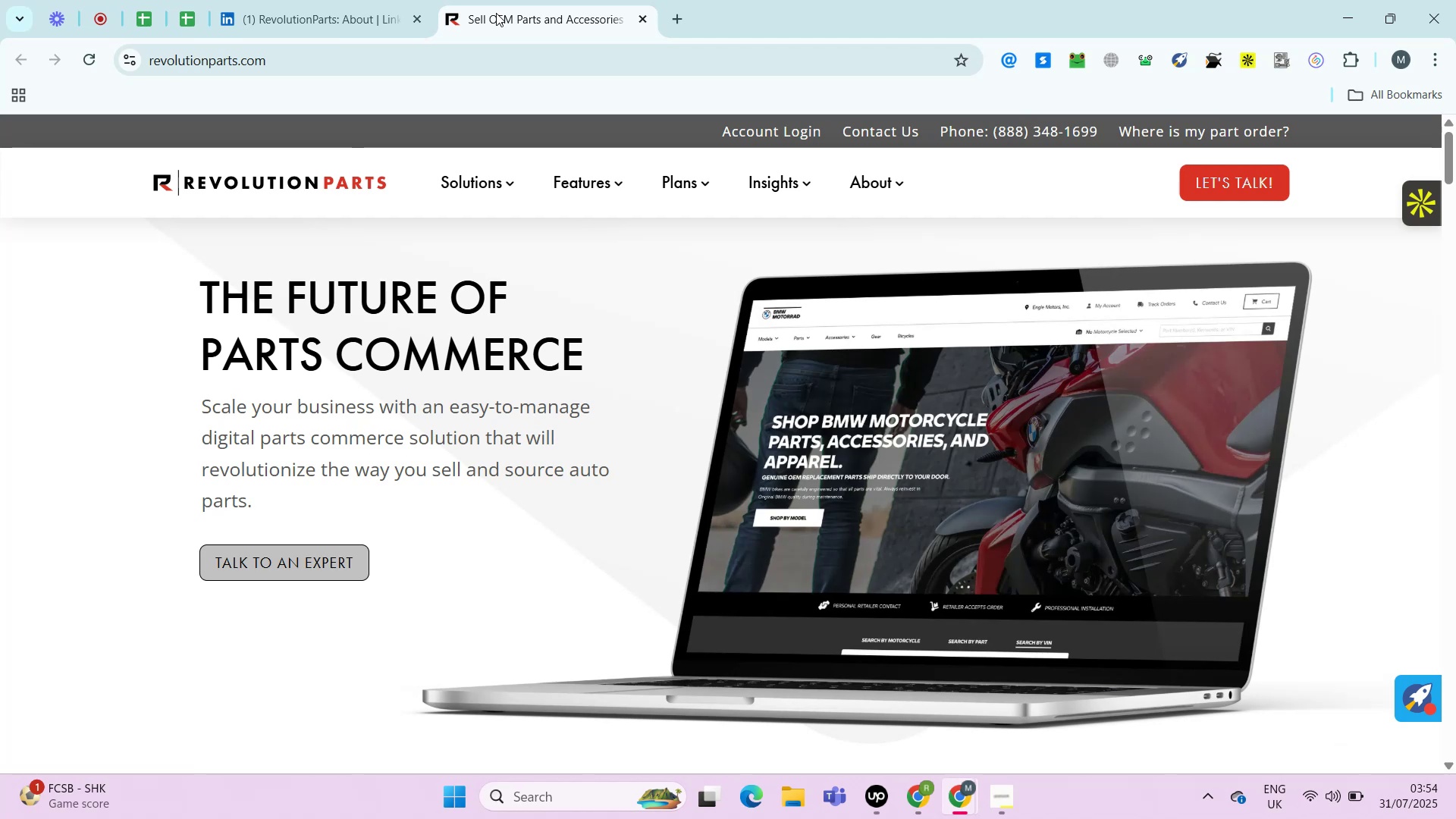 
key(Alt+Control+AltRight)
 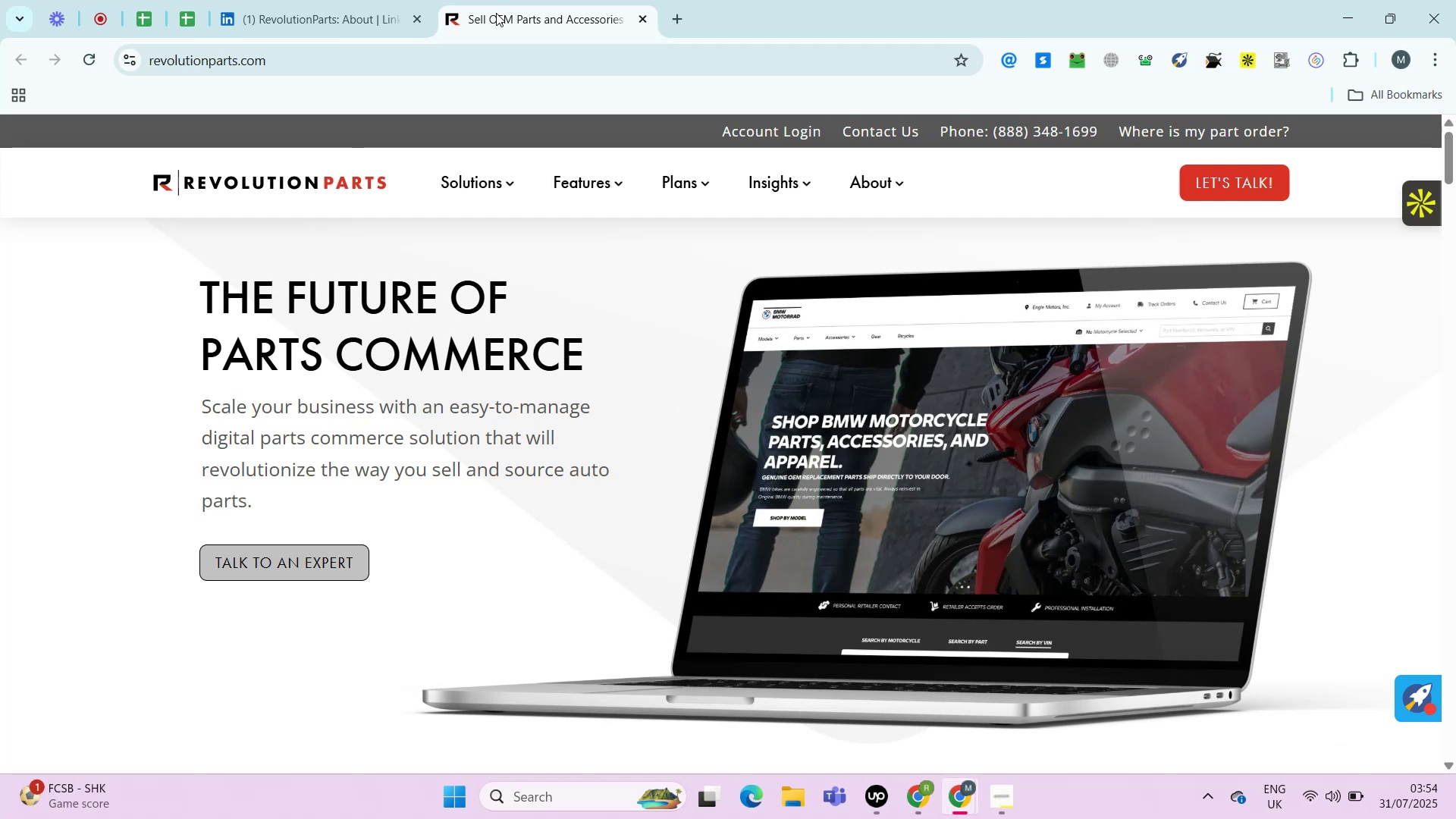 
key(Alt+Control+ControlRight)
 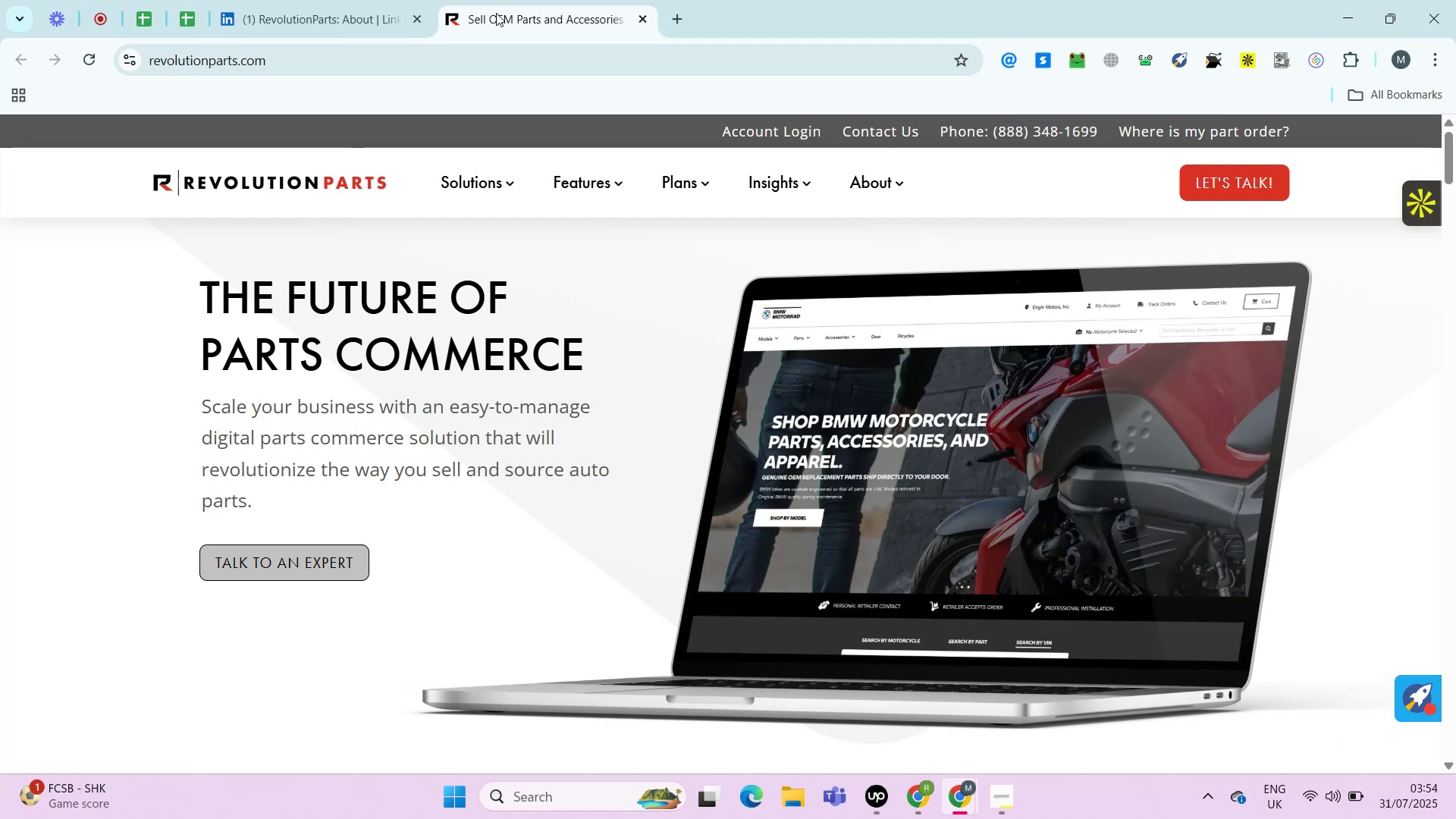 
key(Control+ControlLeft)
 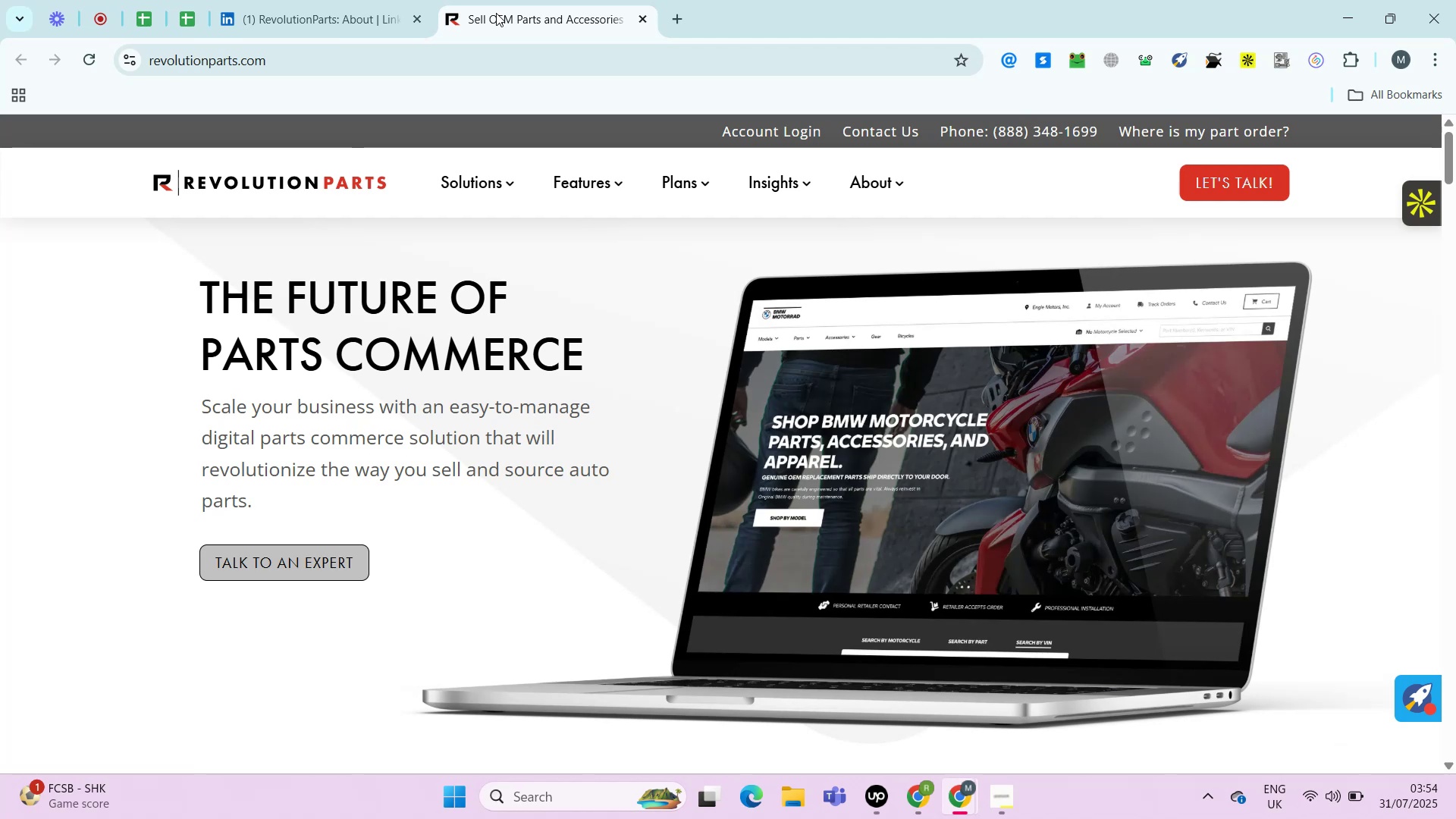 
key(Alt+Control+AltRight)
 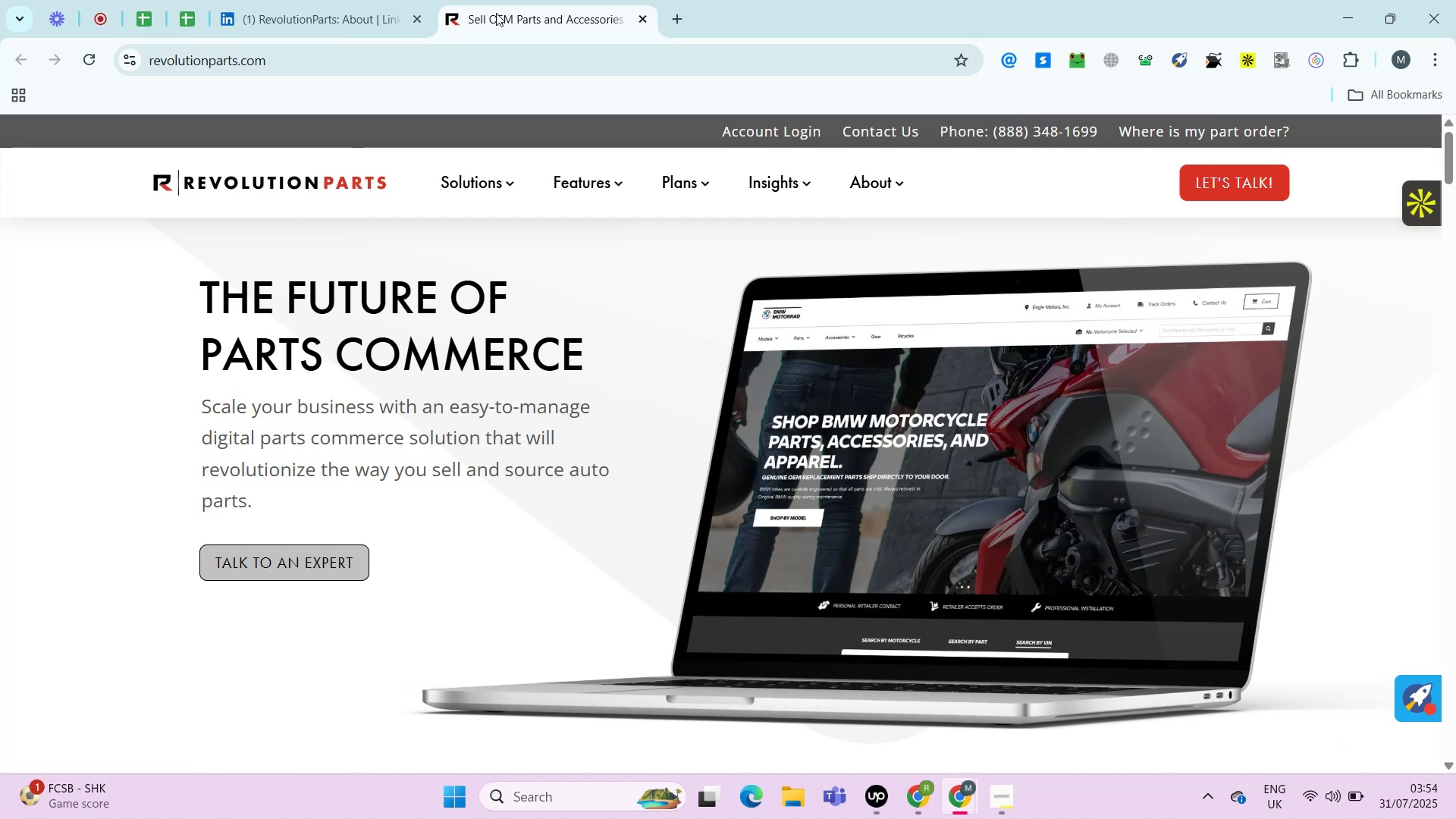 
key(Alt+Control+ControlRight)
 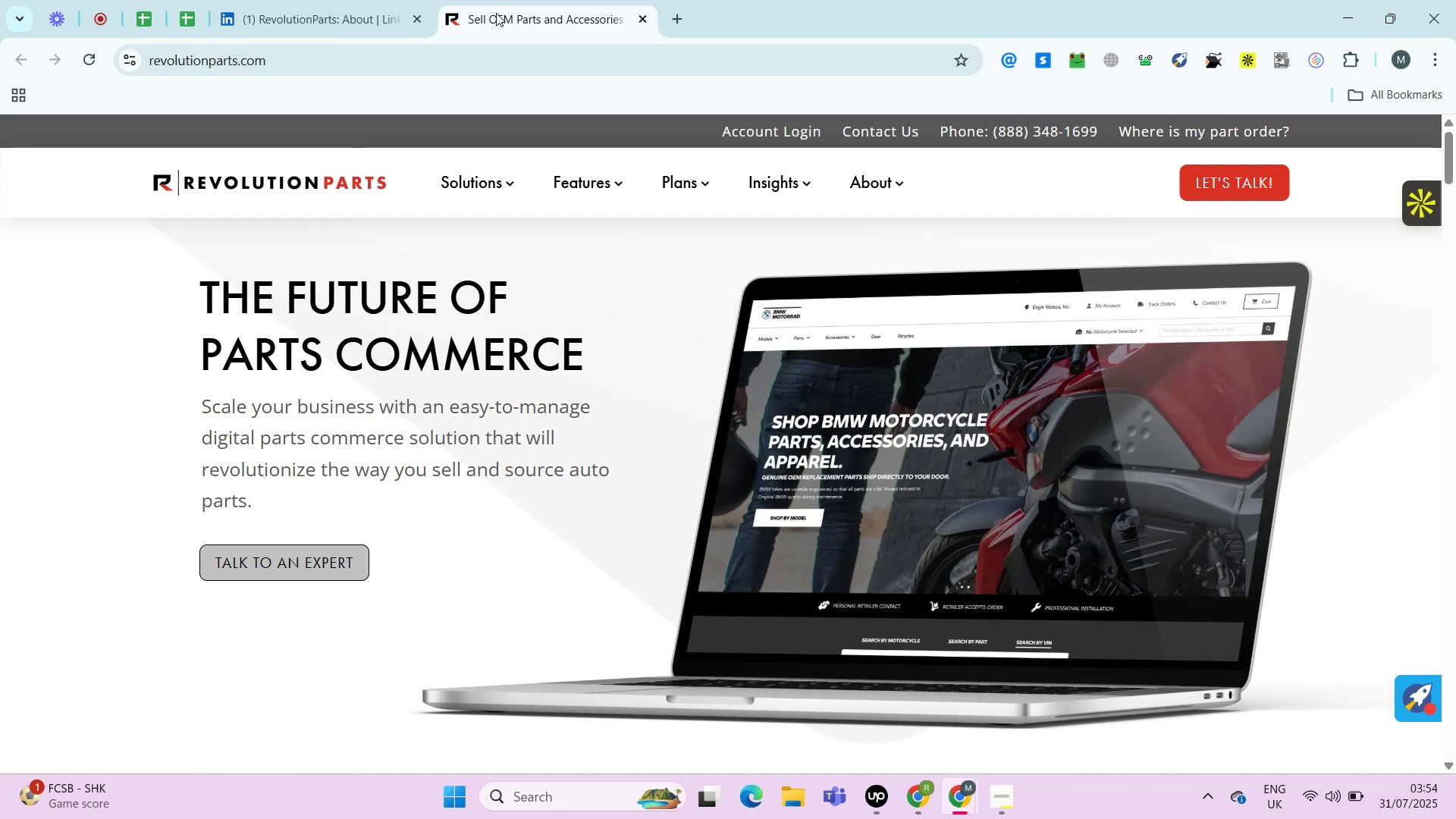 
key(Control+ControlLeft)
 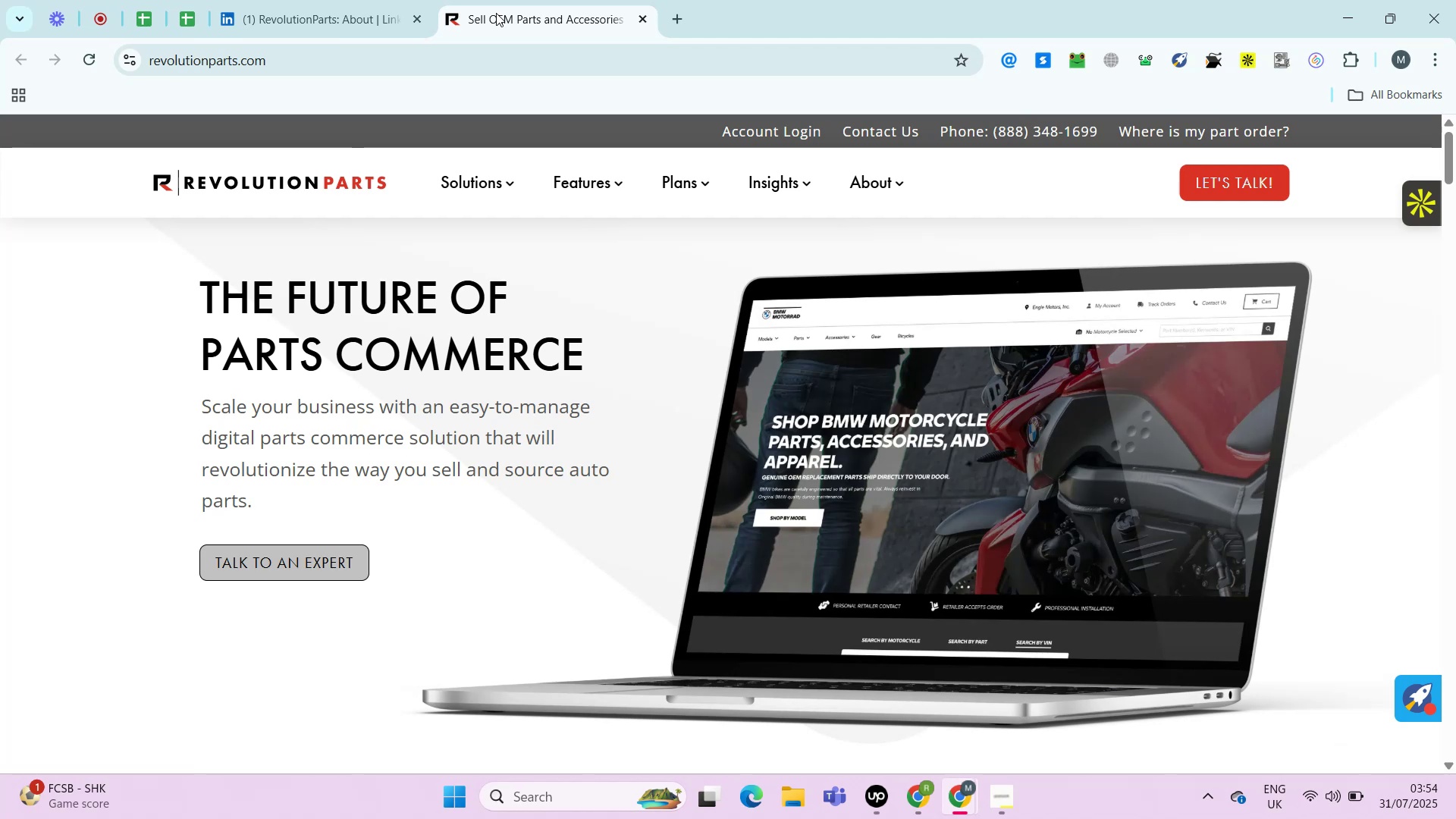 
key(Alt+Control+AltRight)
 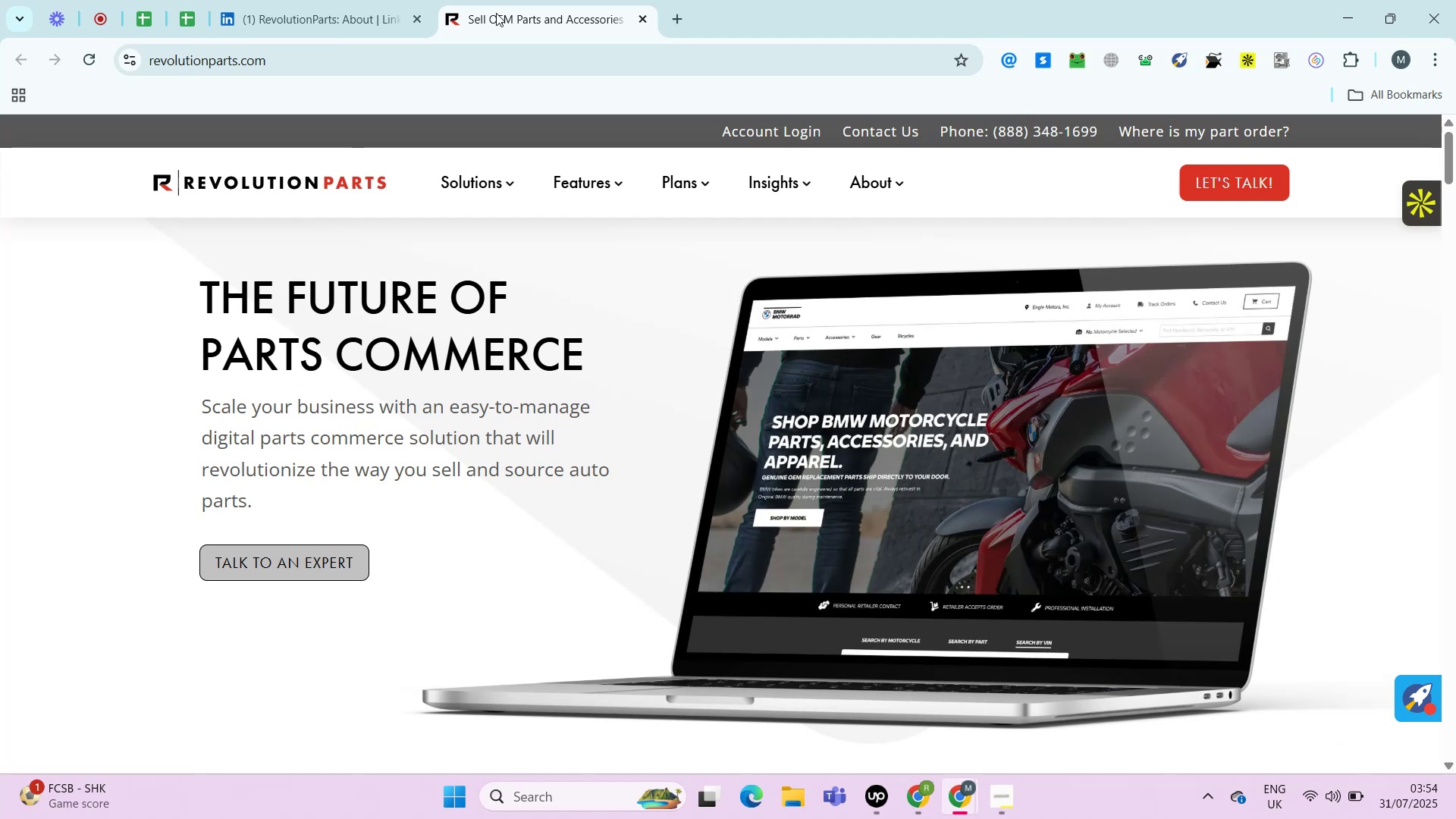 
key(Alt+Control+ControlRight)
 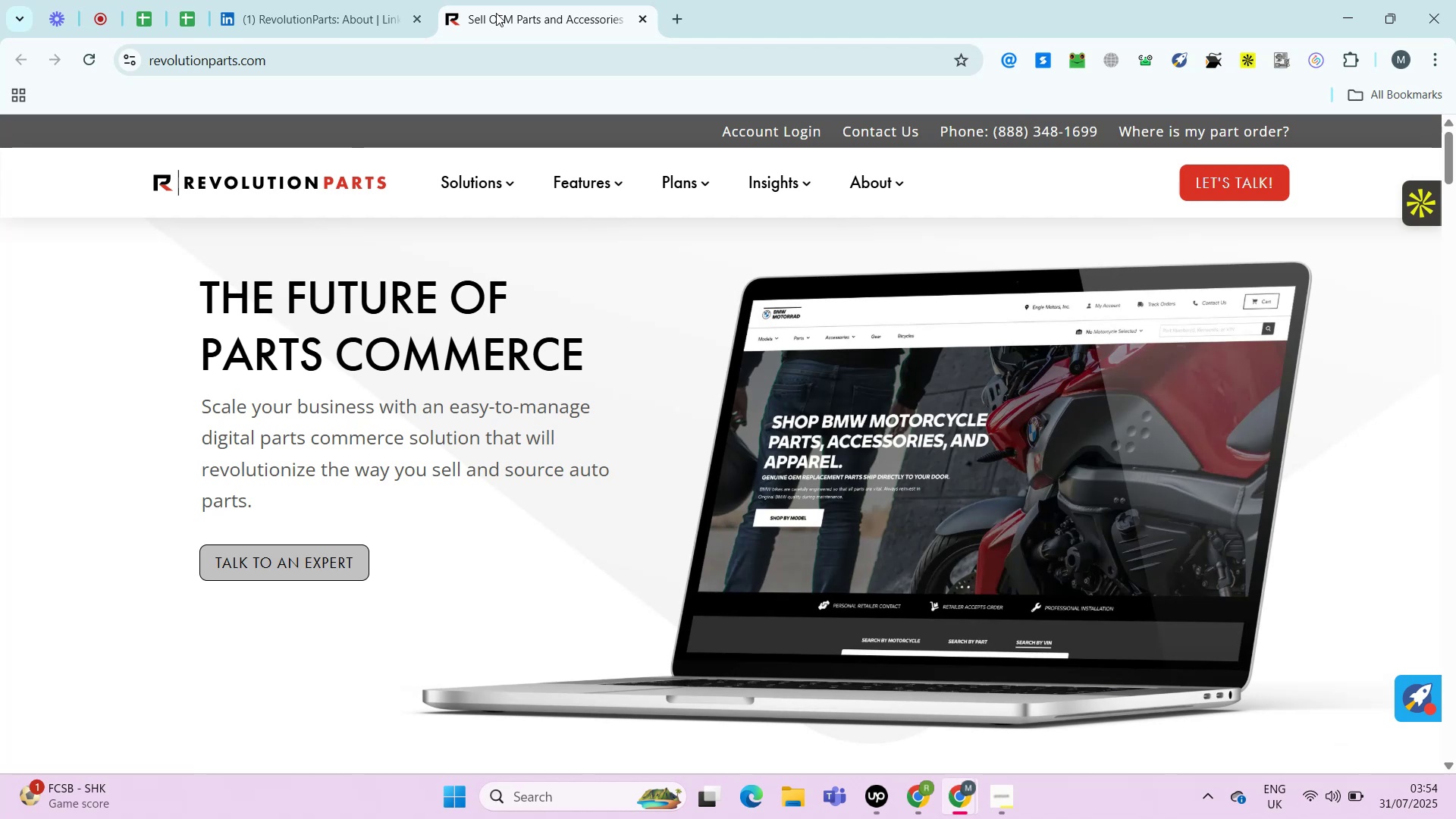 
key(Control+ControlRight)
 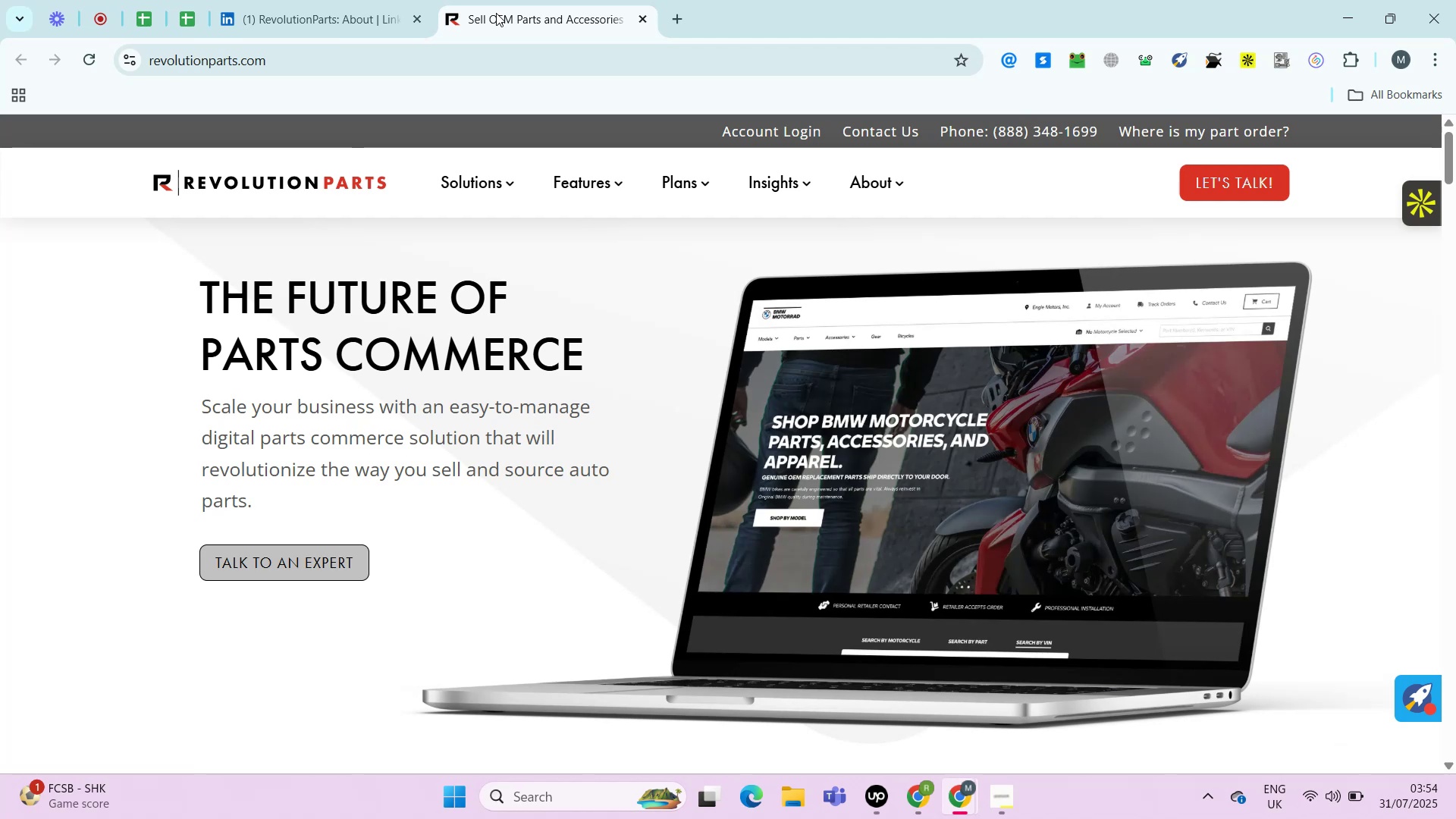 
key(Control+ControlRight)
 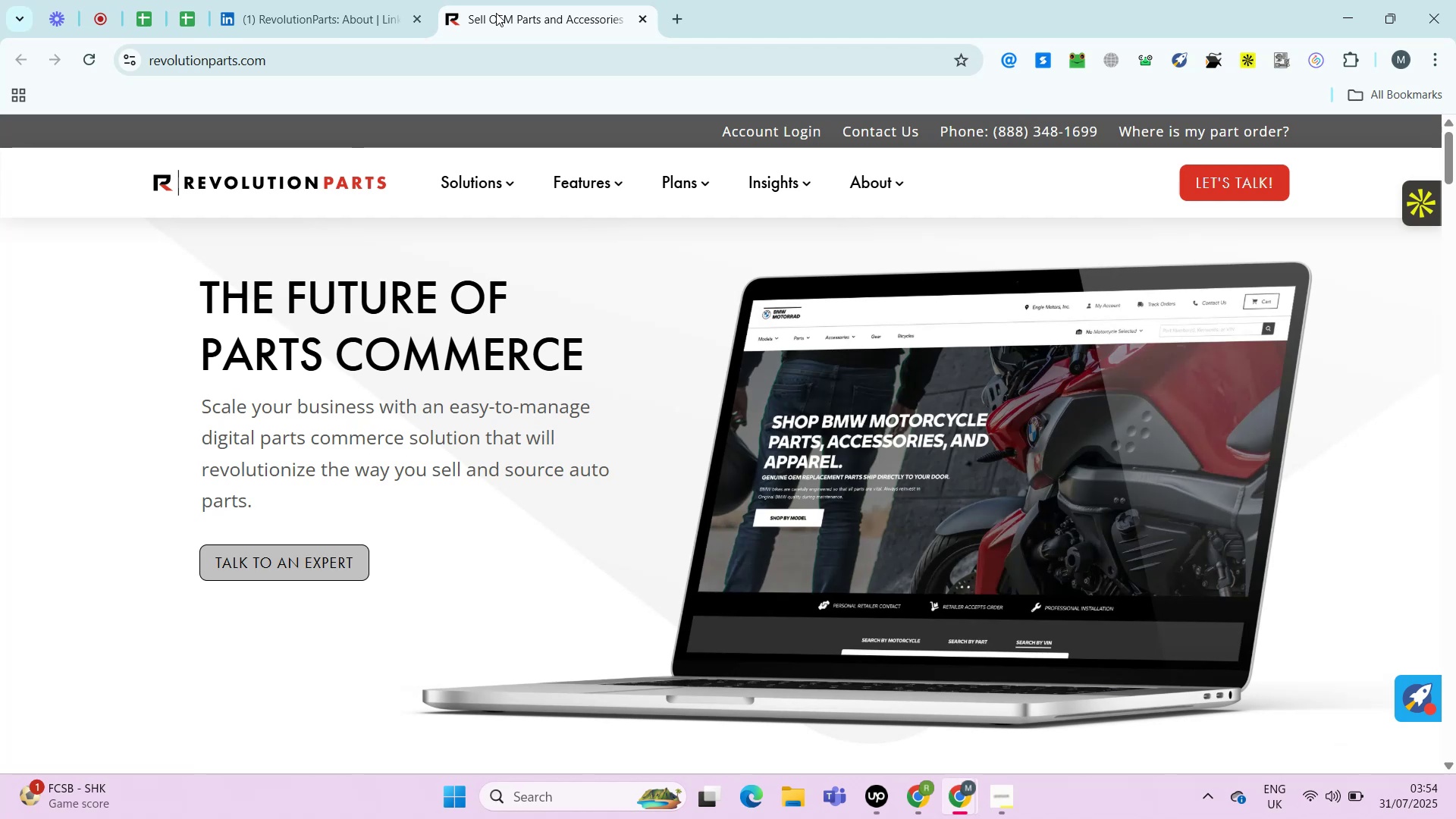 
key(Control+ControlLeft)
 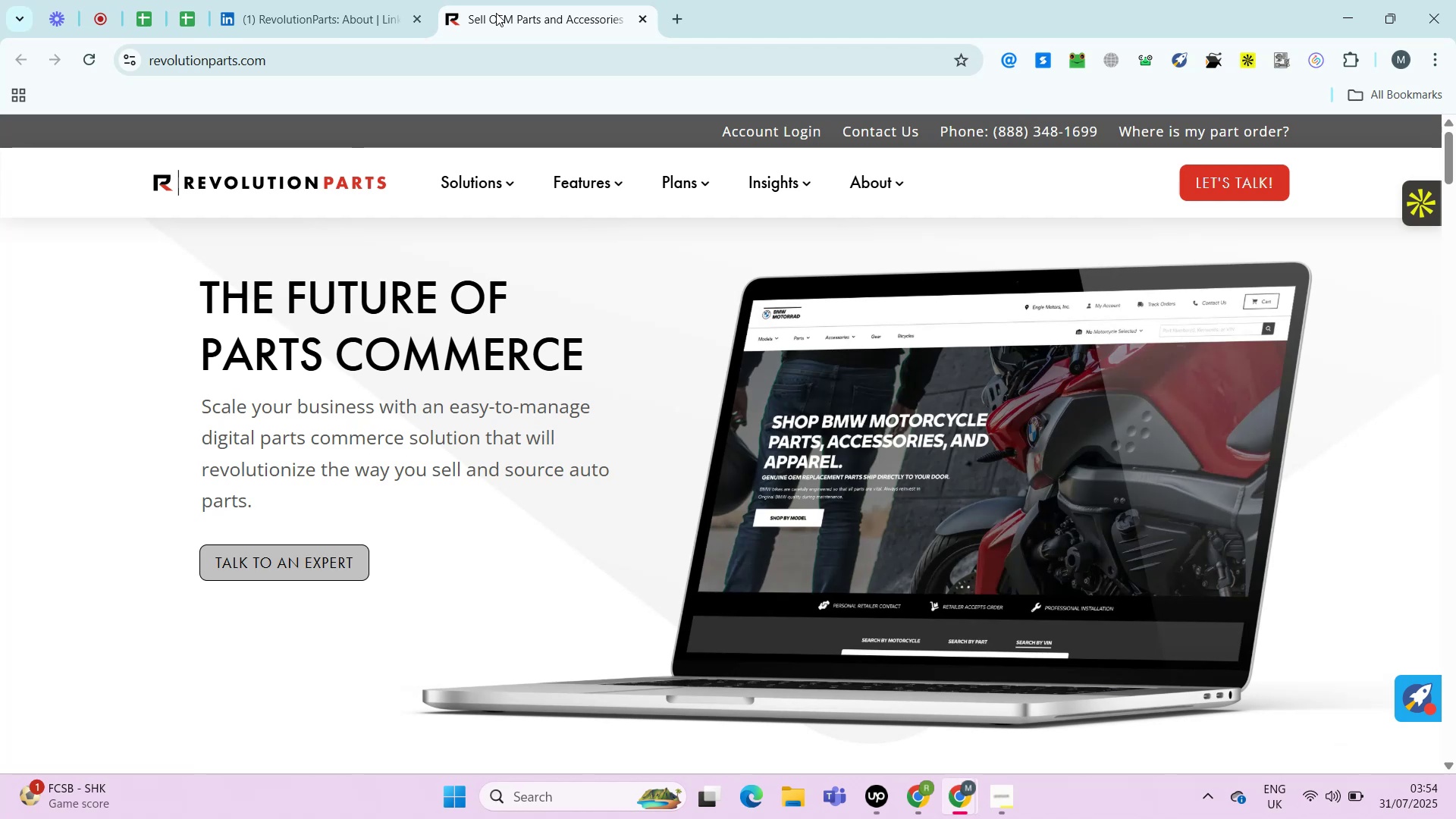 
key(Alt+Control+AltRight)
 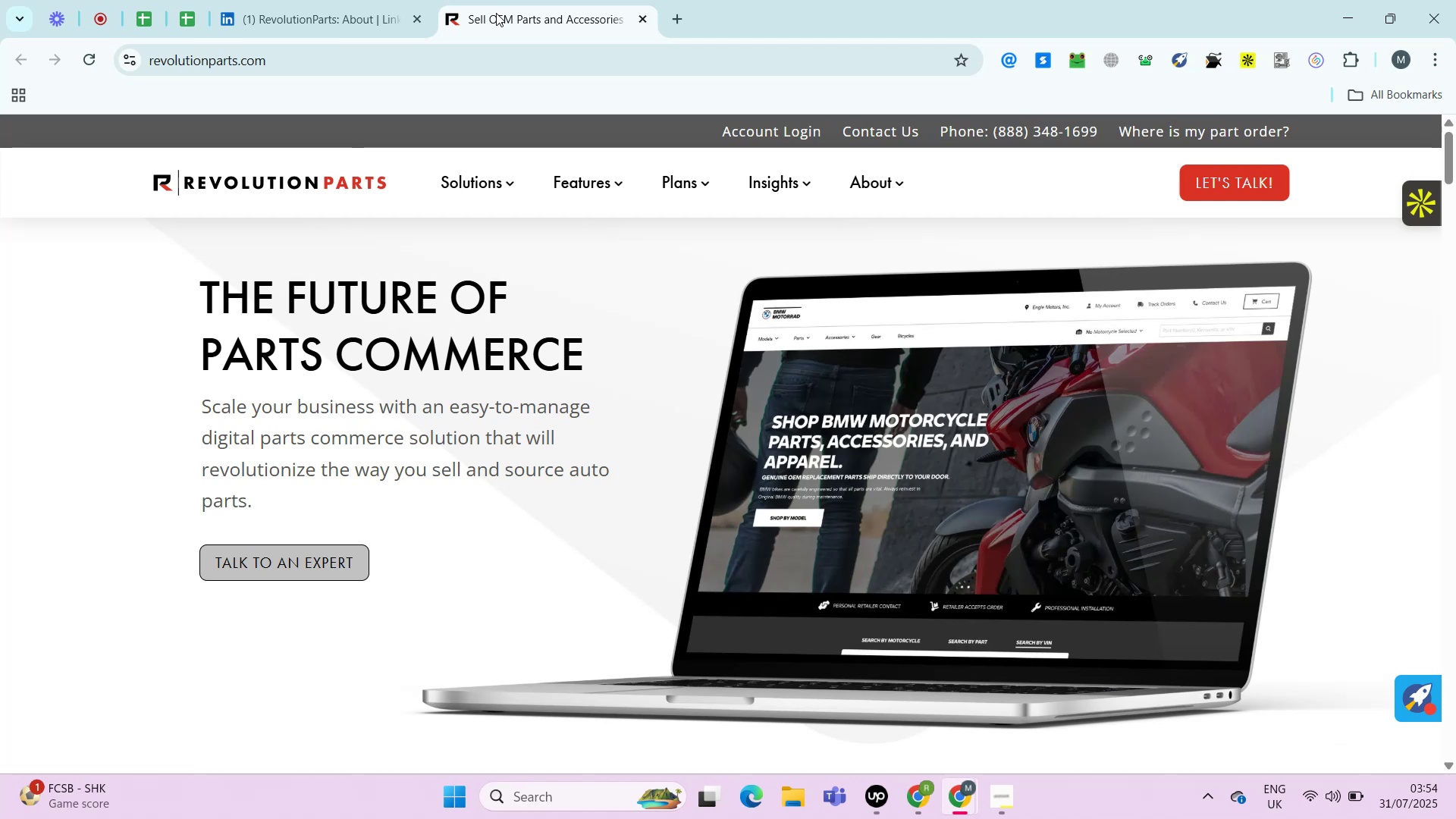 
key(Alt+Control+ControlRight)
 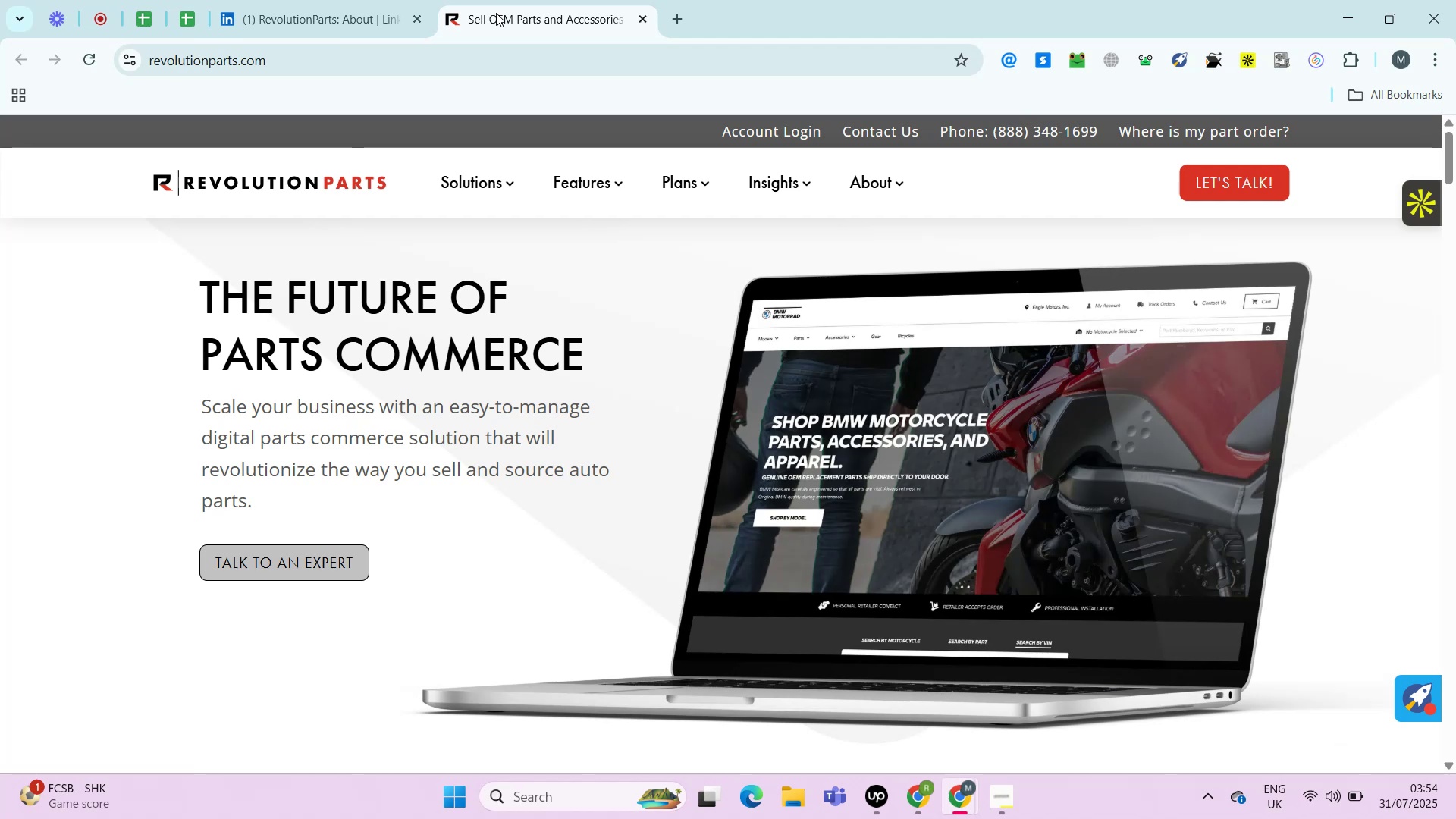 
key(Control+ControlLeft)
 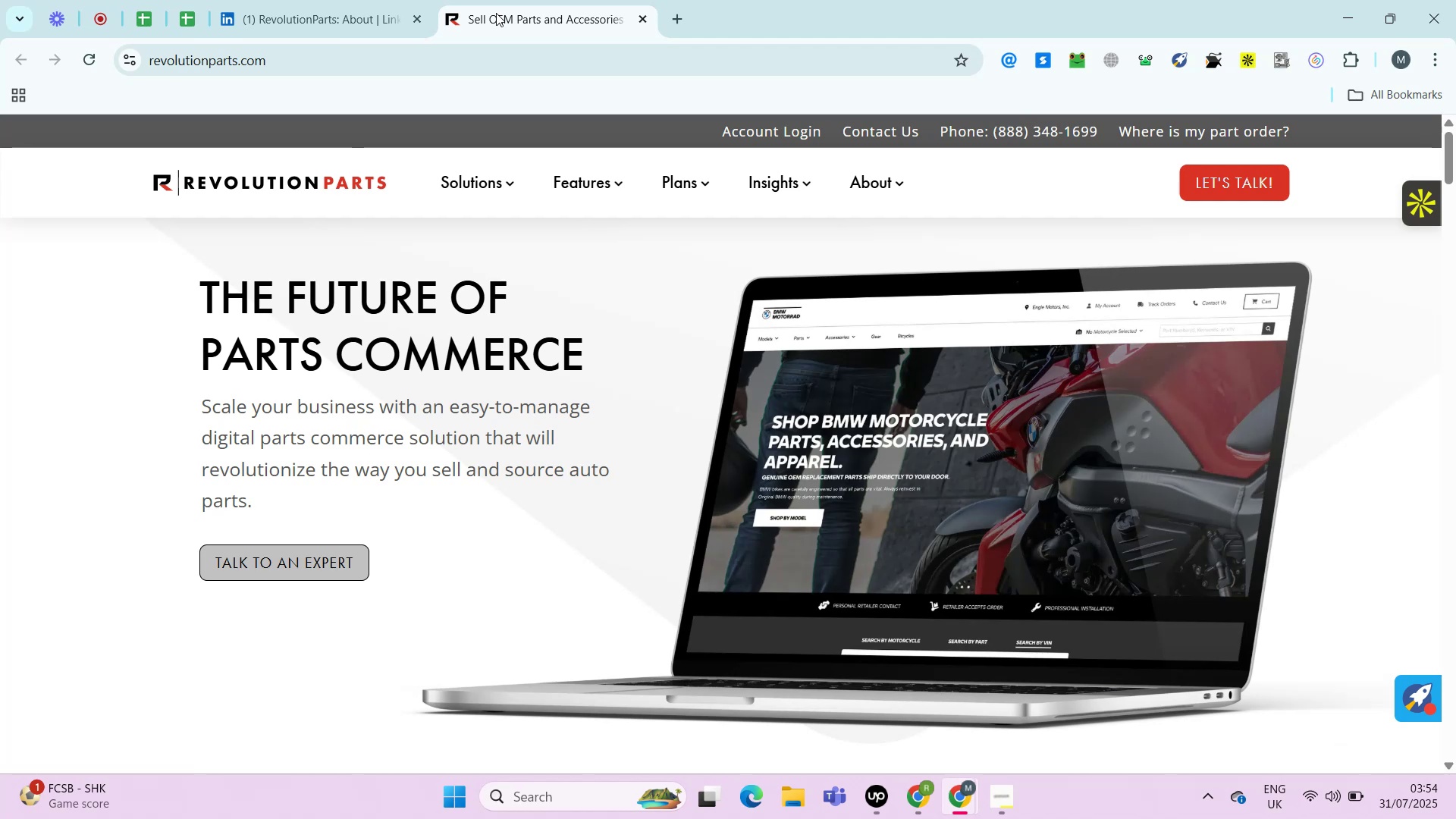 
key(Alt+Control+AltRight)
 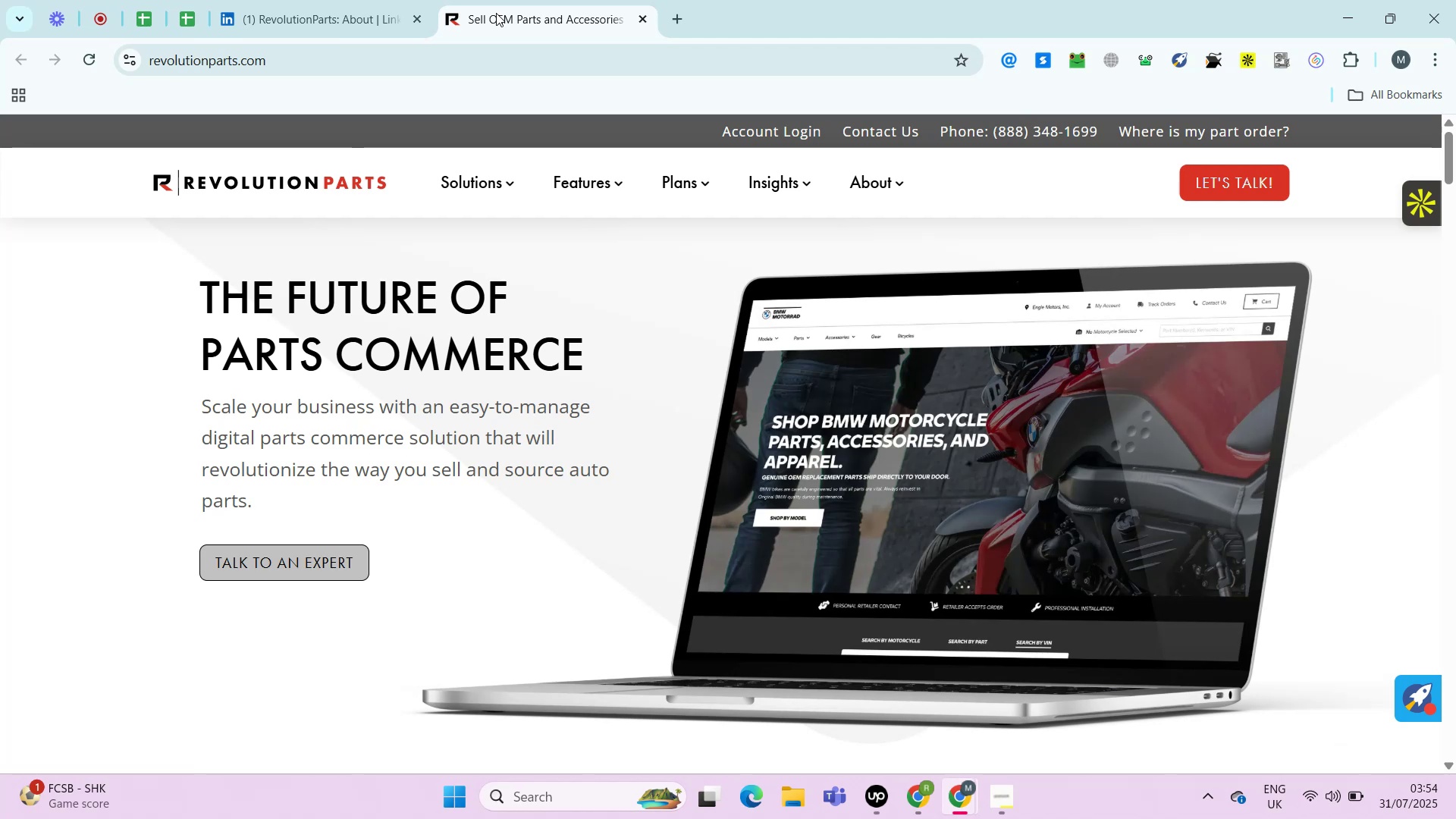 
key(Alt+Control+ControlRight)
 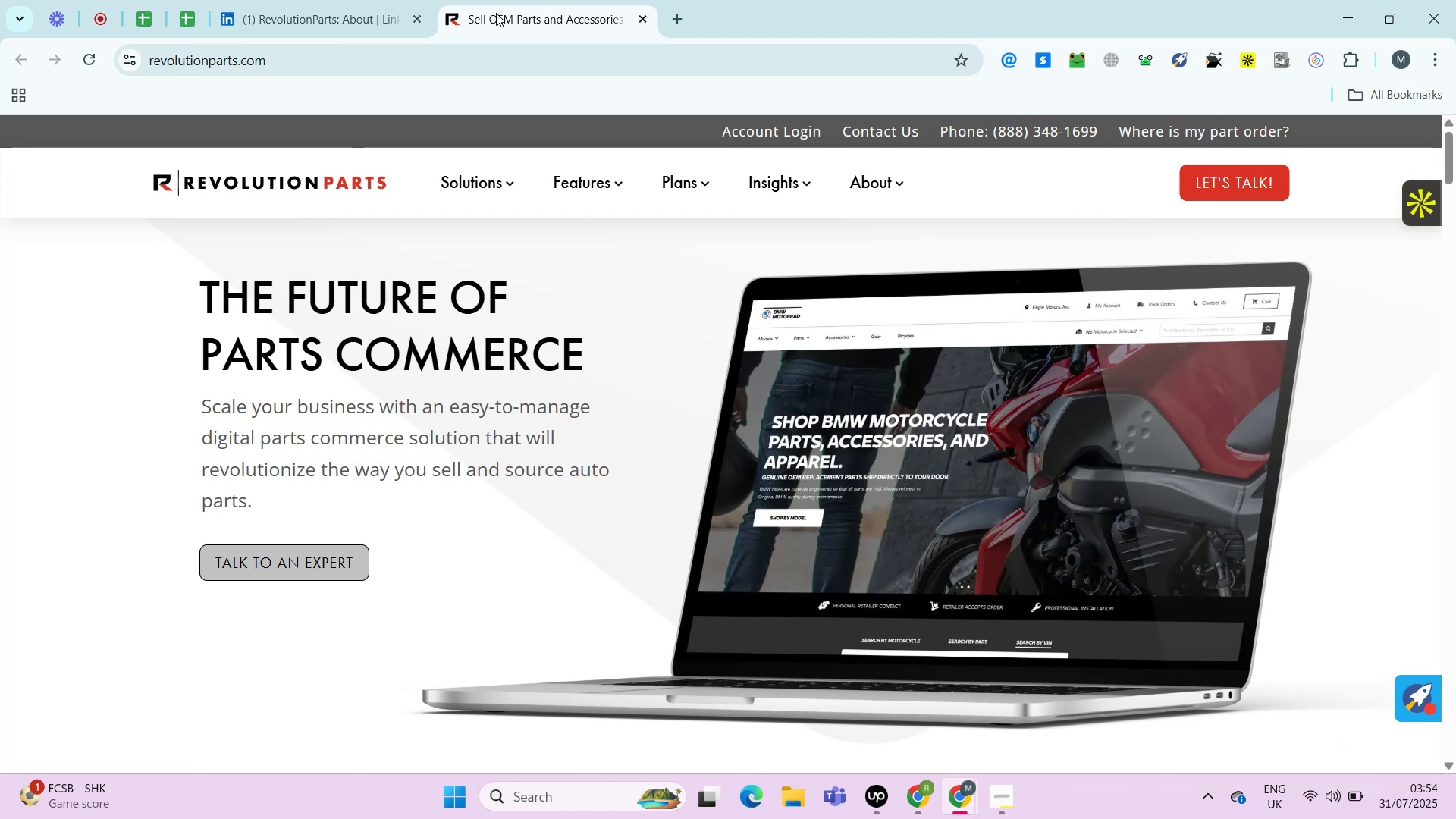 
key(Control+ControlLeft)
 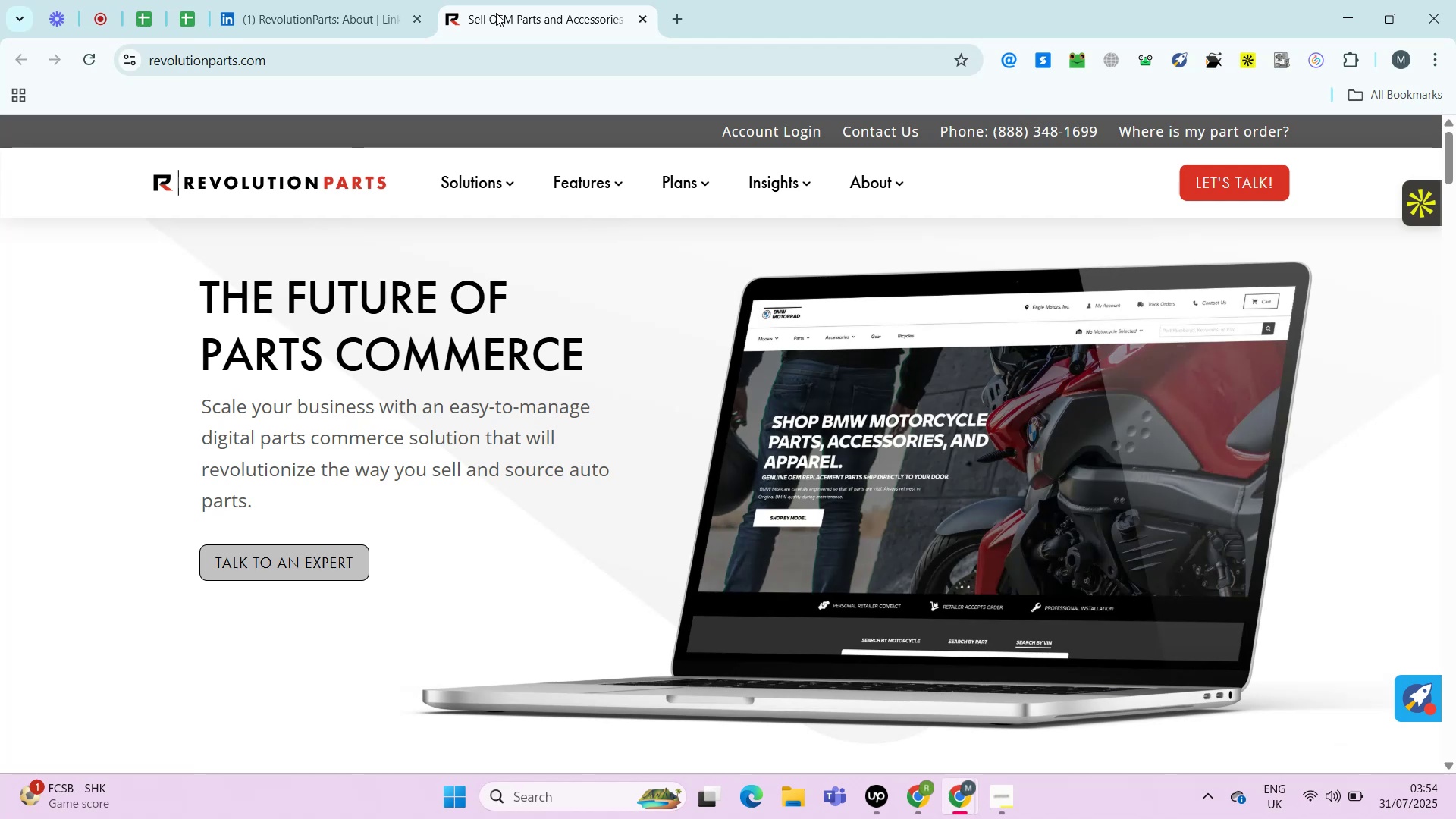 
key(Alt+Control+AltRight)
 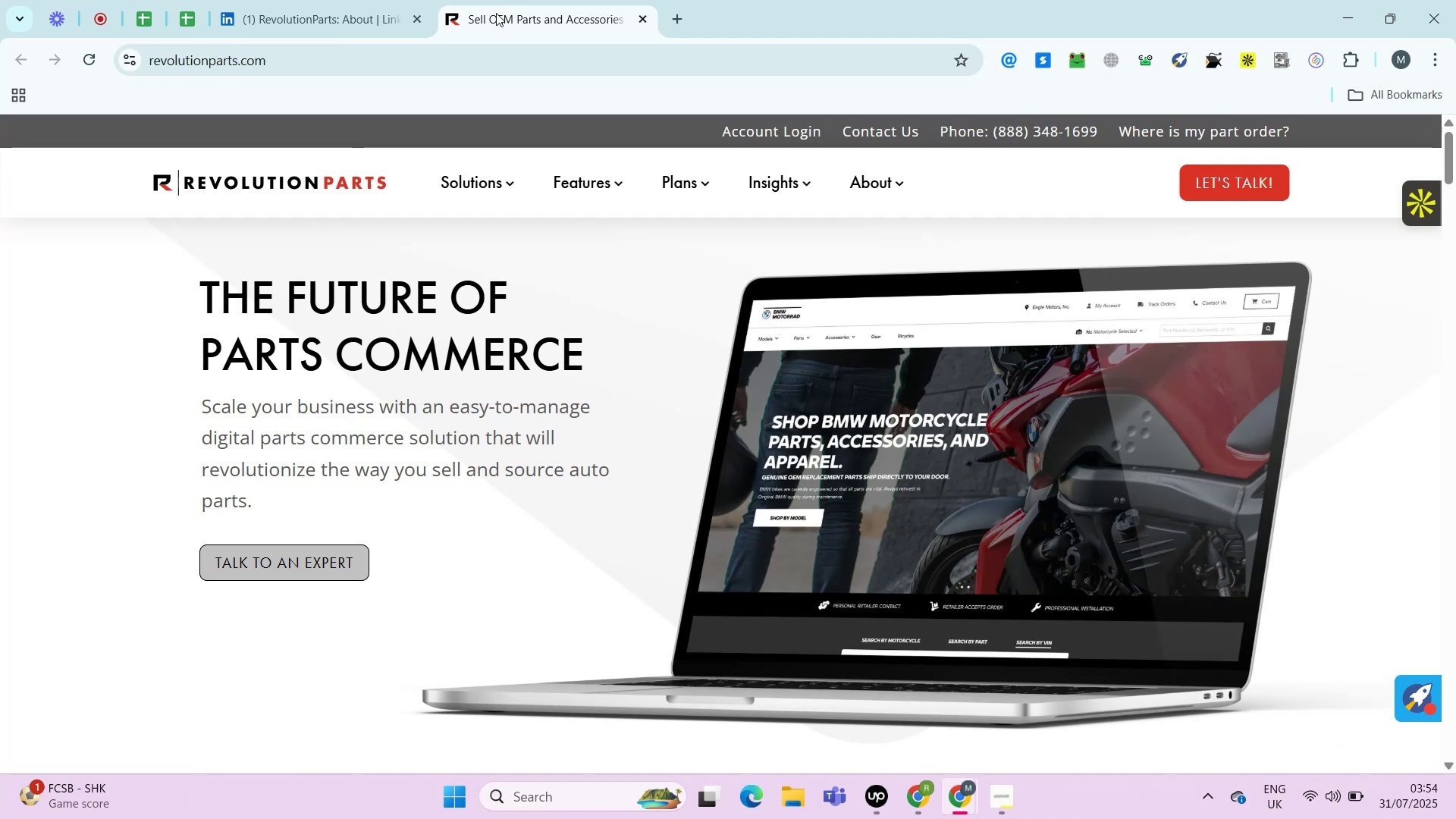 
key(Alt+Control+ControlRight)
 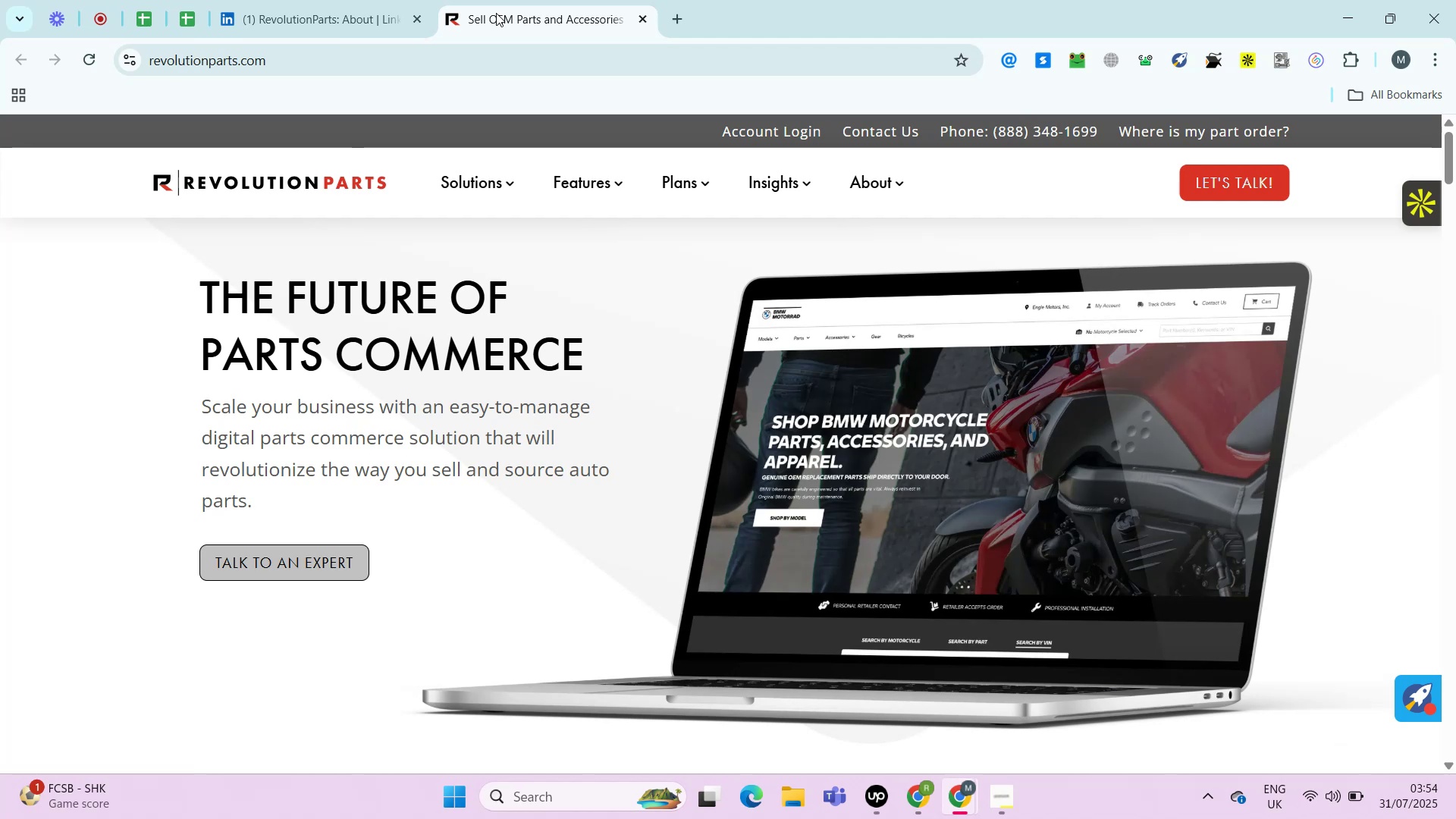 
key(Control+ControlRight)
 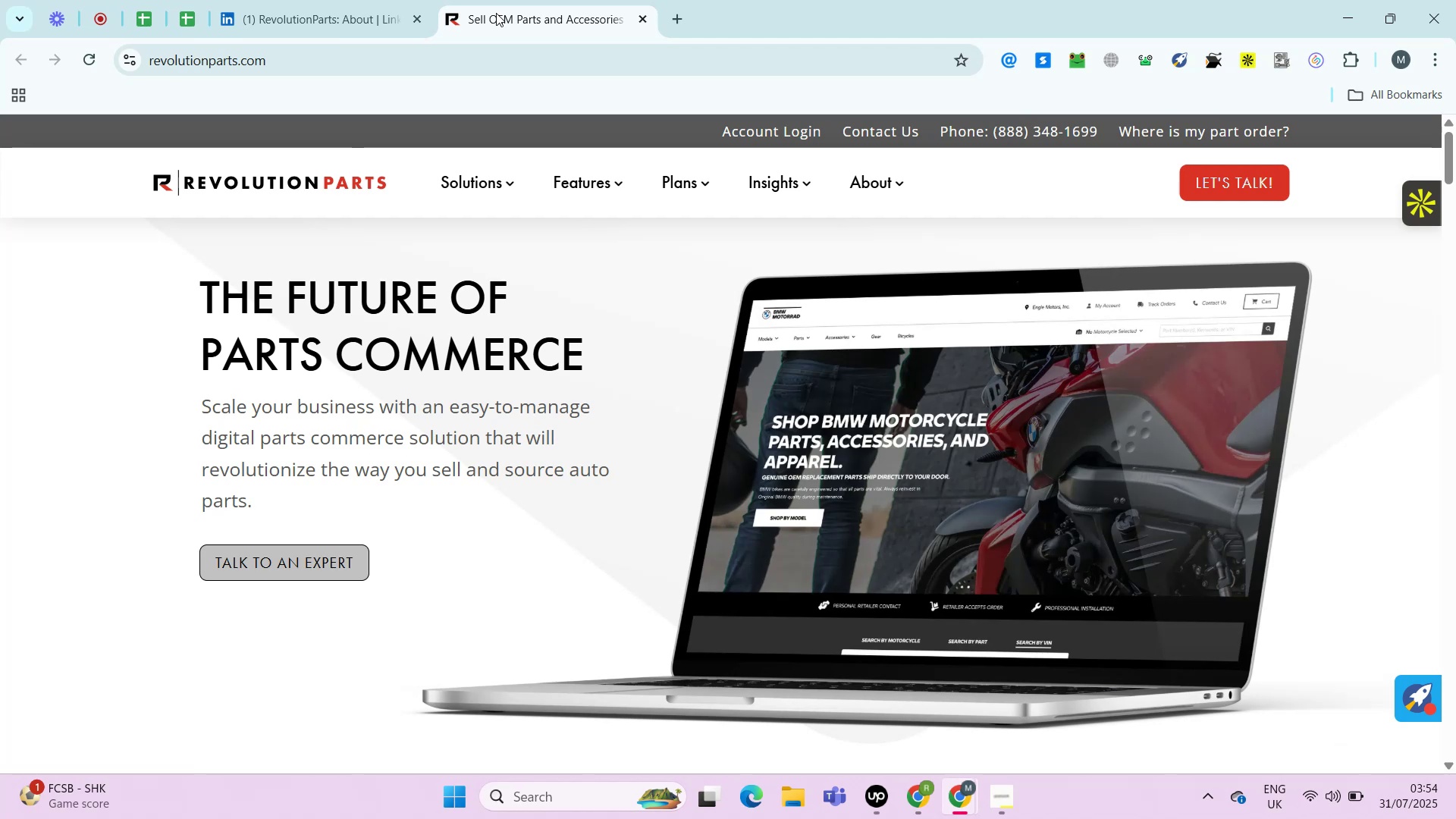 
key(Control+ControlRight)
 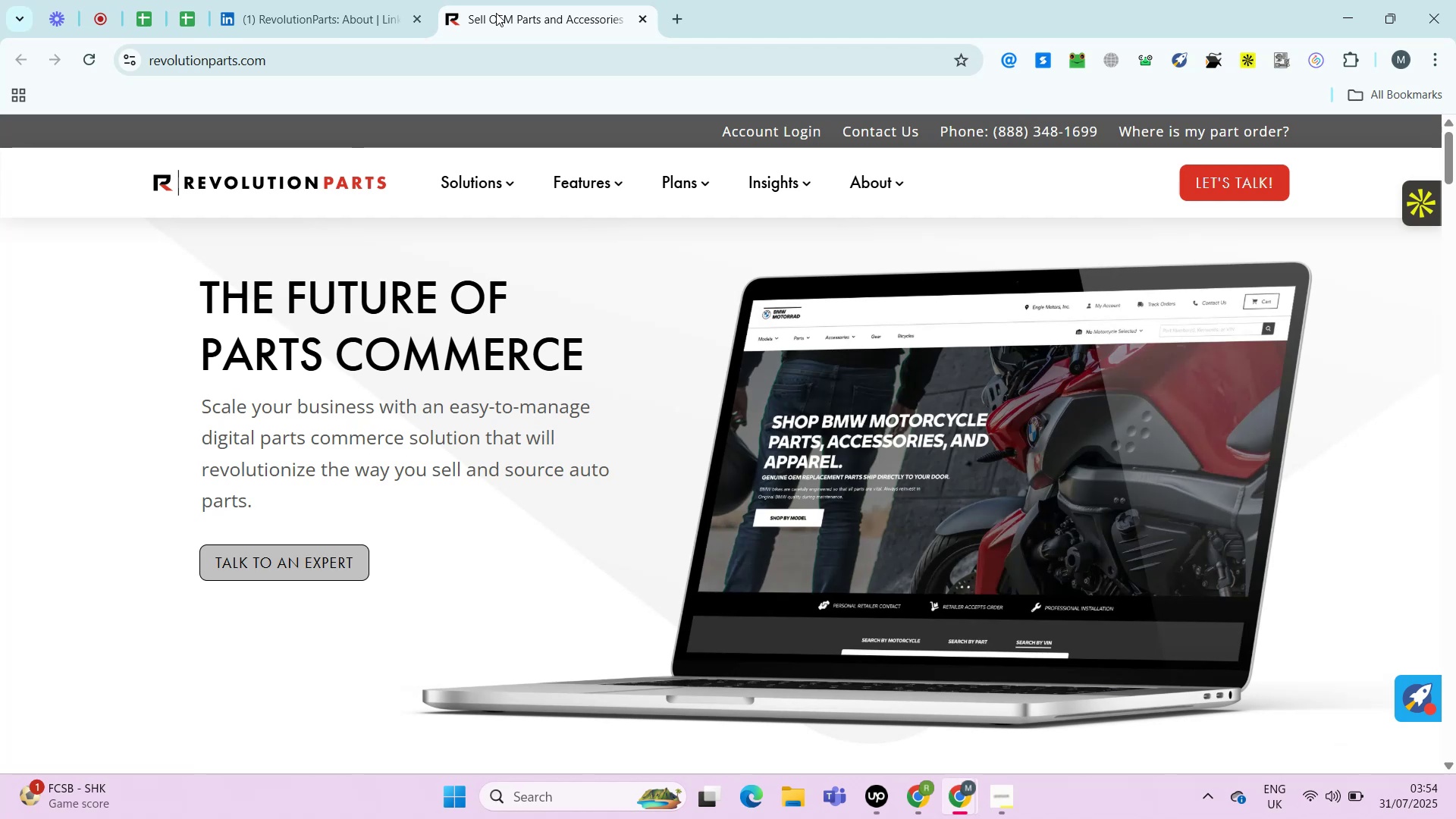 
key(Control+ControlRight)
 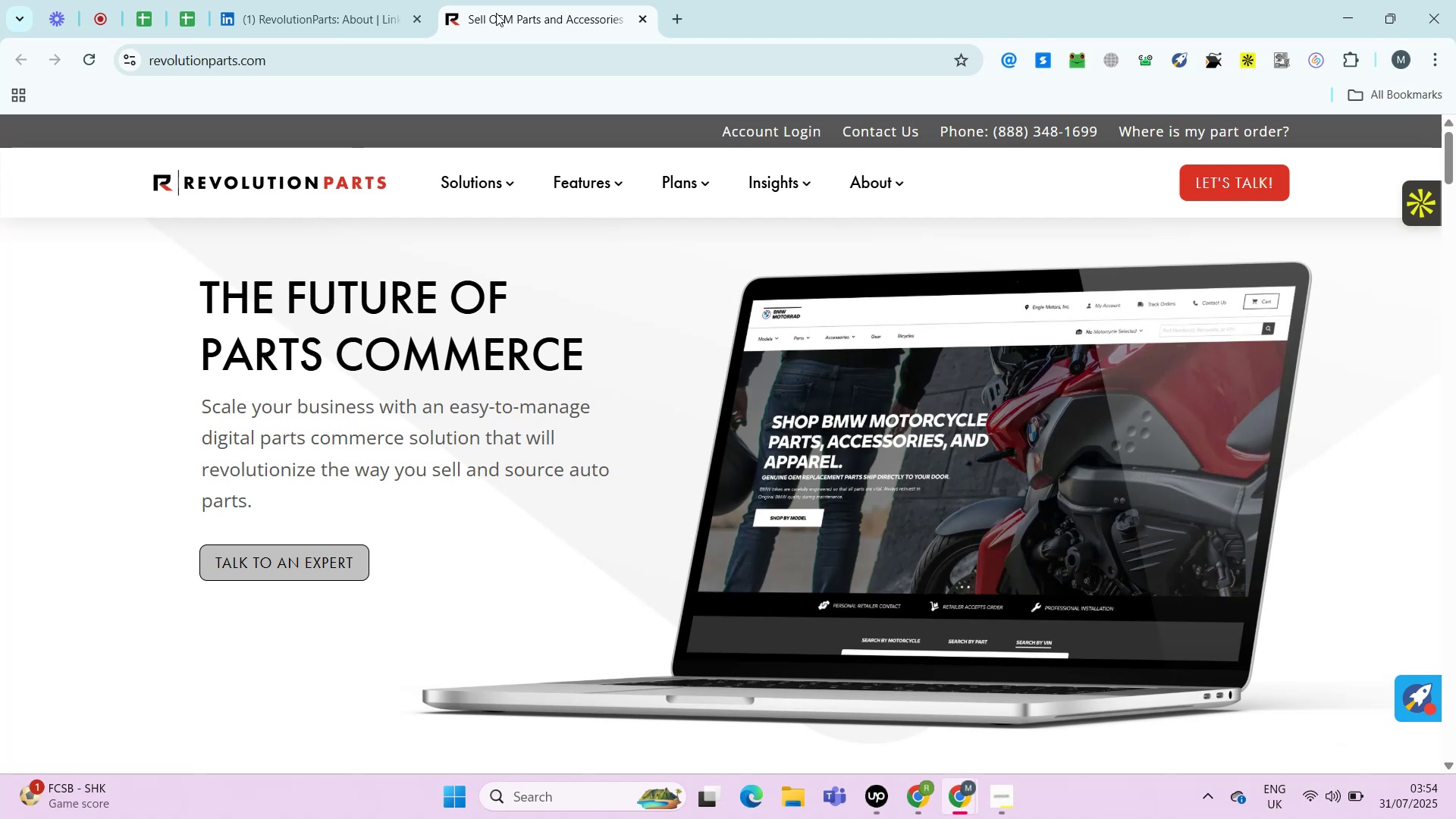 
key(Control+ControlRight)
 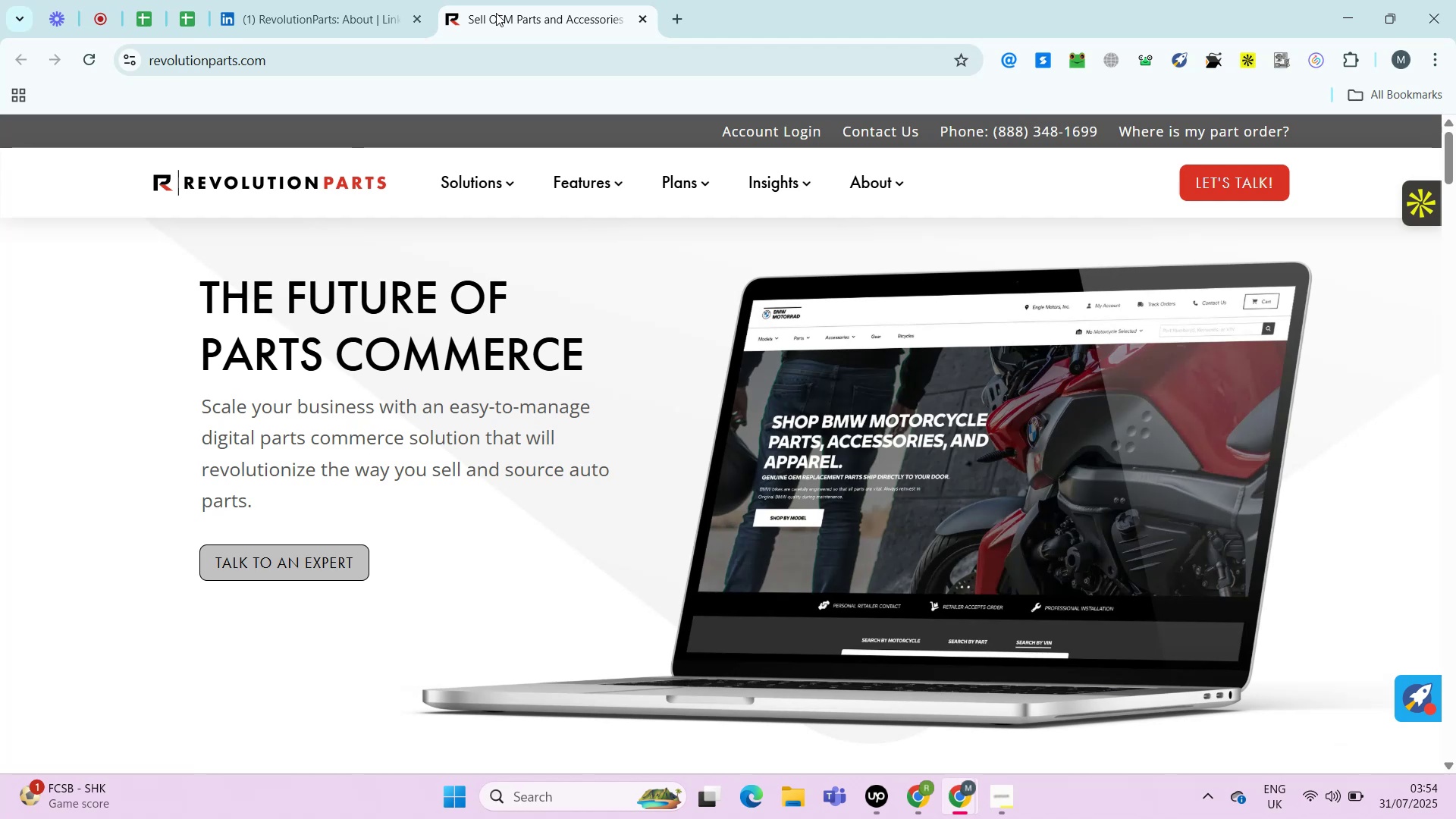 
key(Control+ControlLeft)
 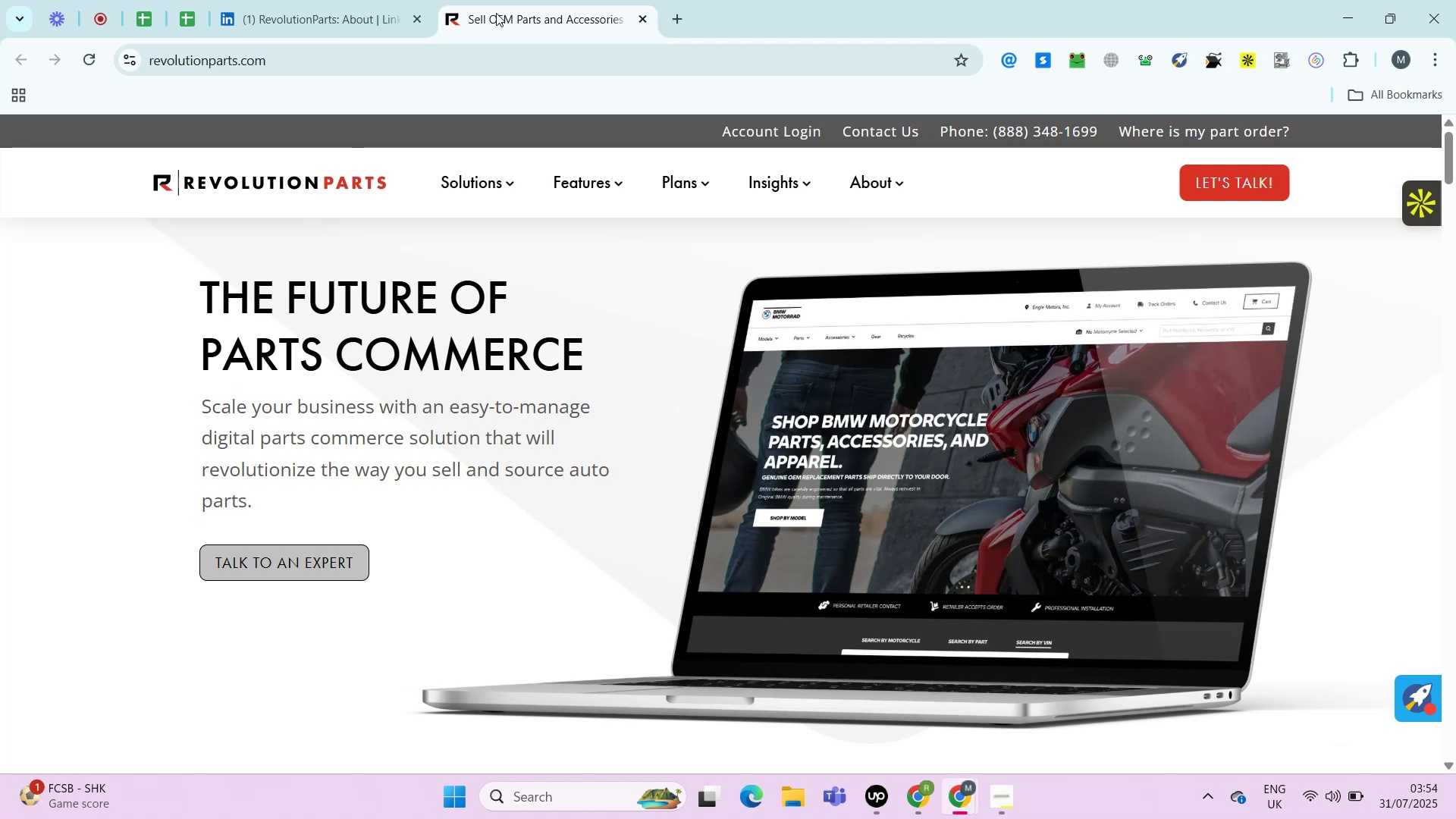 
key(Alt+Control+AltRight)
 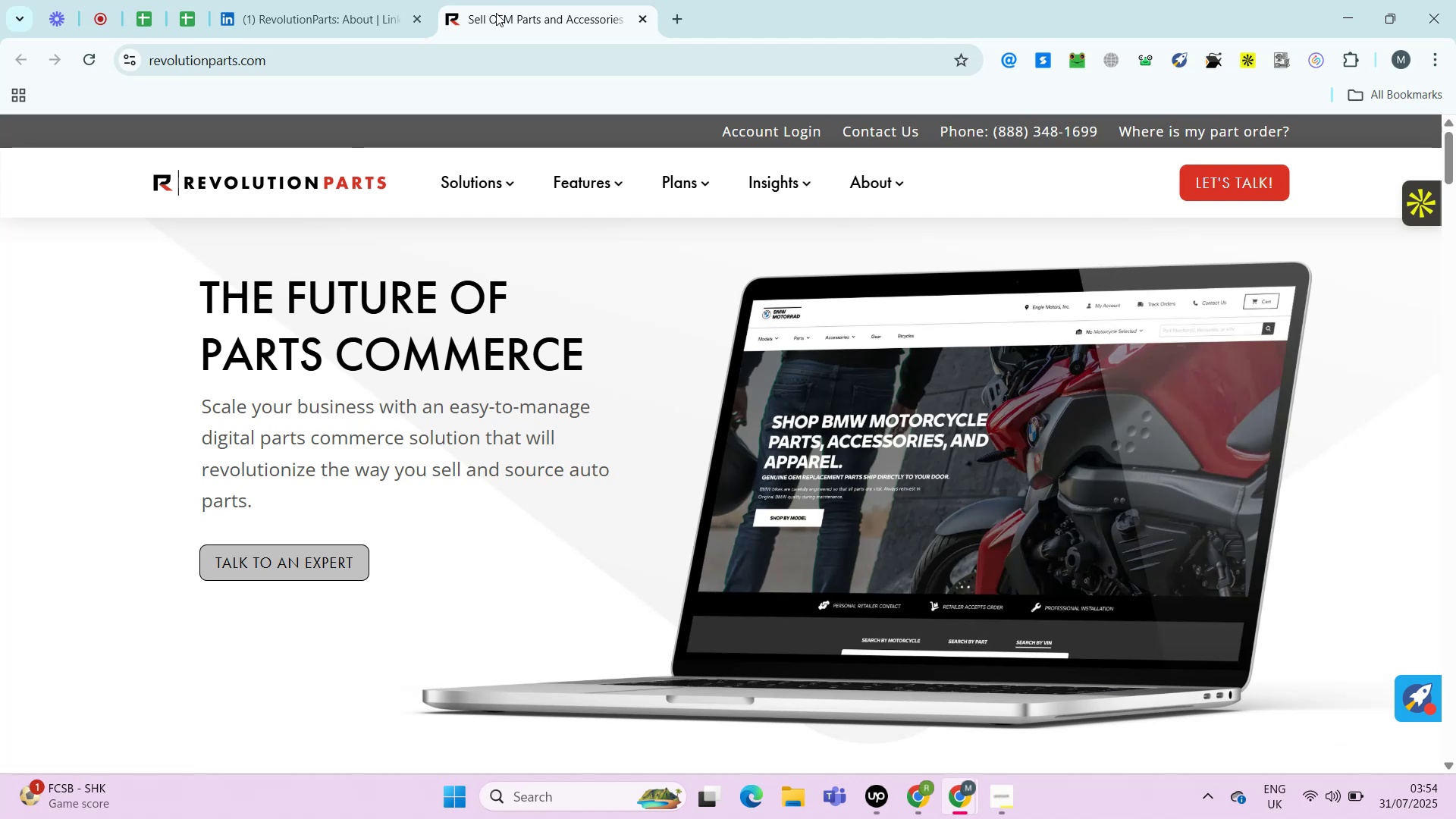 
key(Alt+Control+ControlRight)
 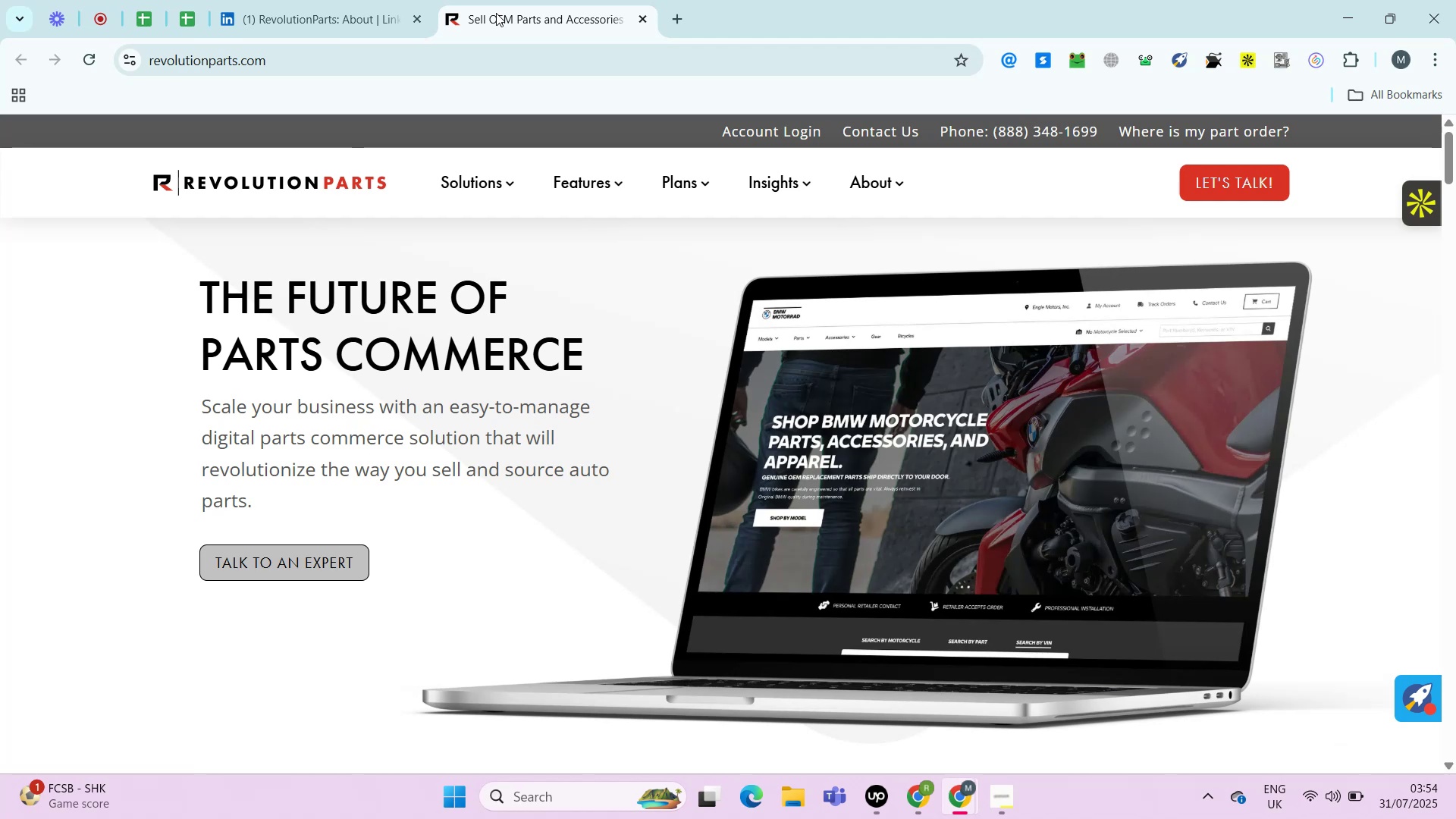 
key(Control+ControlLeft)
 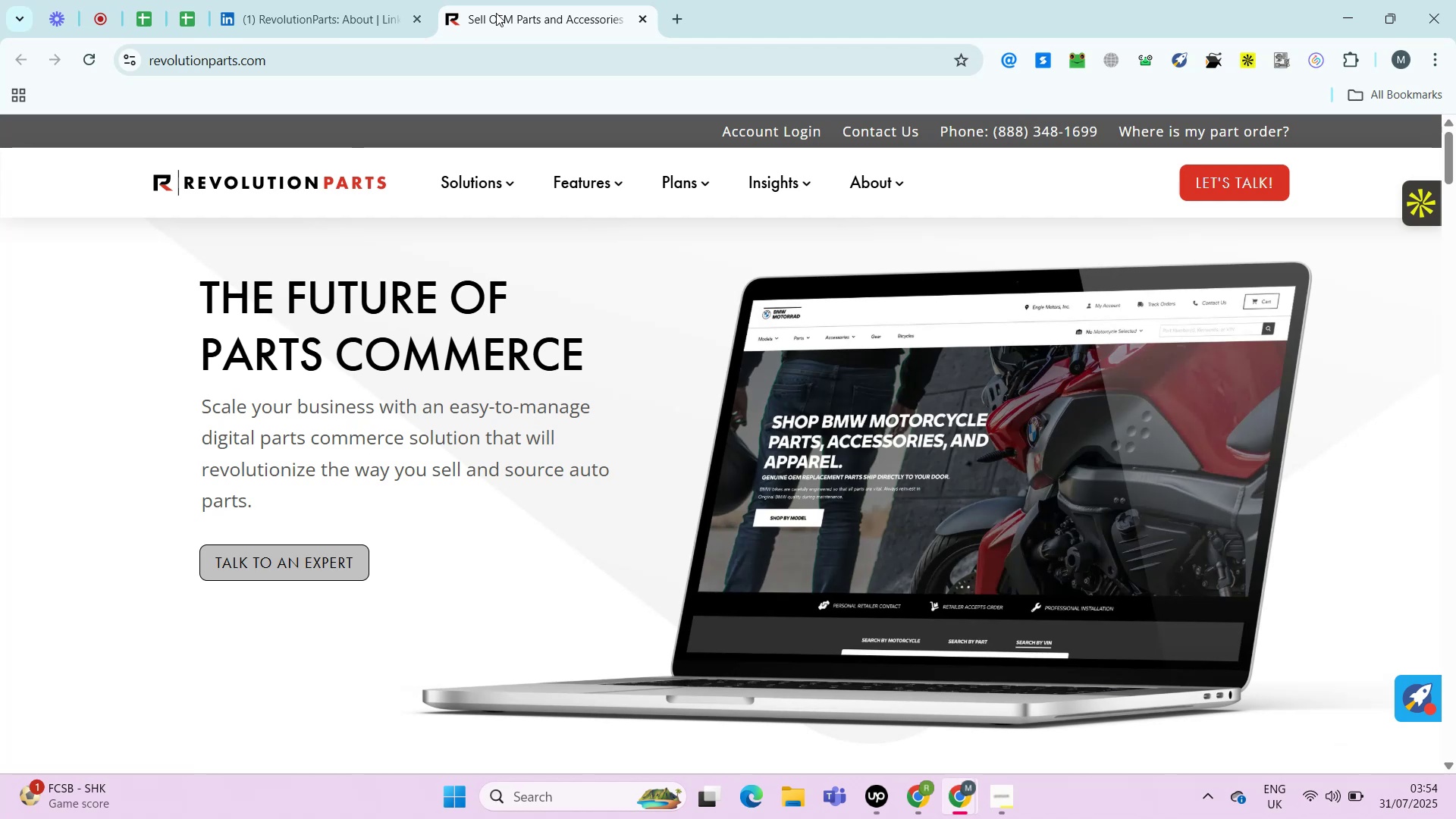 
key(Alt+Control+AltRight)
 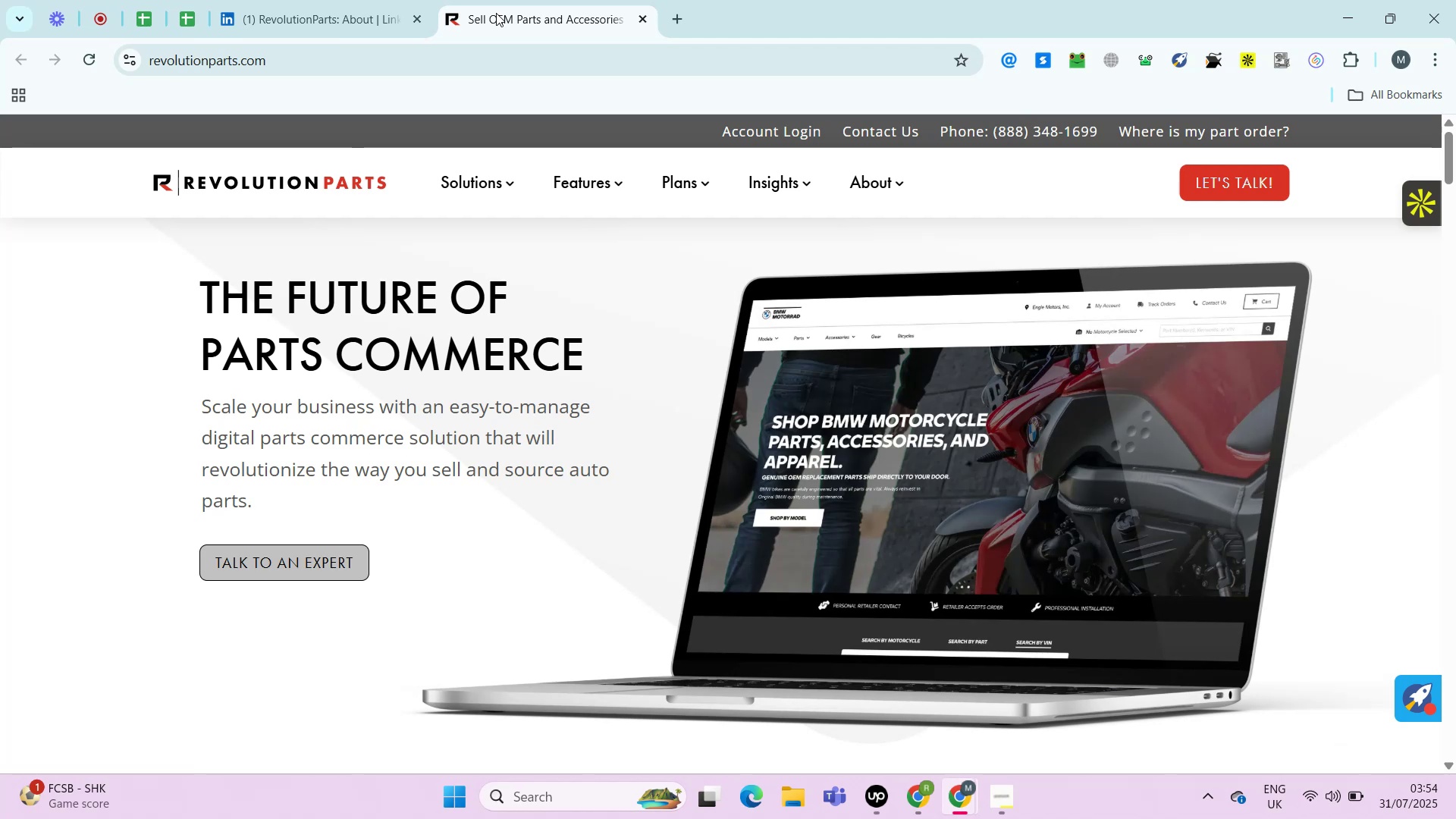 
key(Alt+Control+ControlRight)
 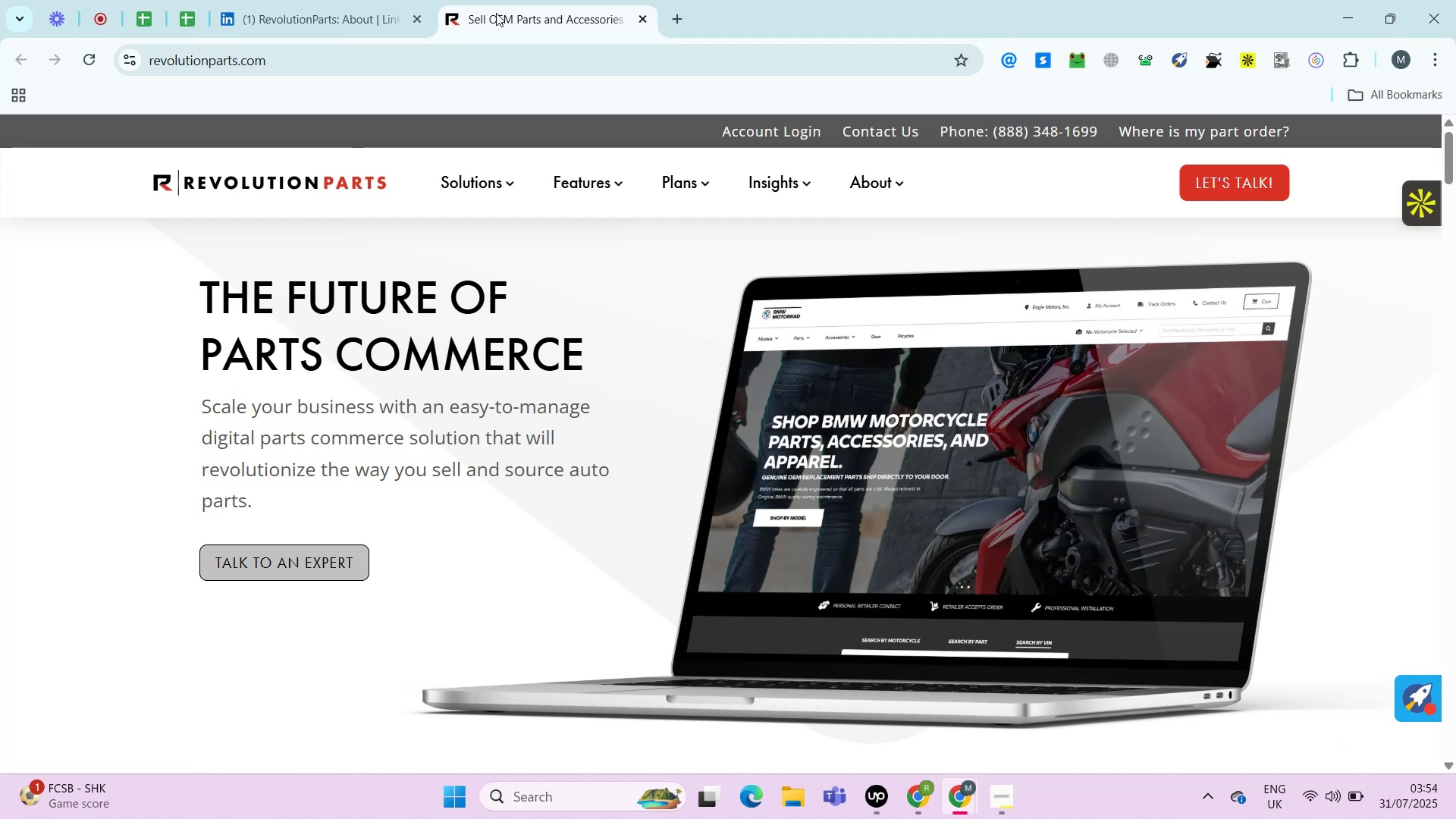 
key(Control+ControlLeft)
 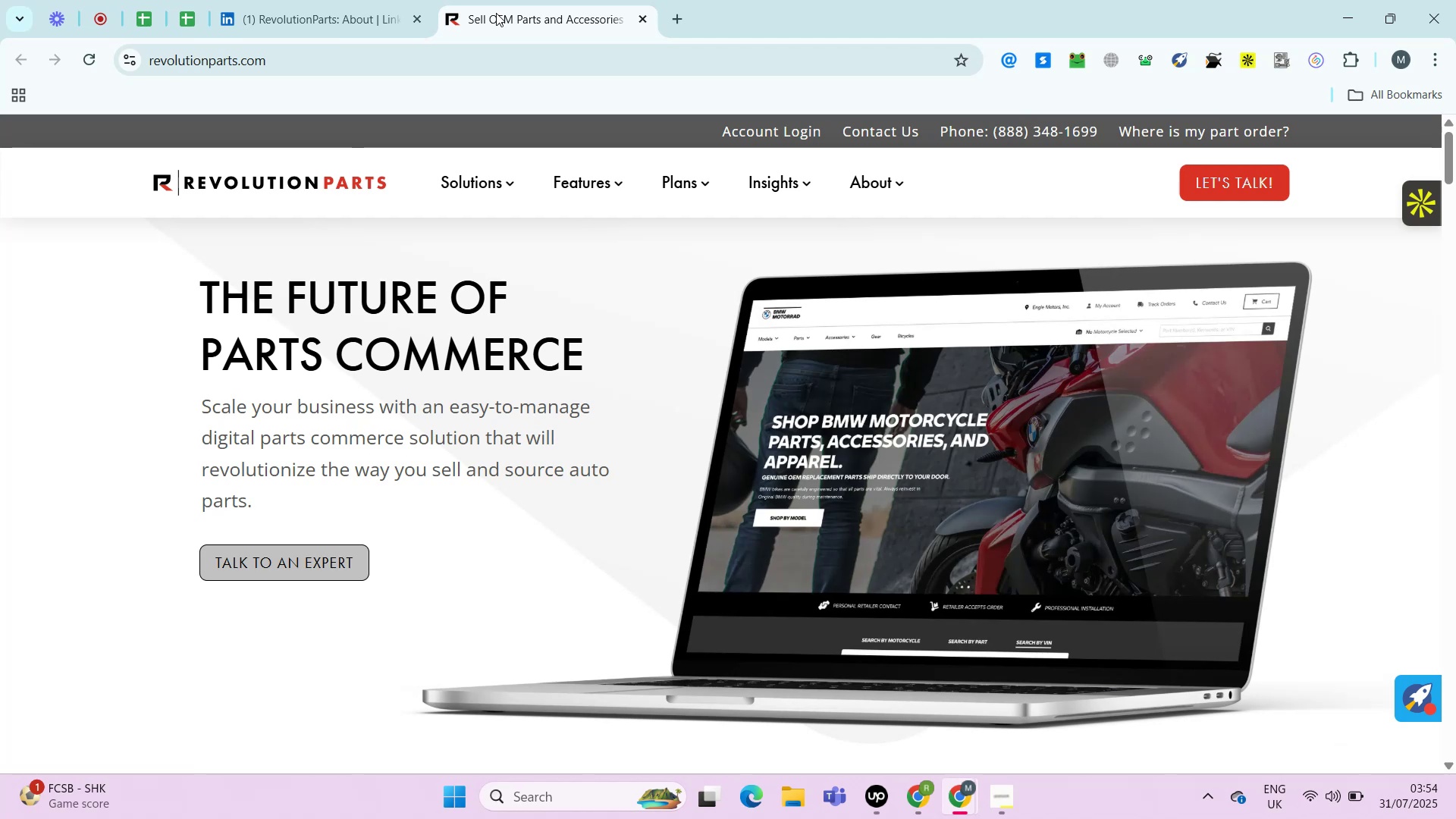 
key(Alt+Control+AltRight)
 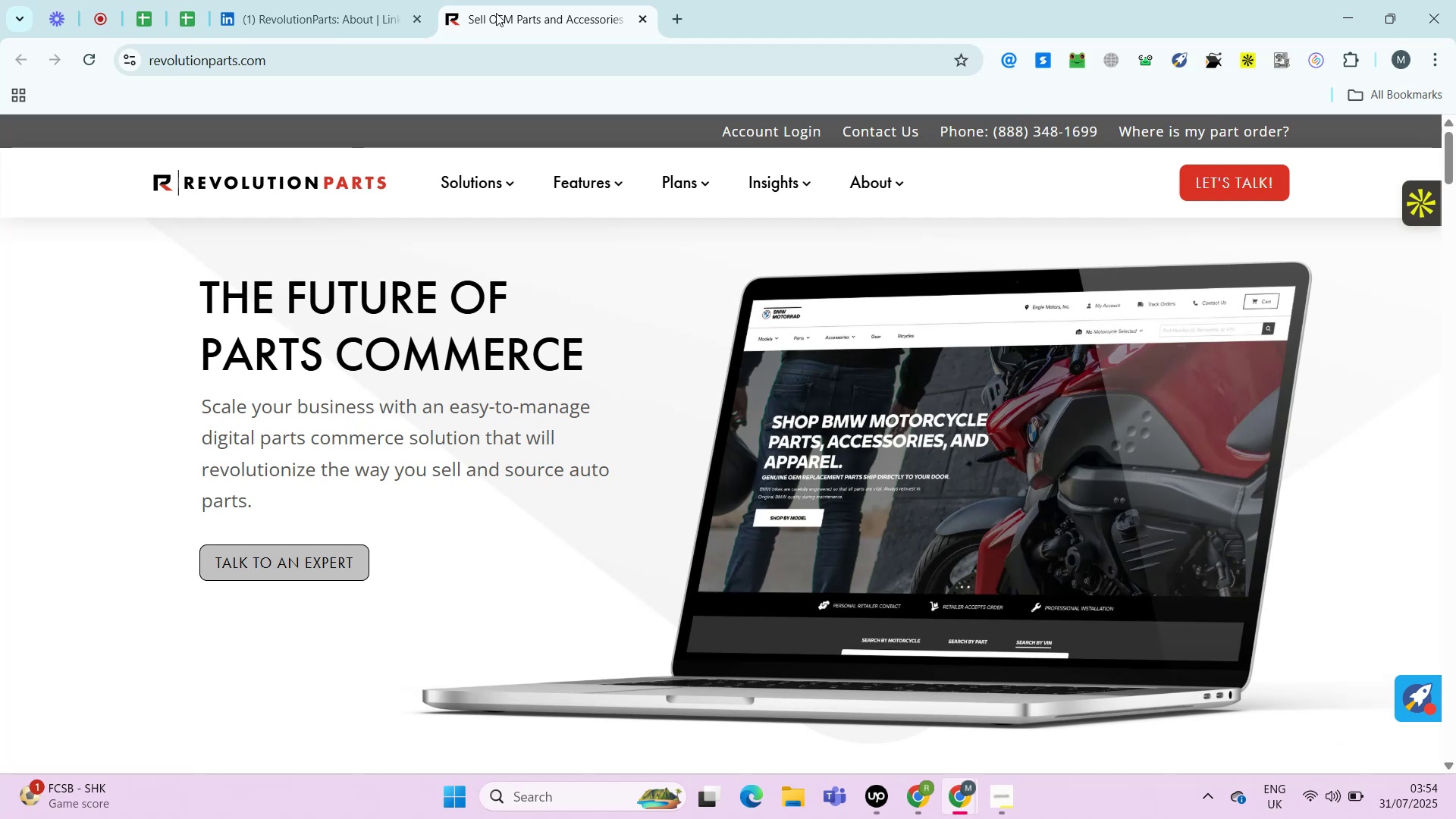 
key(Alt+Control+ControlRight)
 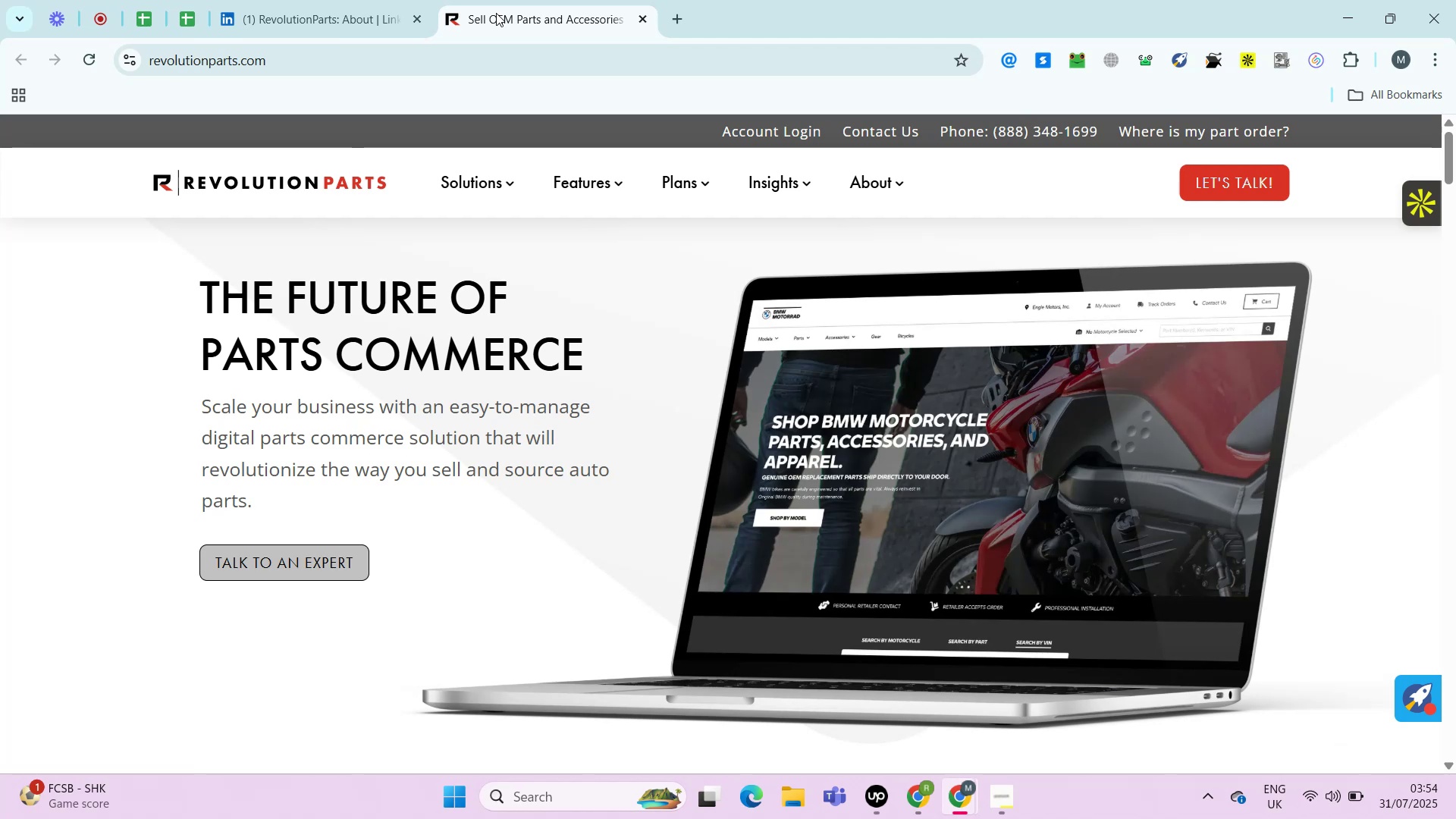 
key(Control+ControlLeft)
 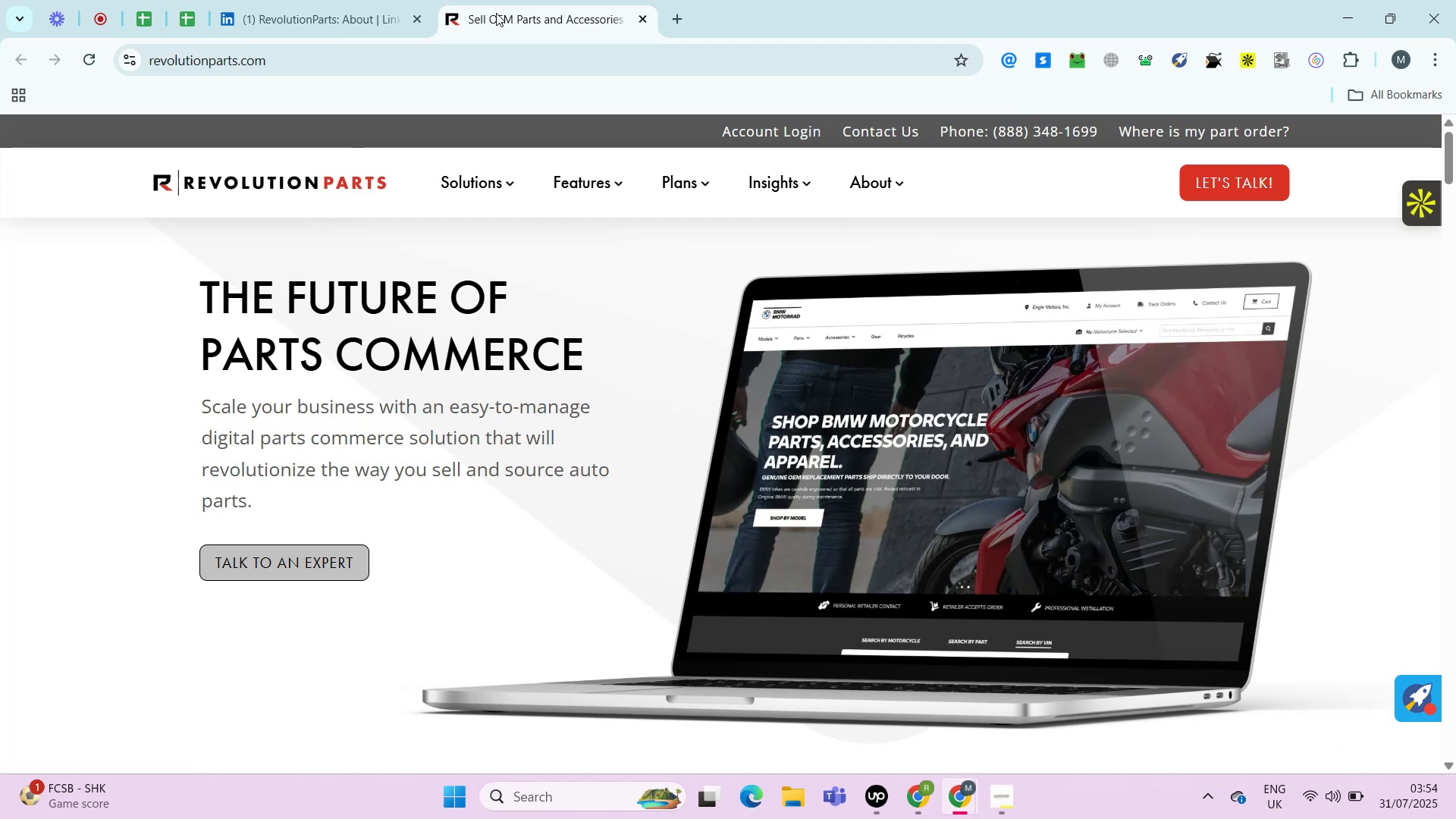 
key(Alt+Control+AltRight)
 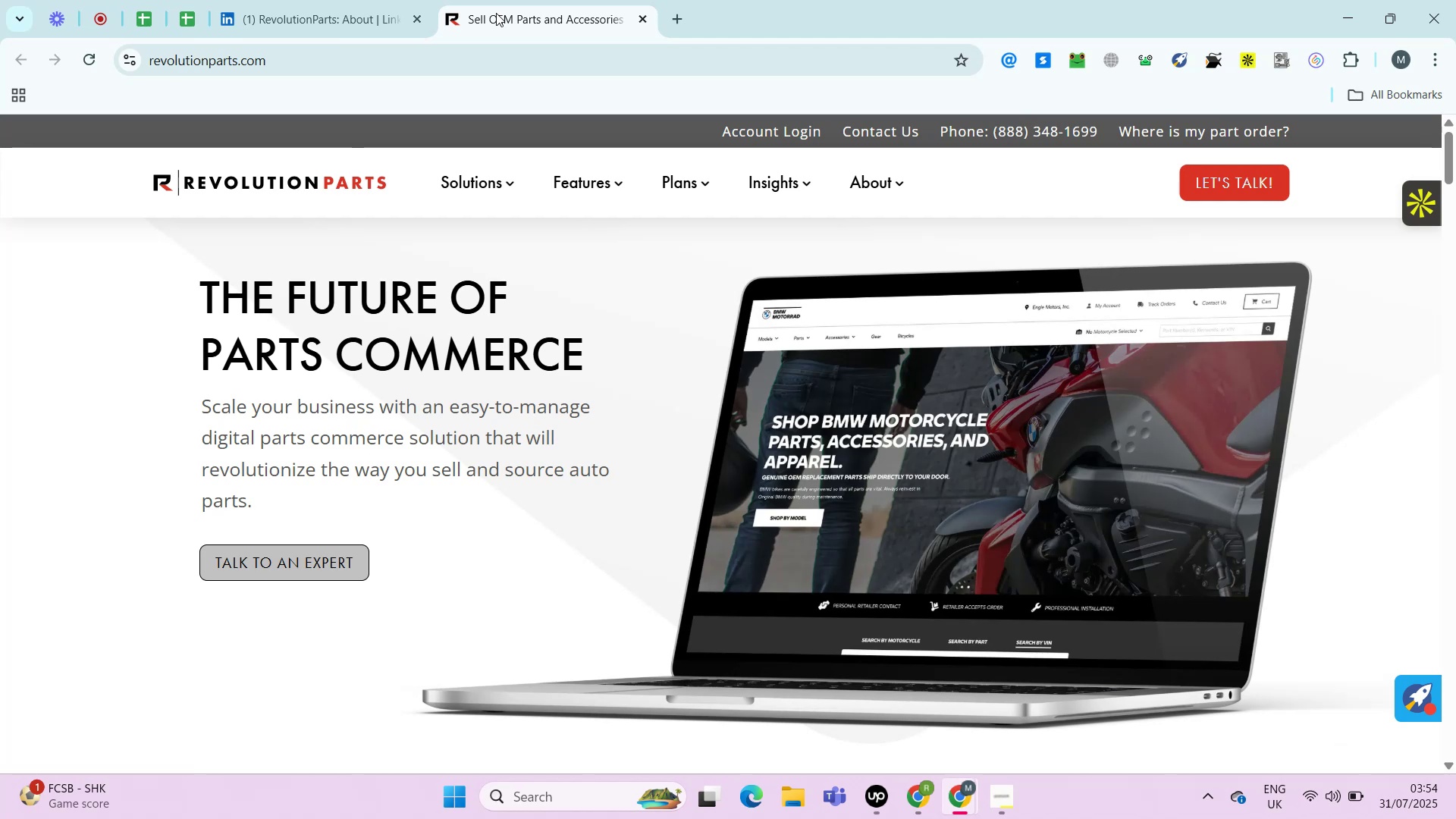 
key(Alt+Control+ControlRight)
 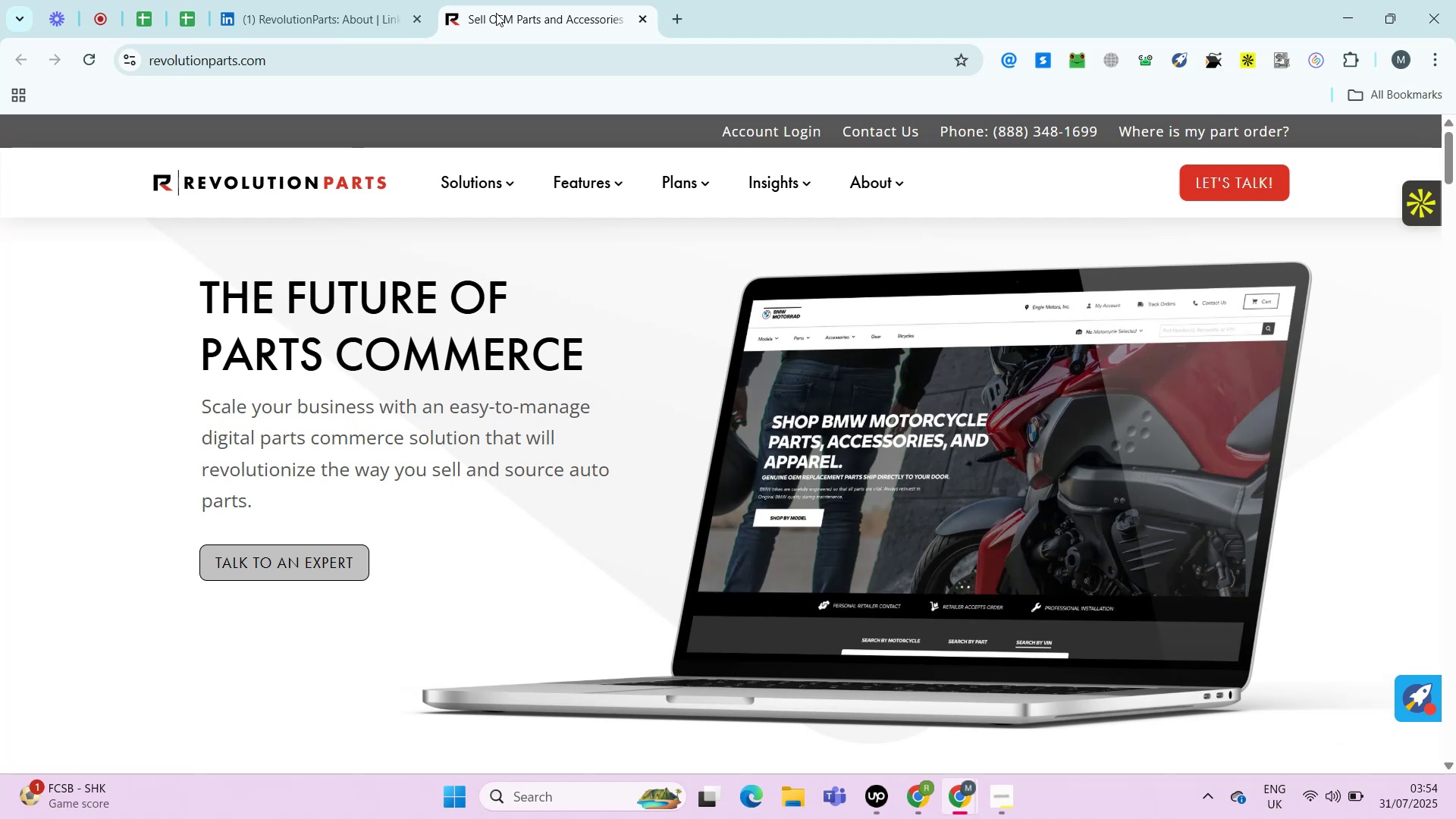 
key(Control+ControlLeft)
 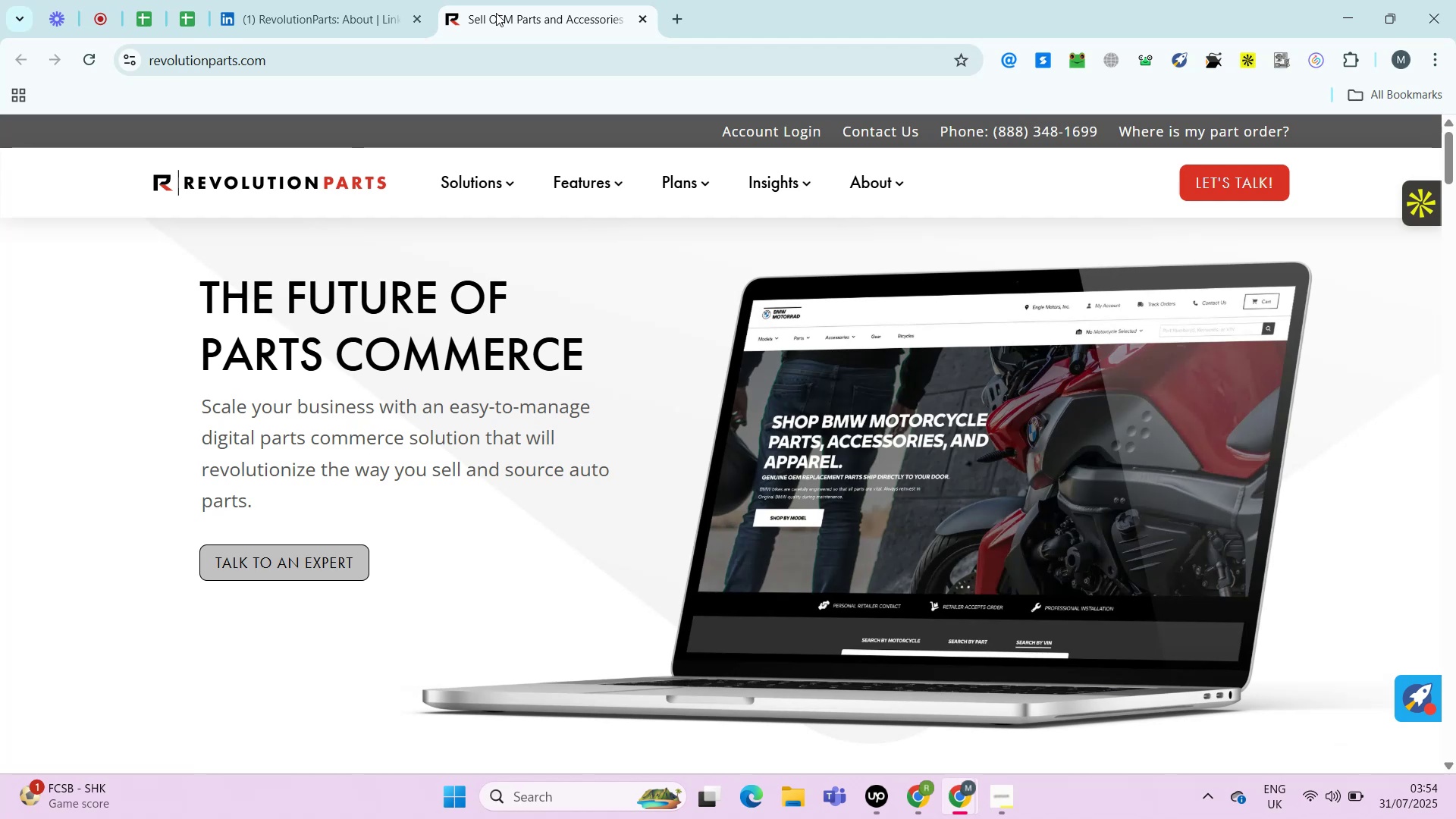 
key(Alt+Control+AltRight)
 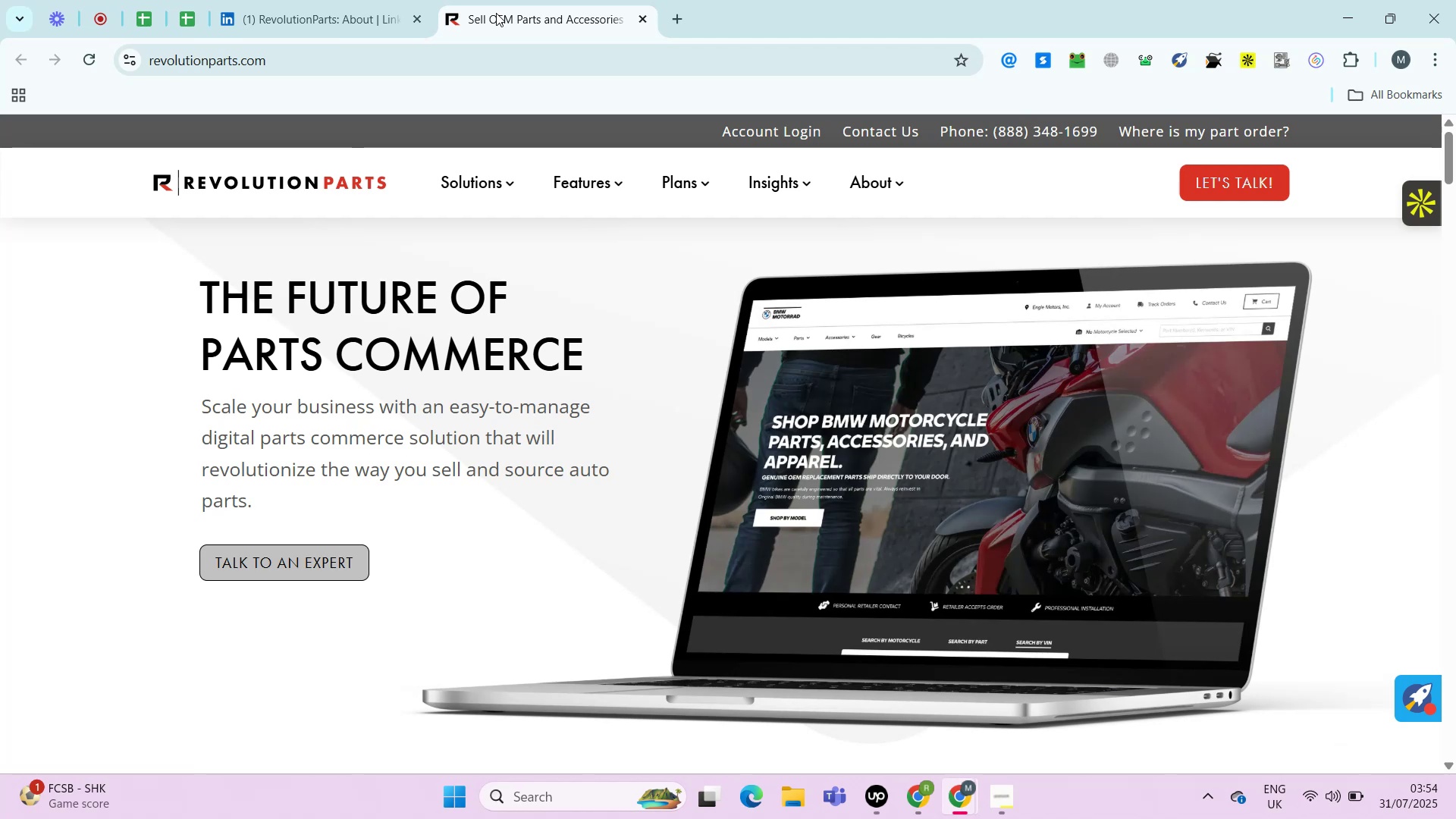 
key(Alt+Control+ControlRight)
 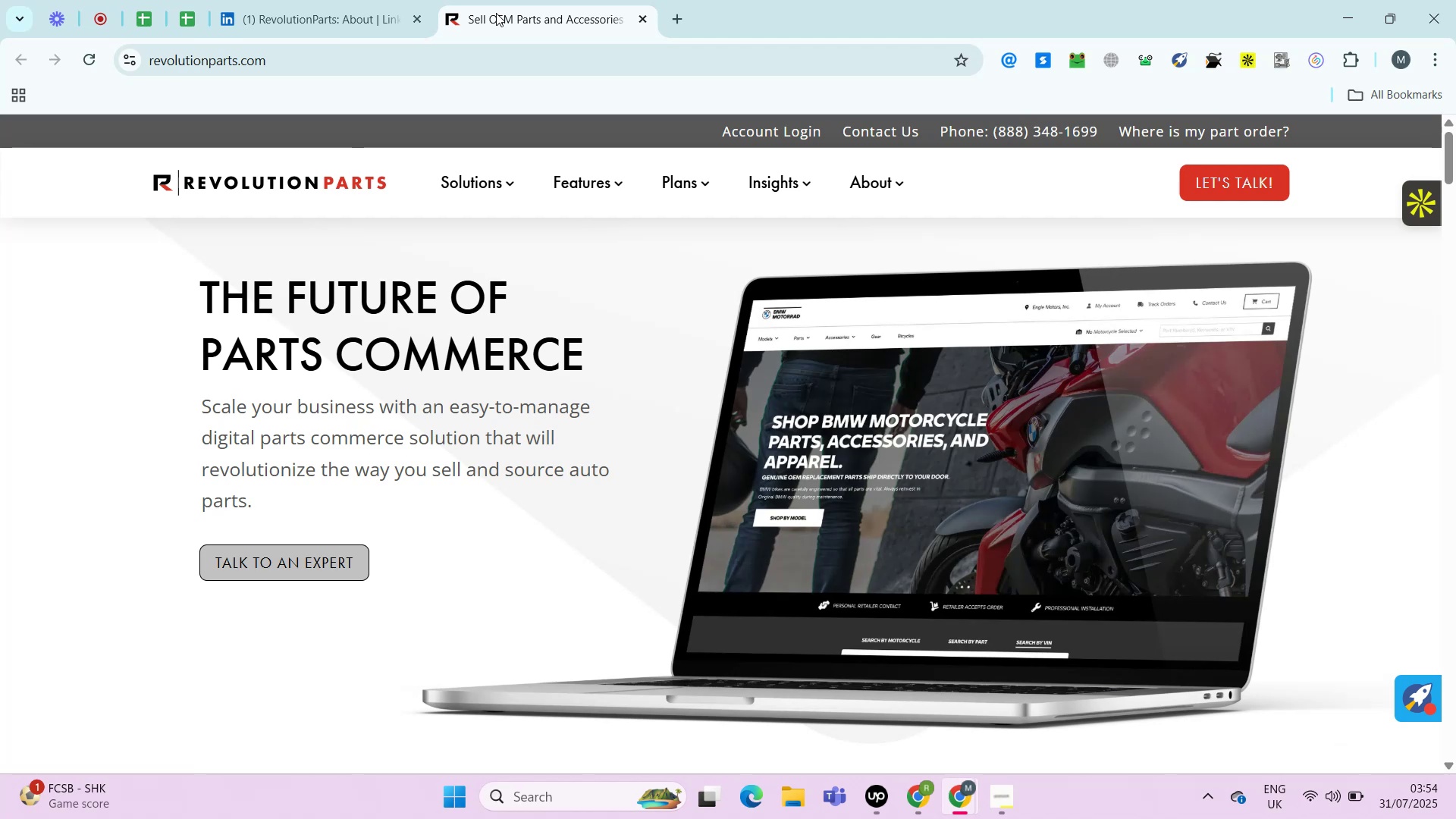 
key(Control+ControlRight)
 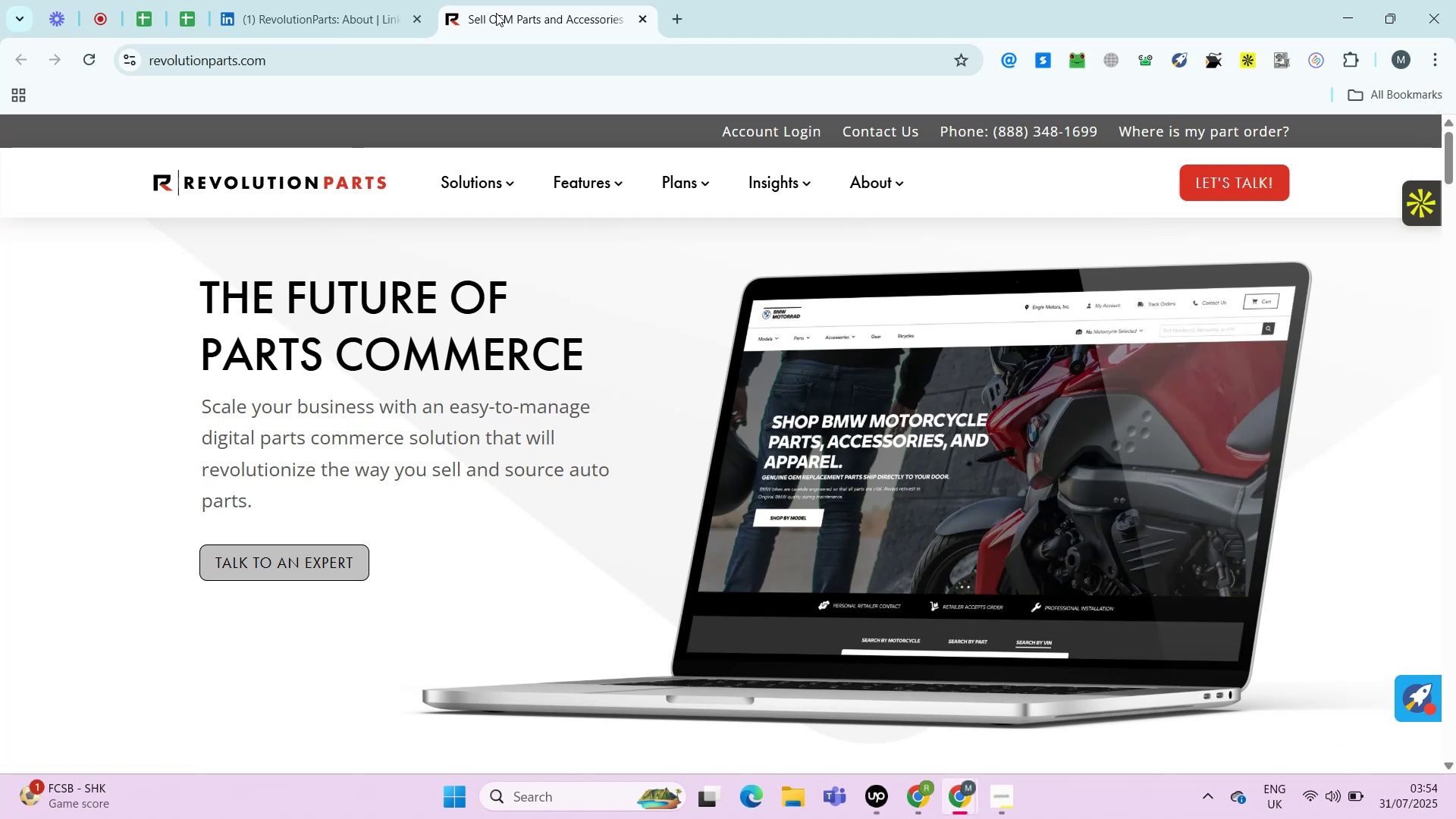 
key(Alt+Control+AltRight)
 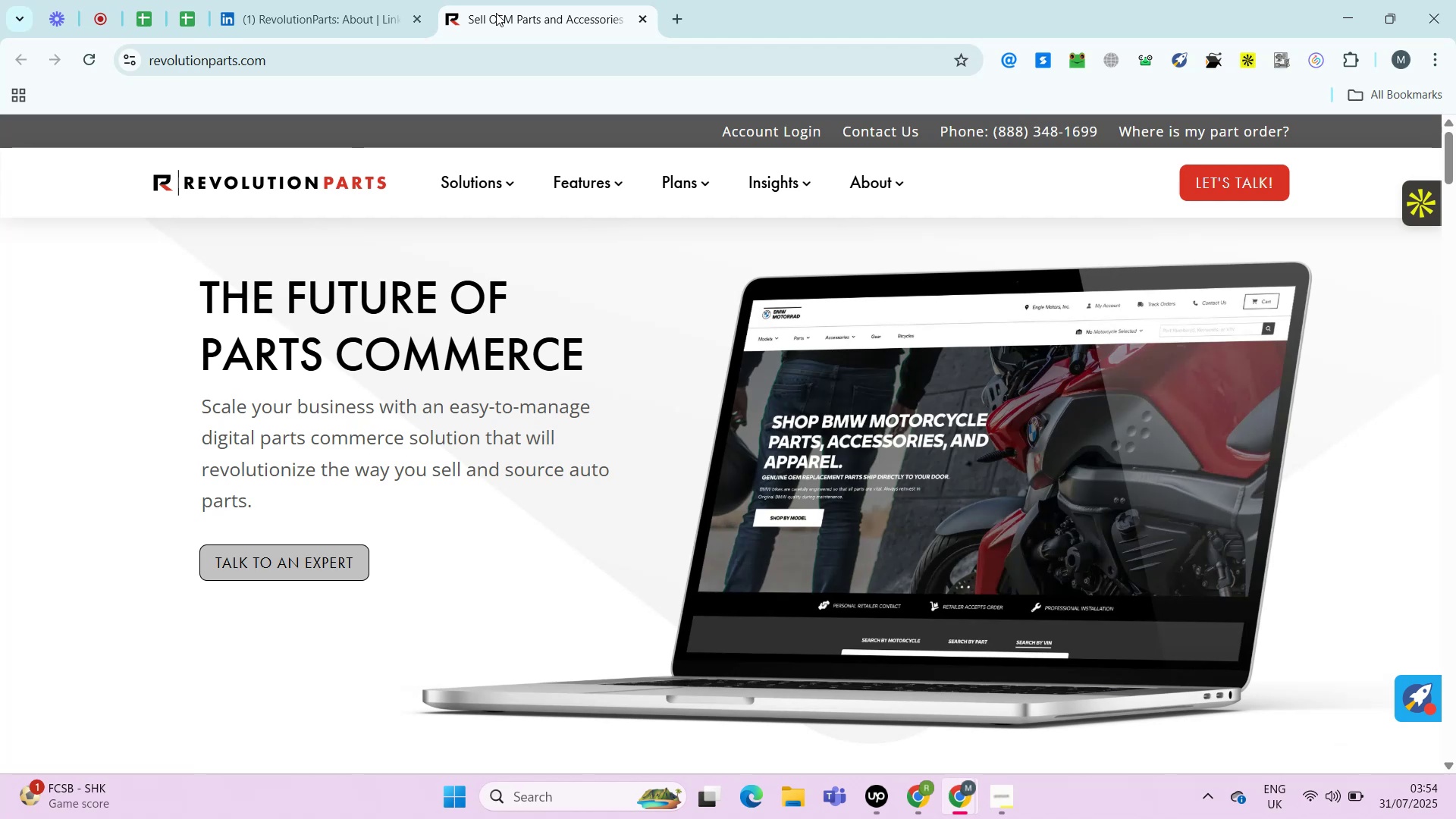 
key(Control+ControlLeft)
 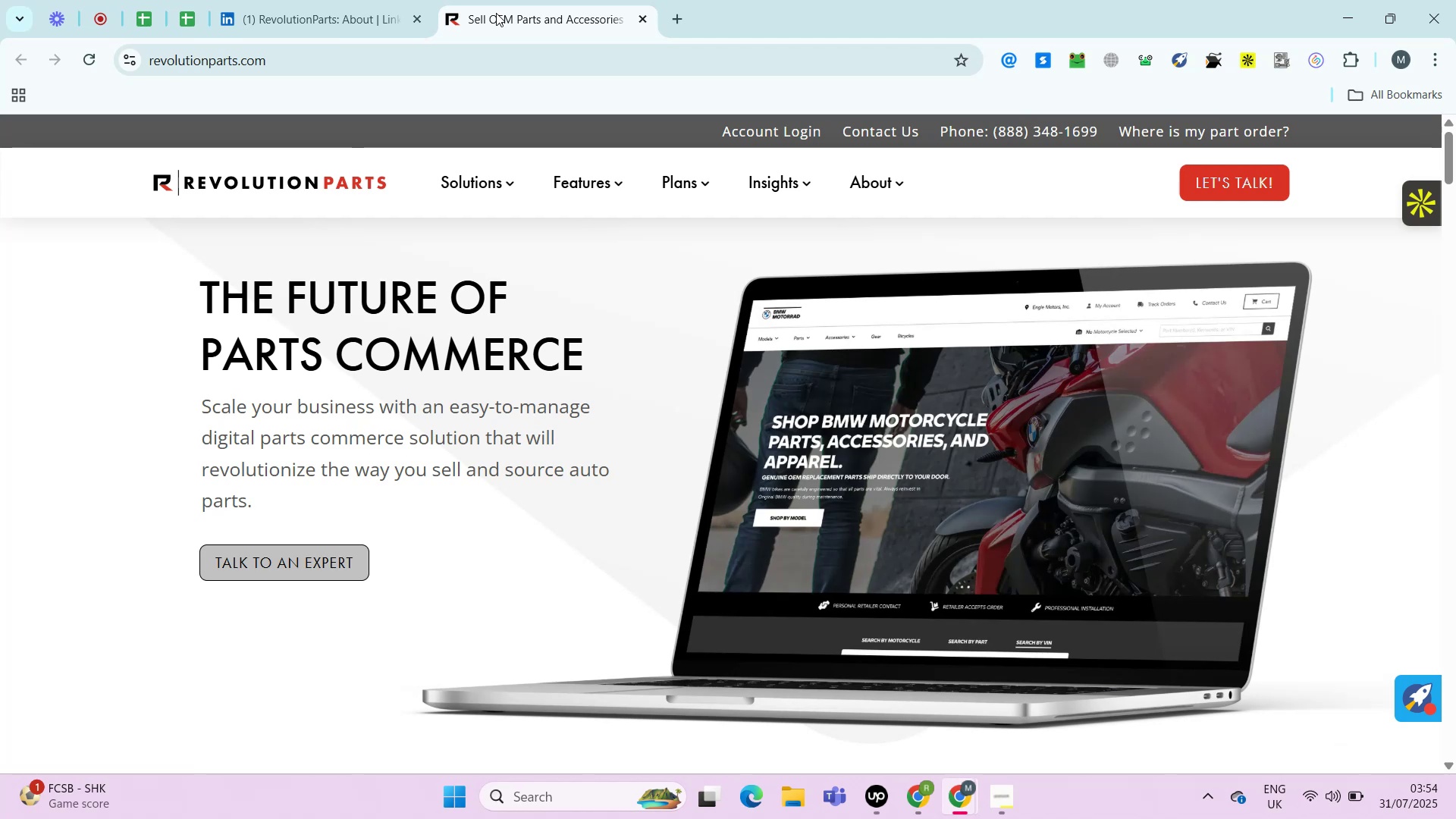 
key(Alt+Control+AltRight)
 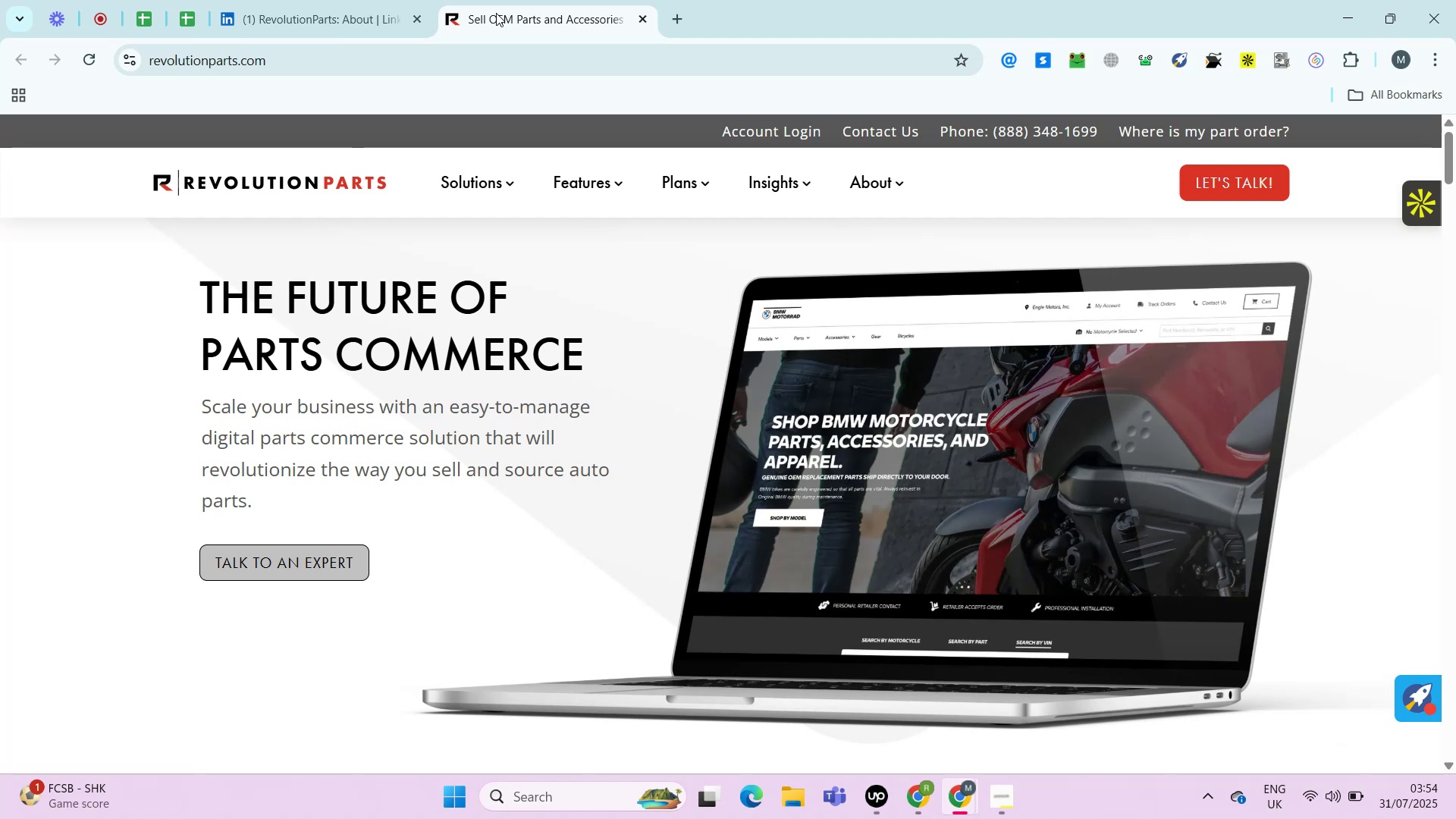 
key(Alt+Control+ControlRight)
 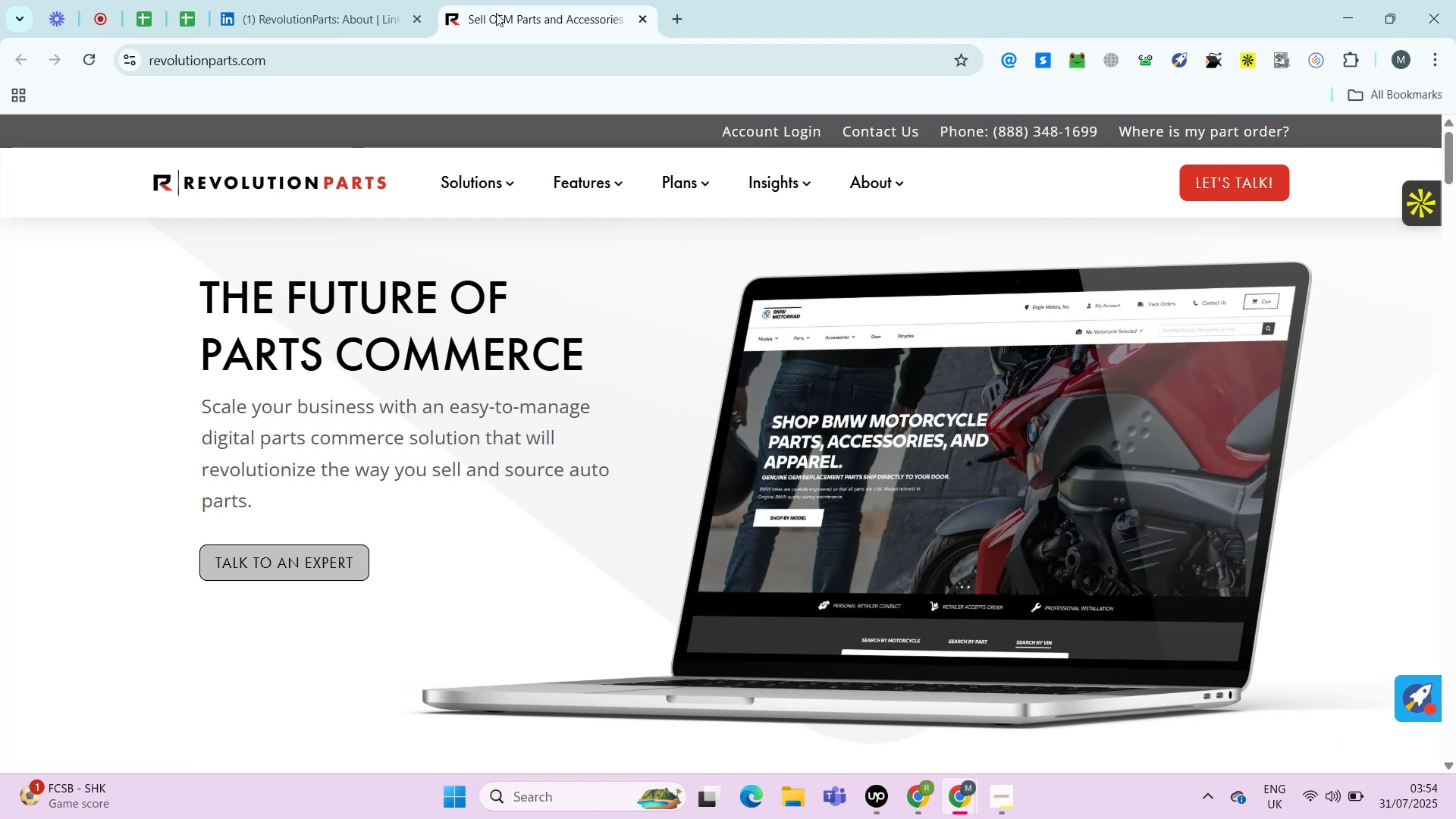 
key(Control+ControlRight)
 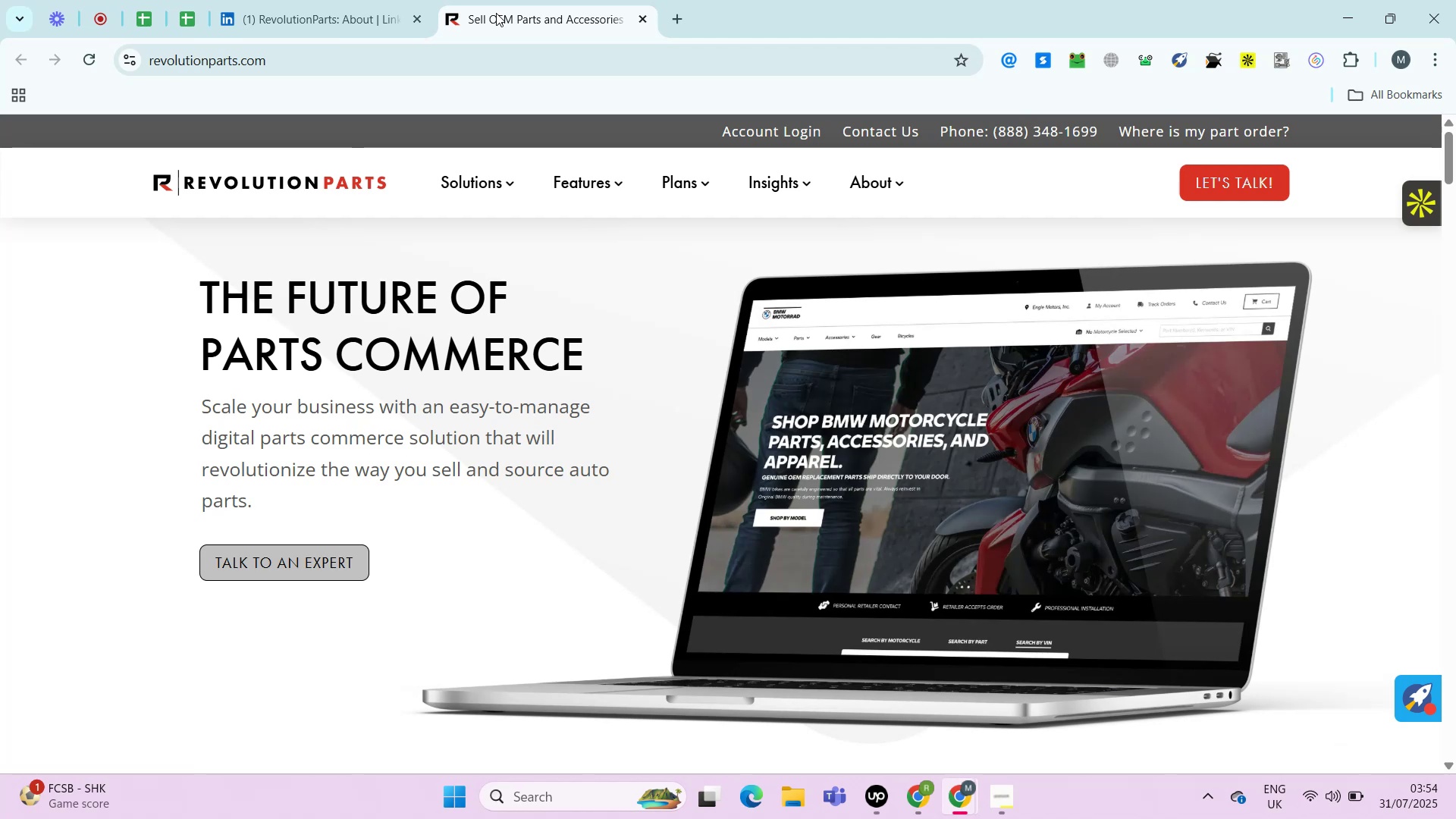 
key(Alt+Control+AltRight)
 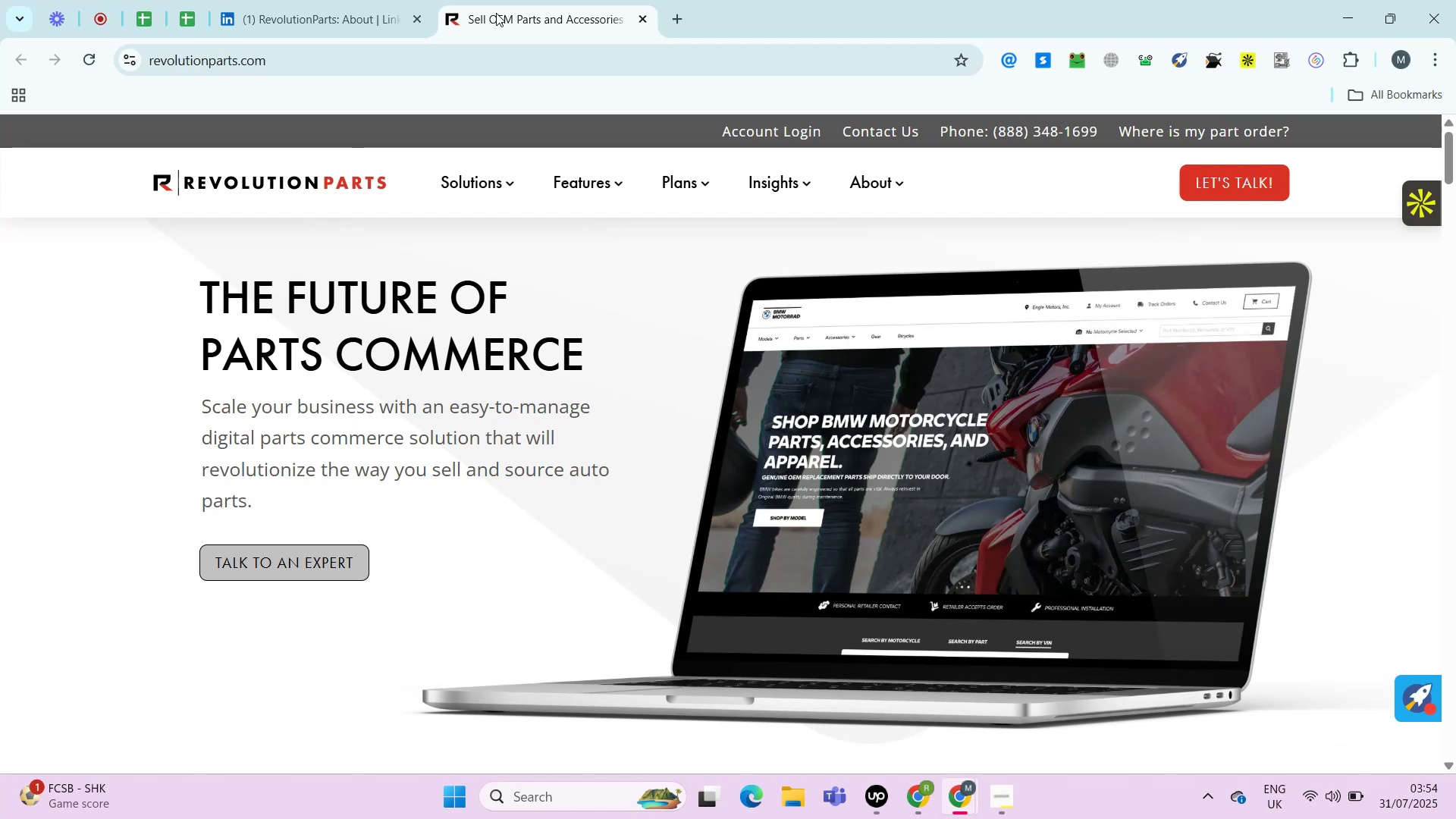 
key(Control+ControlLeft)
 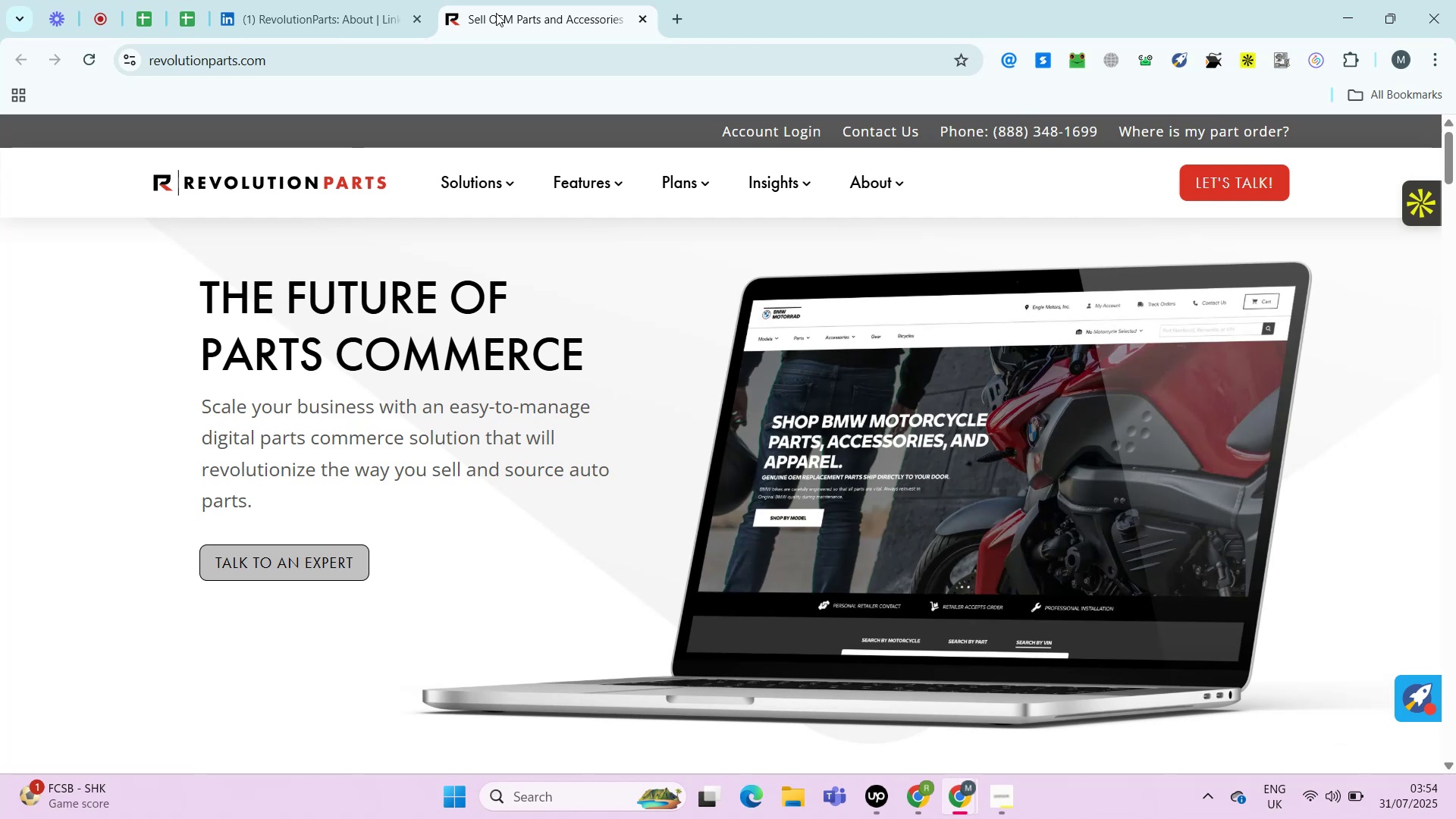 
key(Alt+Control+AltRight)
 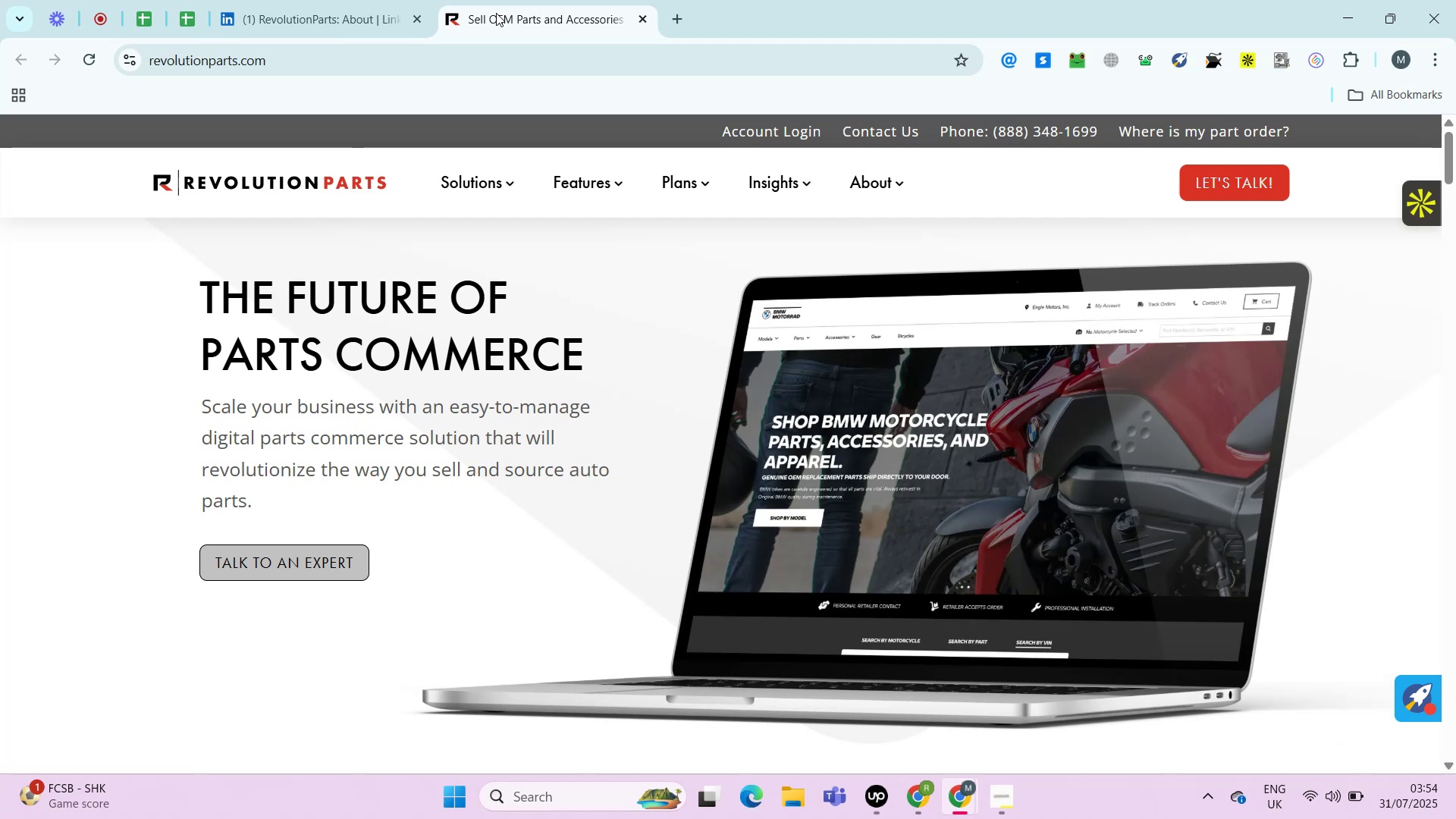 
key(Alt+Control+ControlRight)
 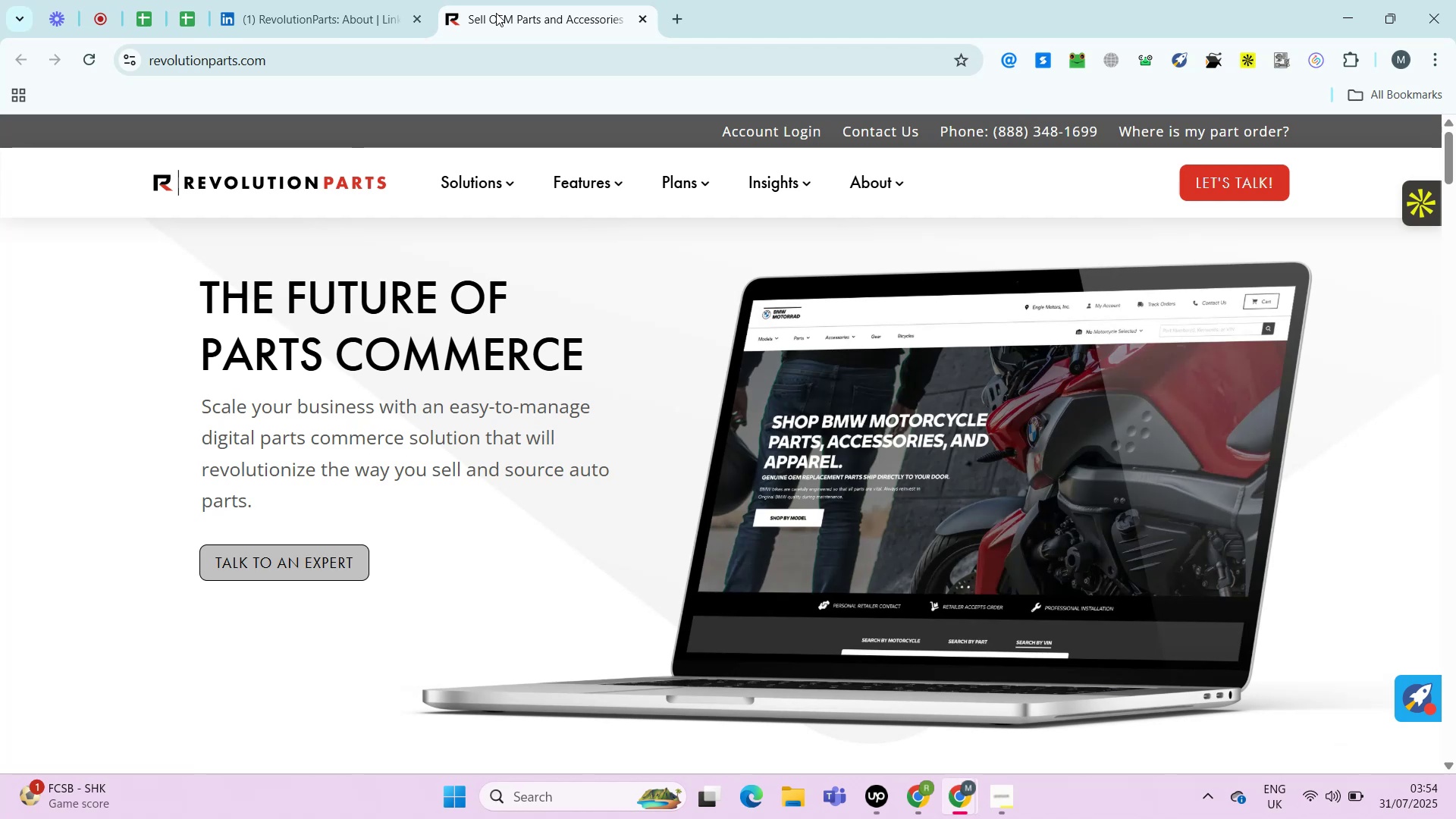 
key(Control+ControlRight)
 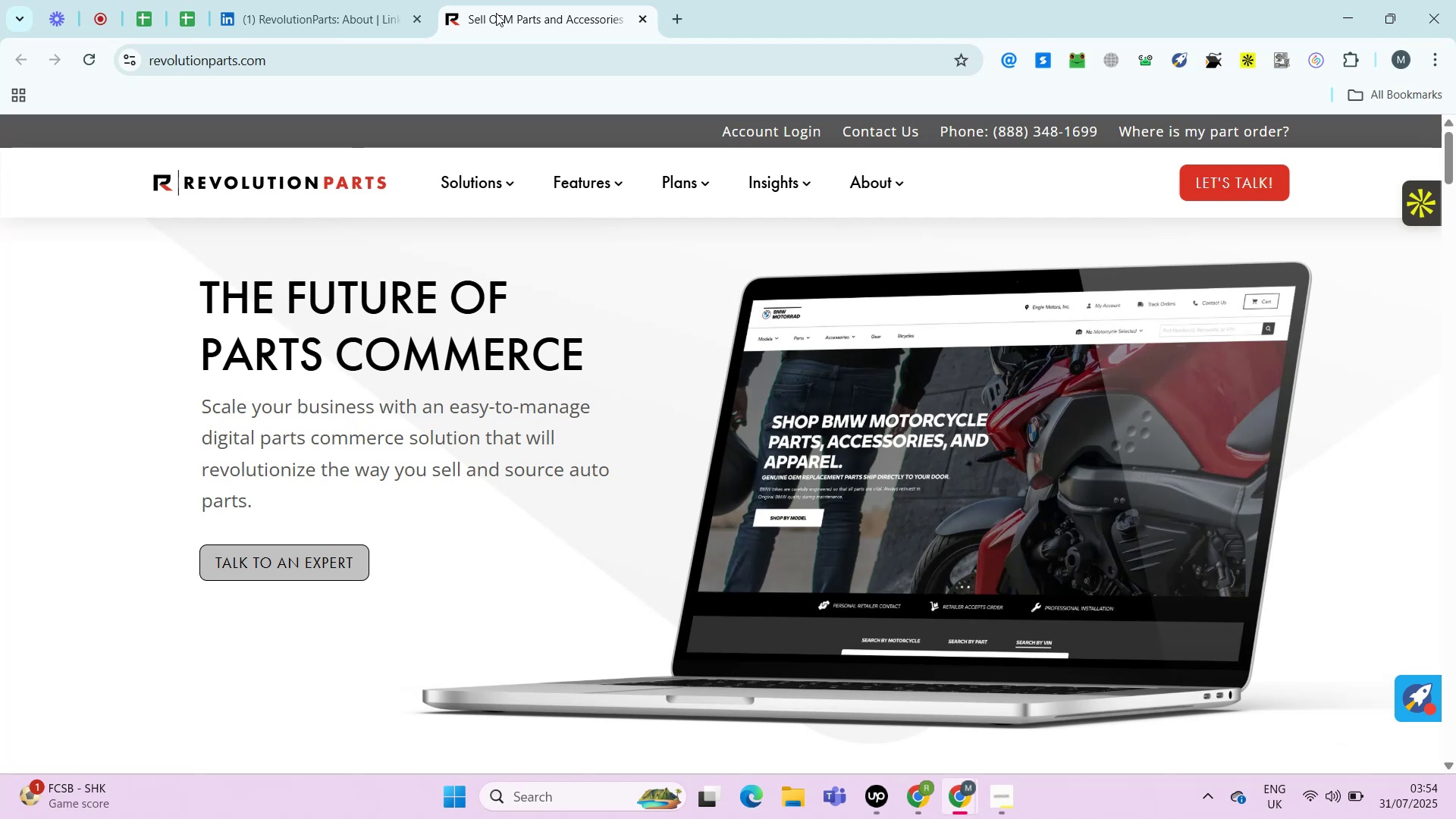 
key(Control+ControlLeft)
 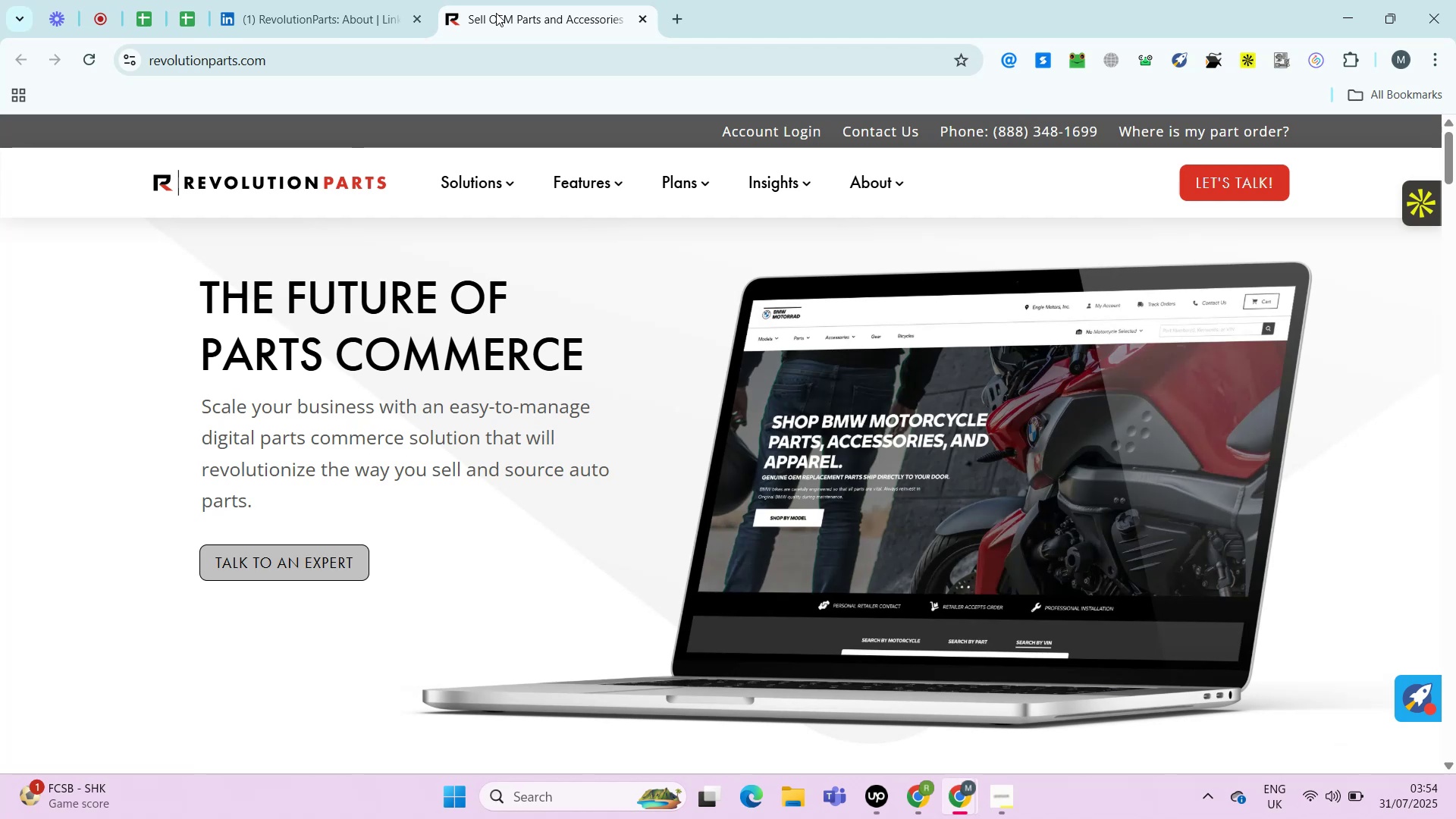 
key(Alt+Control+AltRight)
 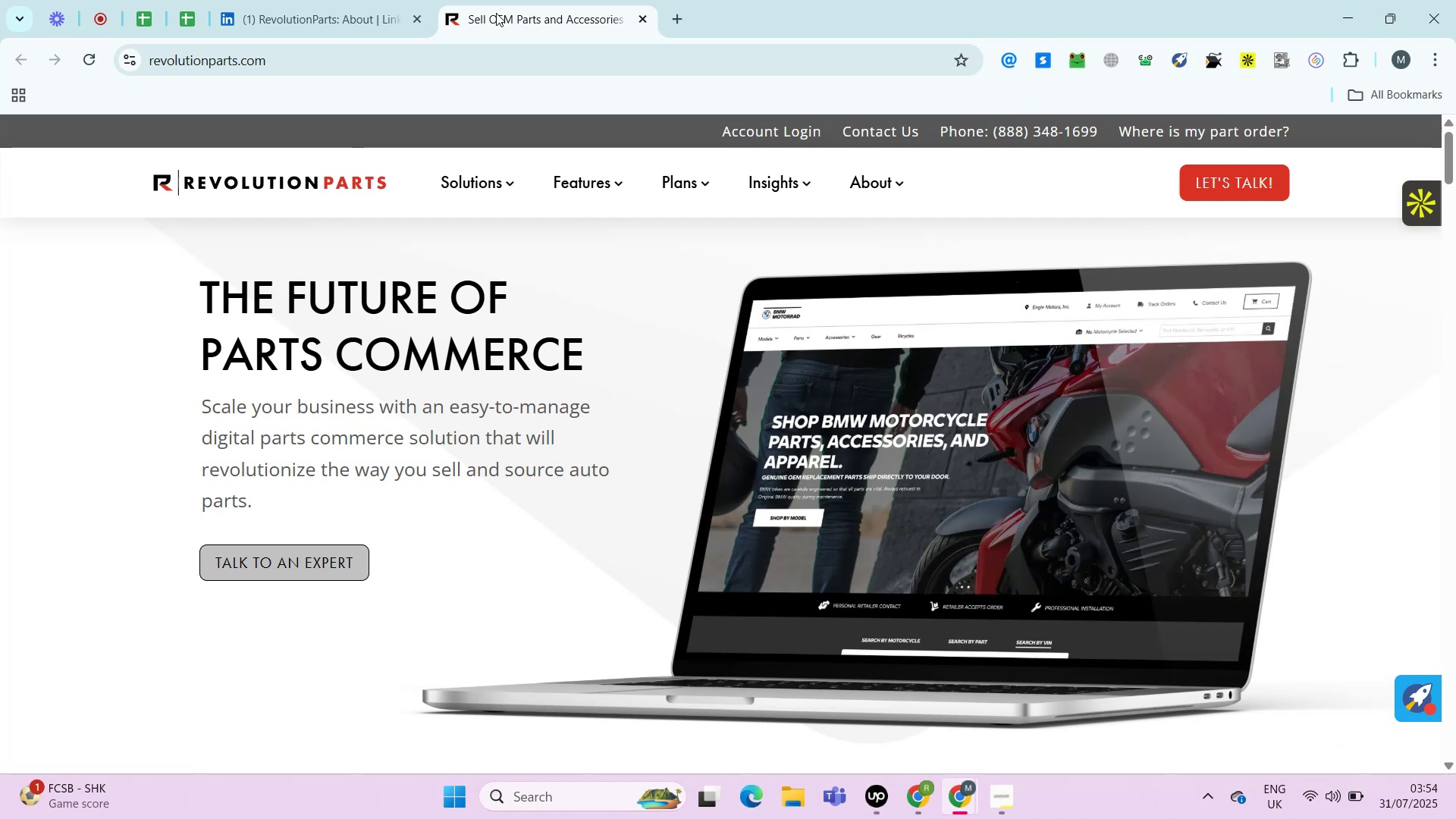 
key(Alt+Control+ControlRight)
 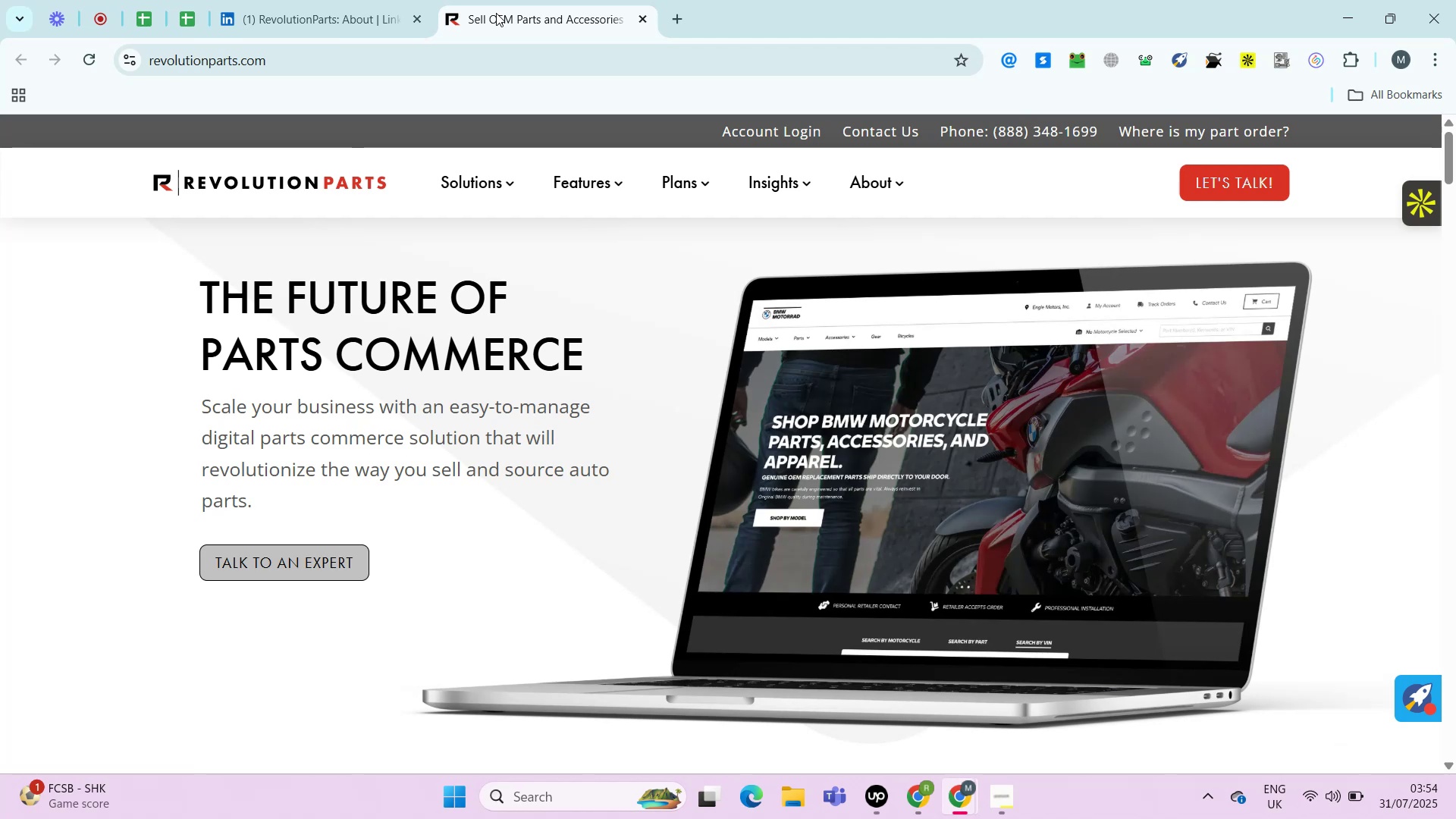 
key(Control+ControlLeft)
 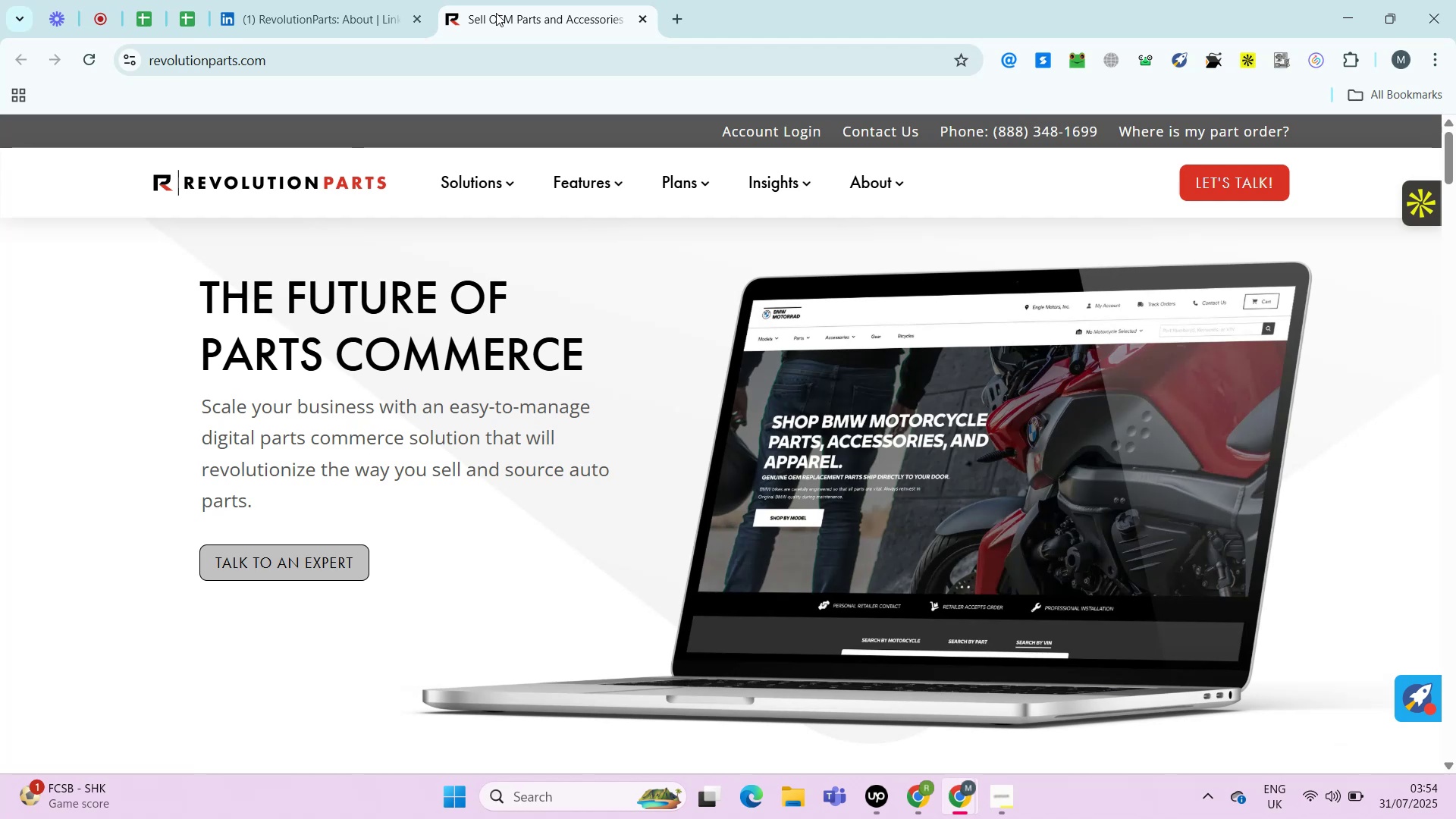 
key(Alt+Control+AltRight)
 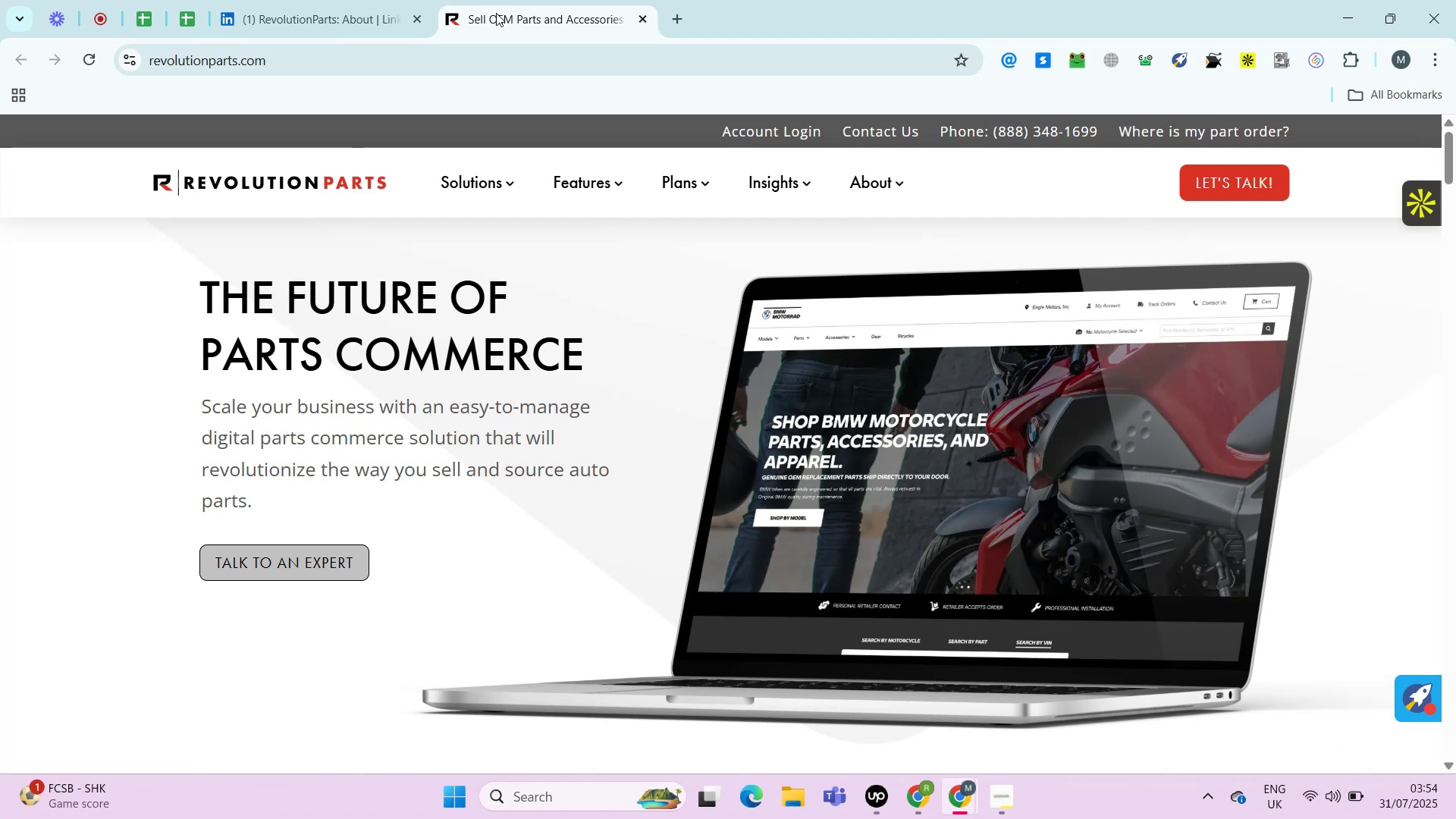 
key(Alt+Control+ControlRight)
 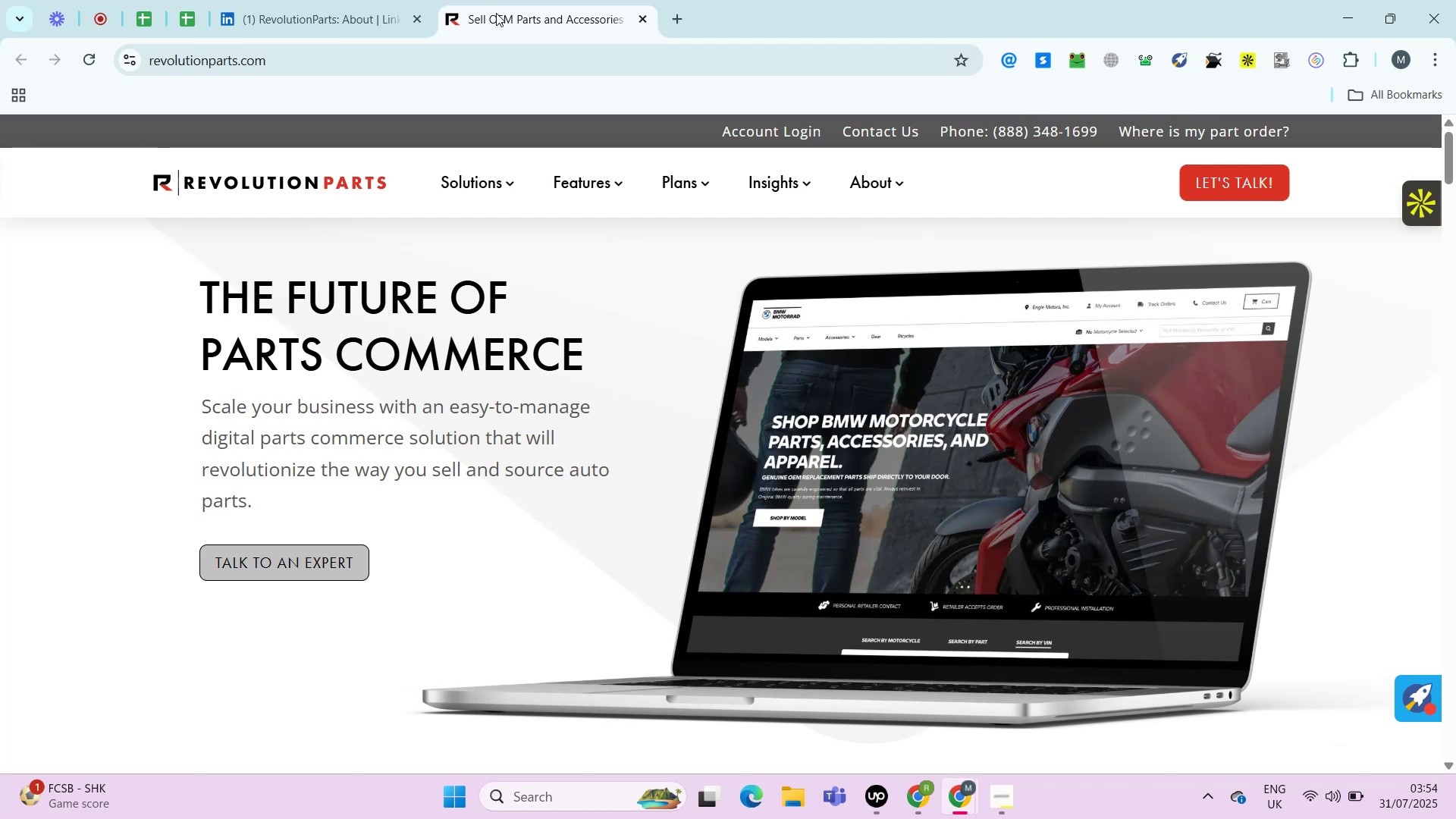 
key(Control+ControlLeft)
 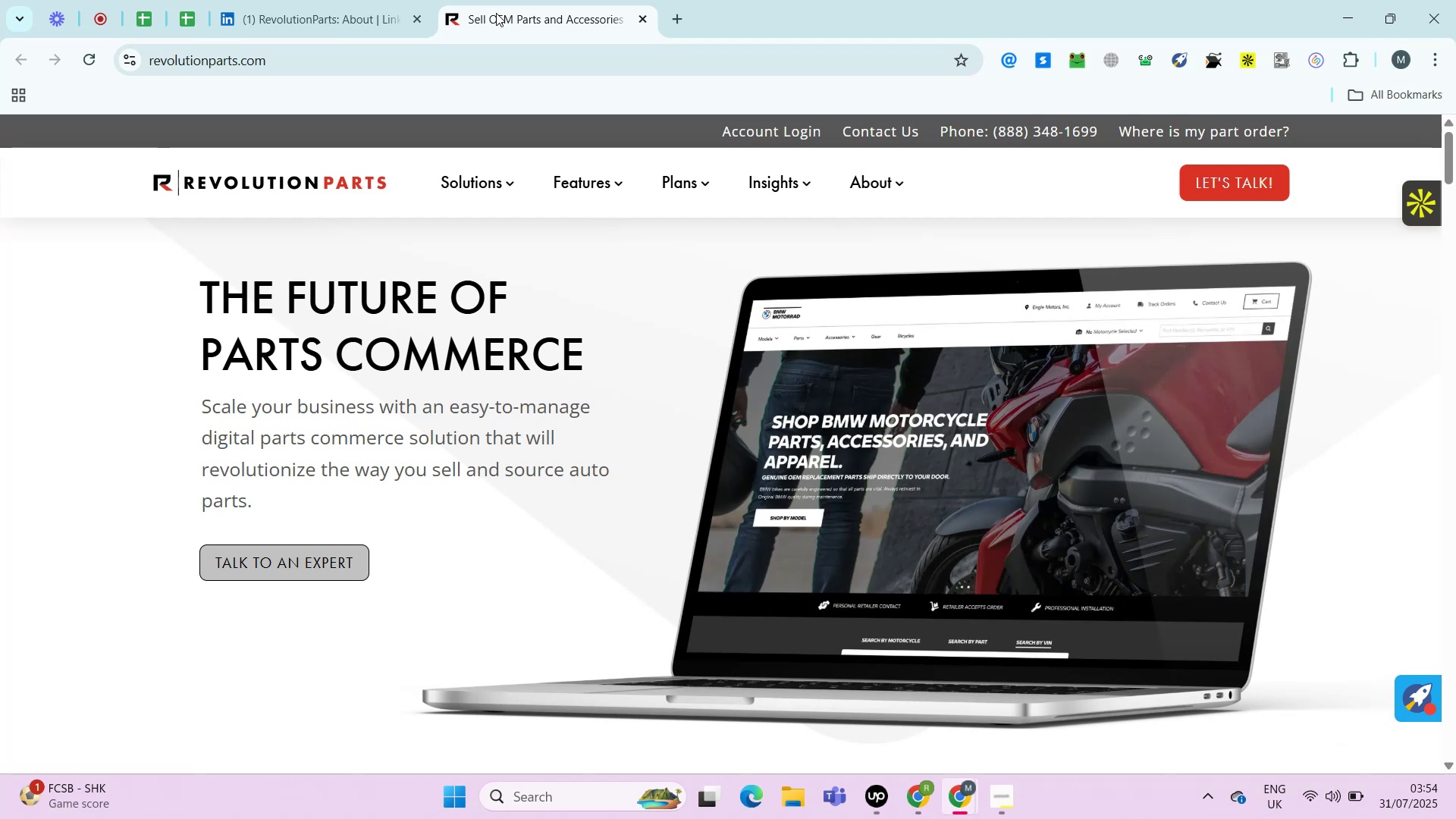 
key(Alt+Control+AltRight)
 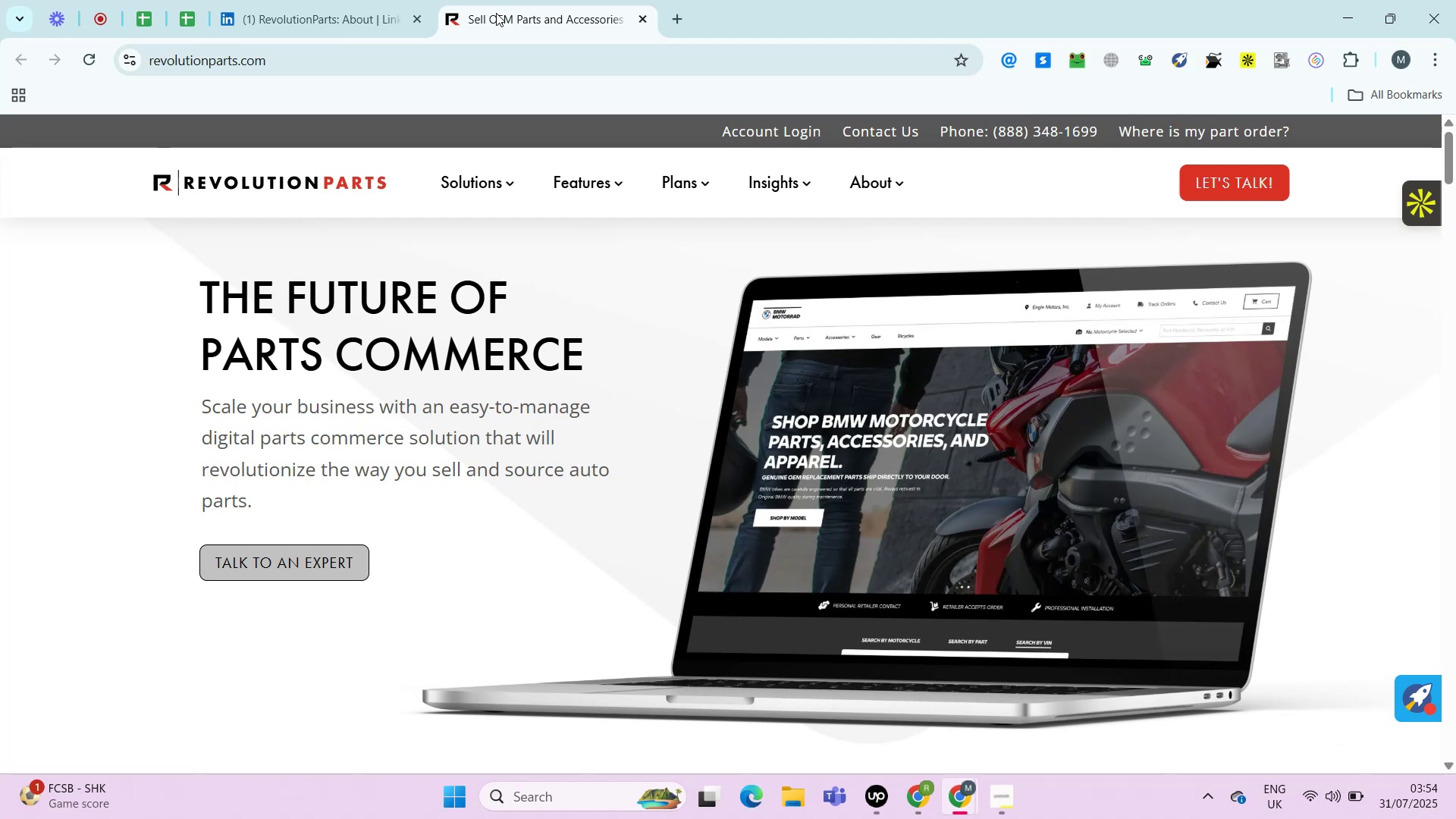 
key(Alt+Control+ControlRight)
 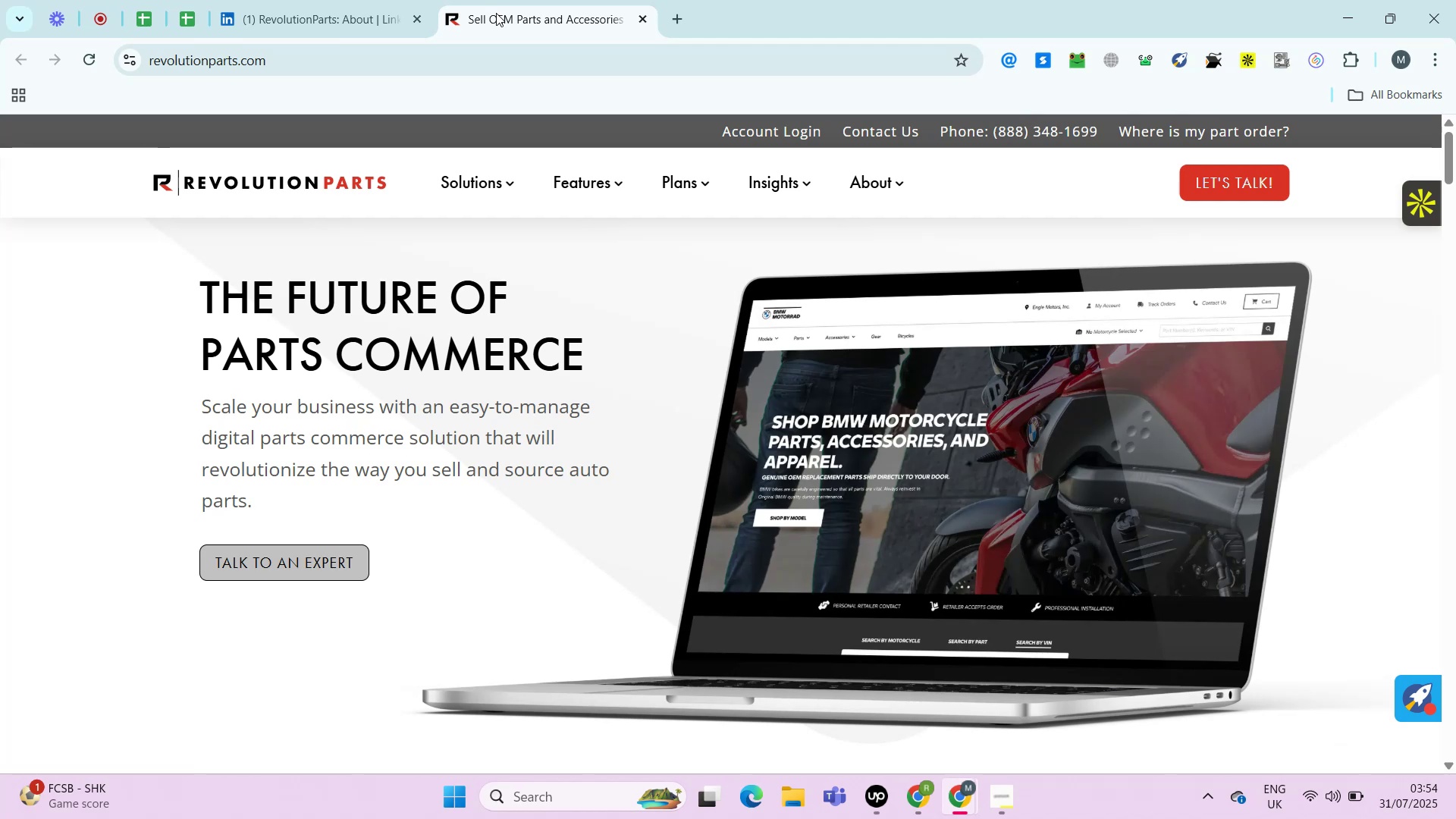 
key(Control+ControlLeft)
 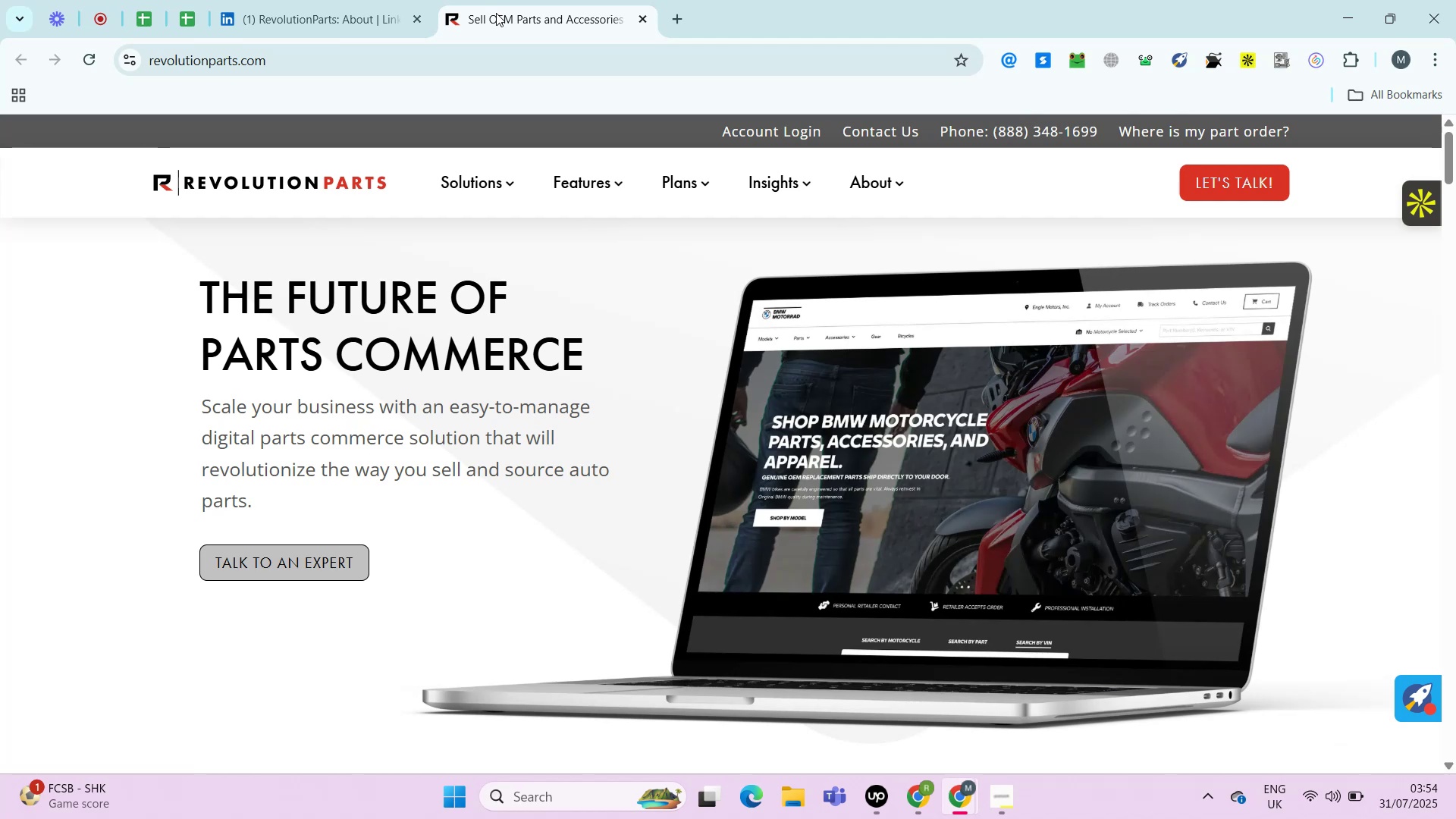 
key(Alt+Control+AltRight)
 